 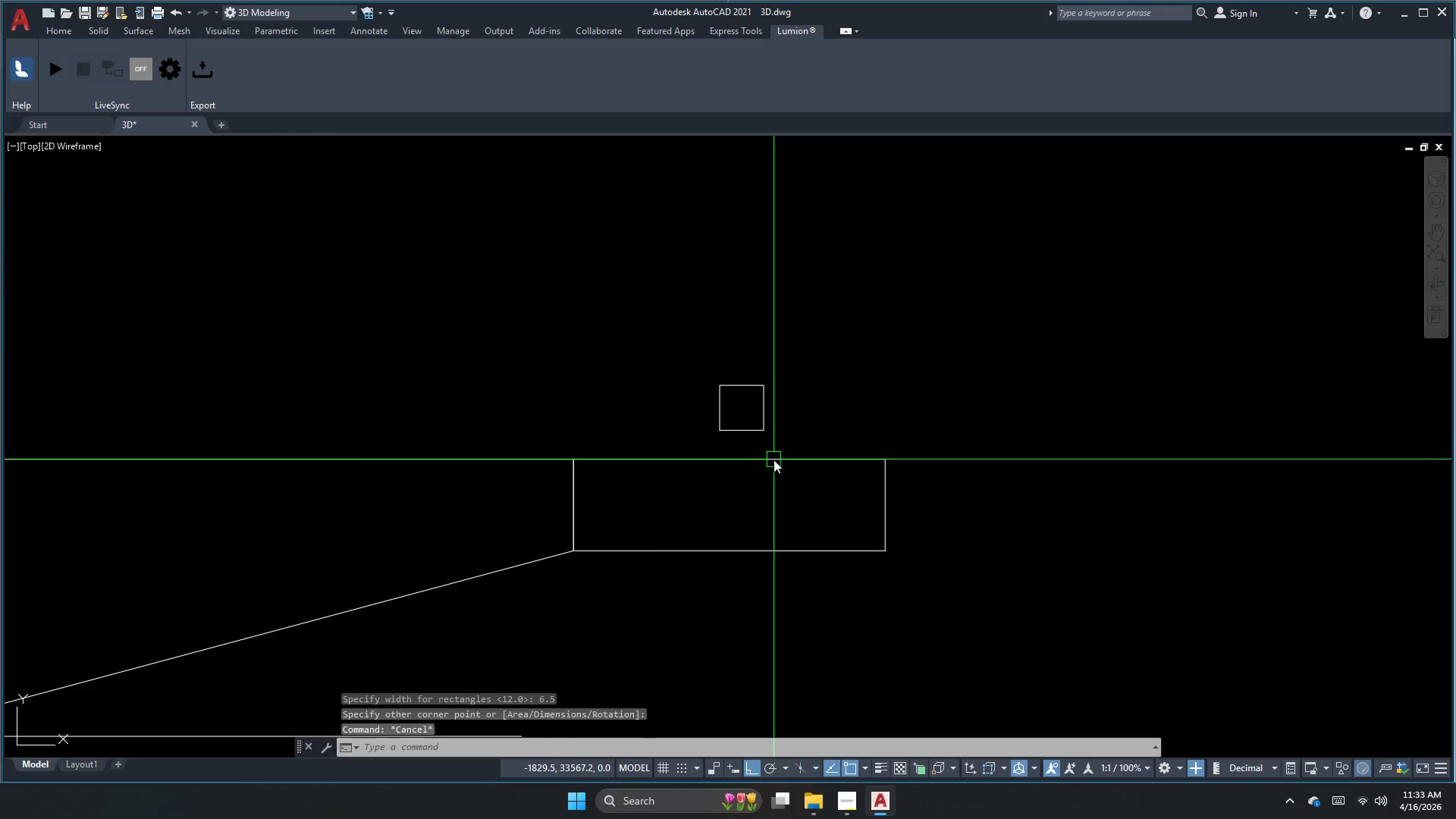 
key(Escape)
key(Escape)
type(dli  )
 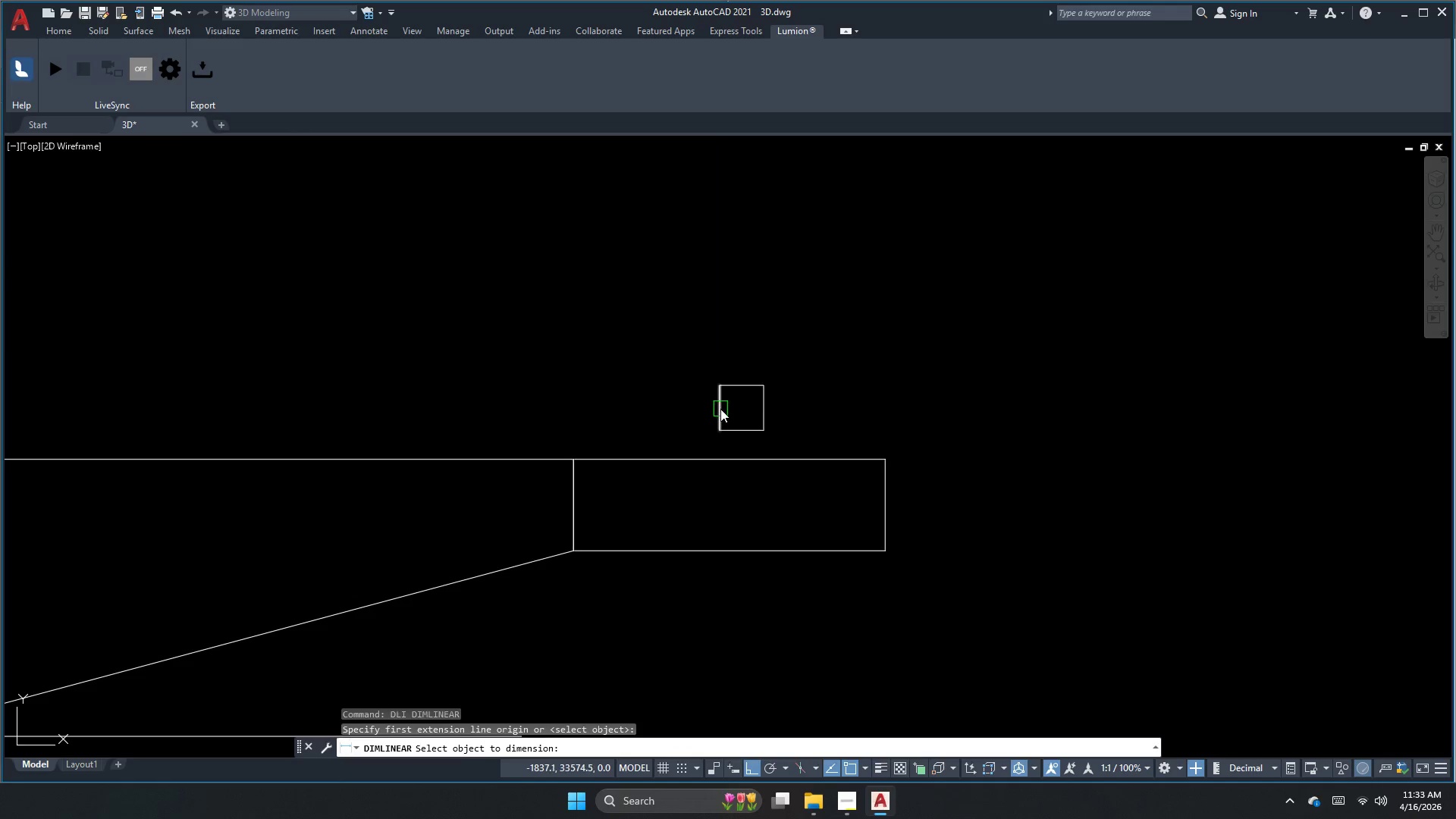 
left_click([719, 409])
 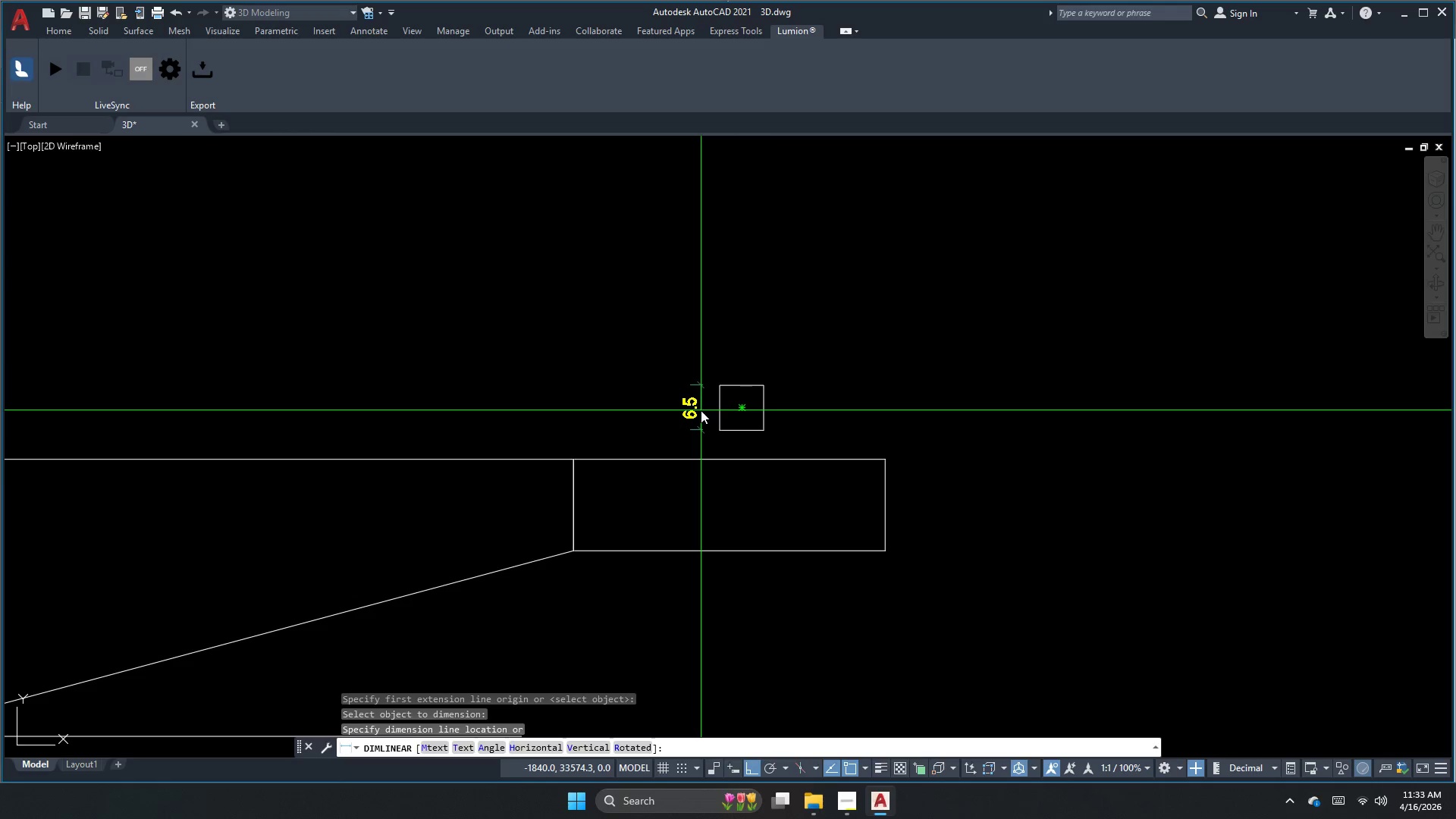 
key(Escape)
 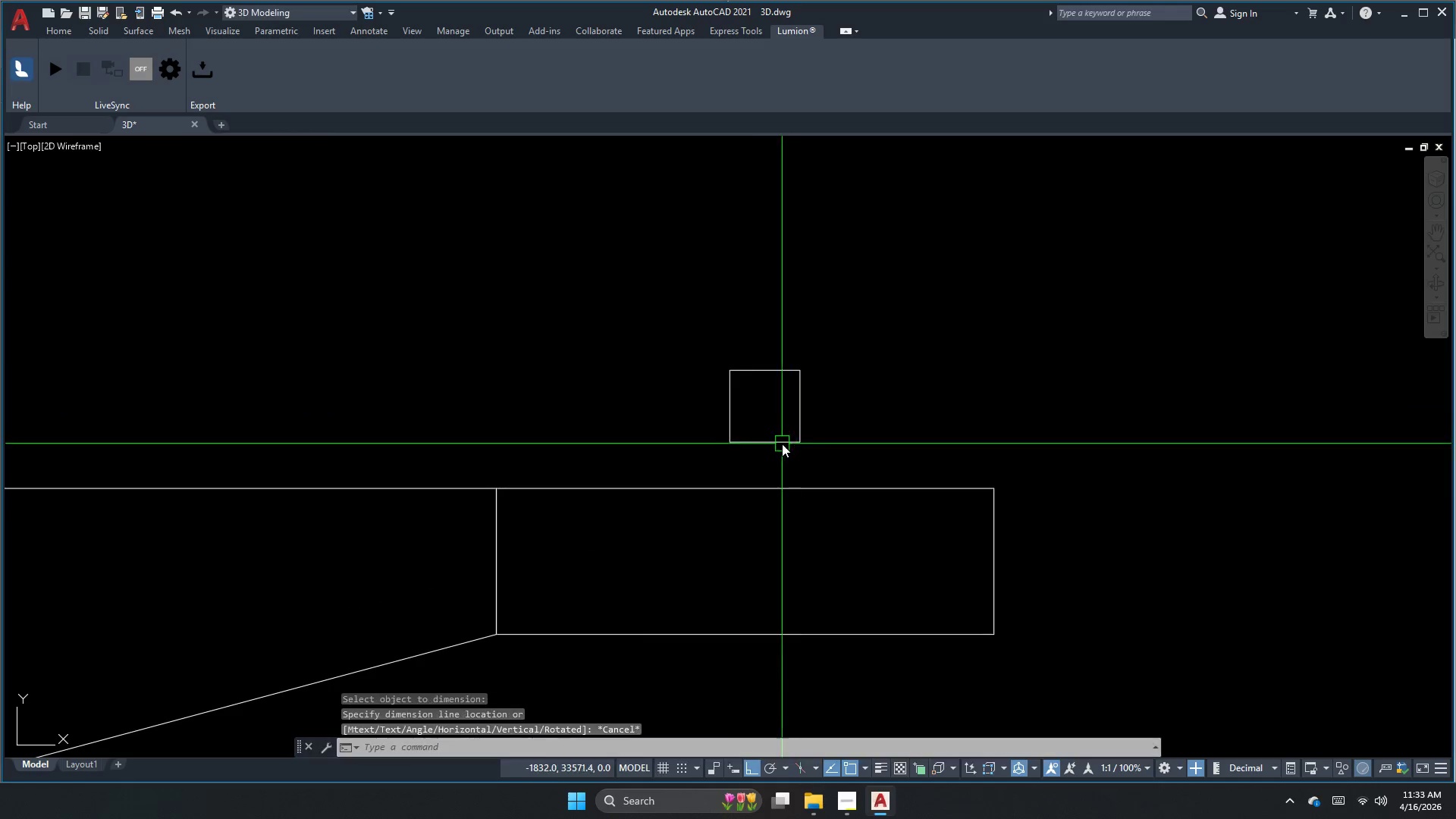 
scroll: coordinate [701, 410], scroll_direction: up, amount: 1.0
 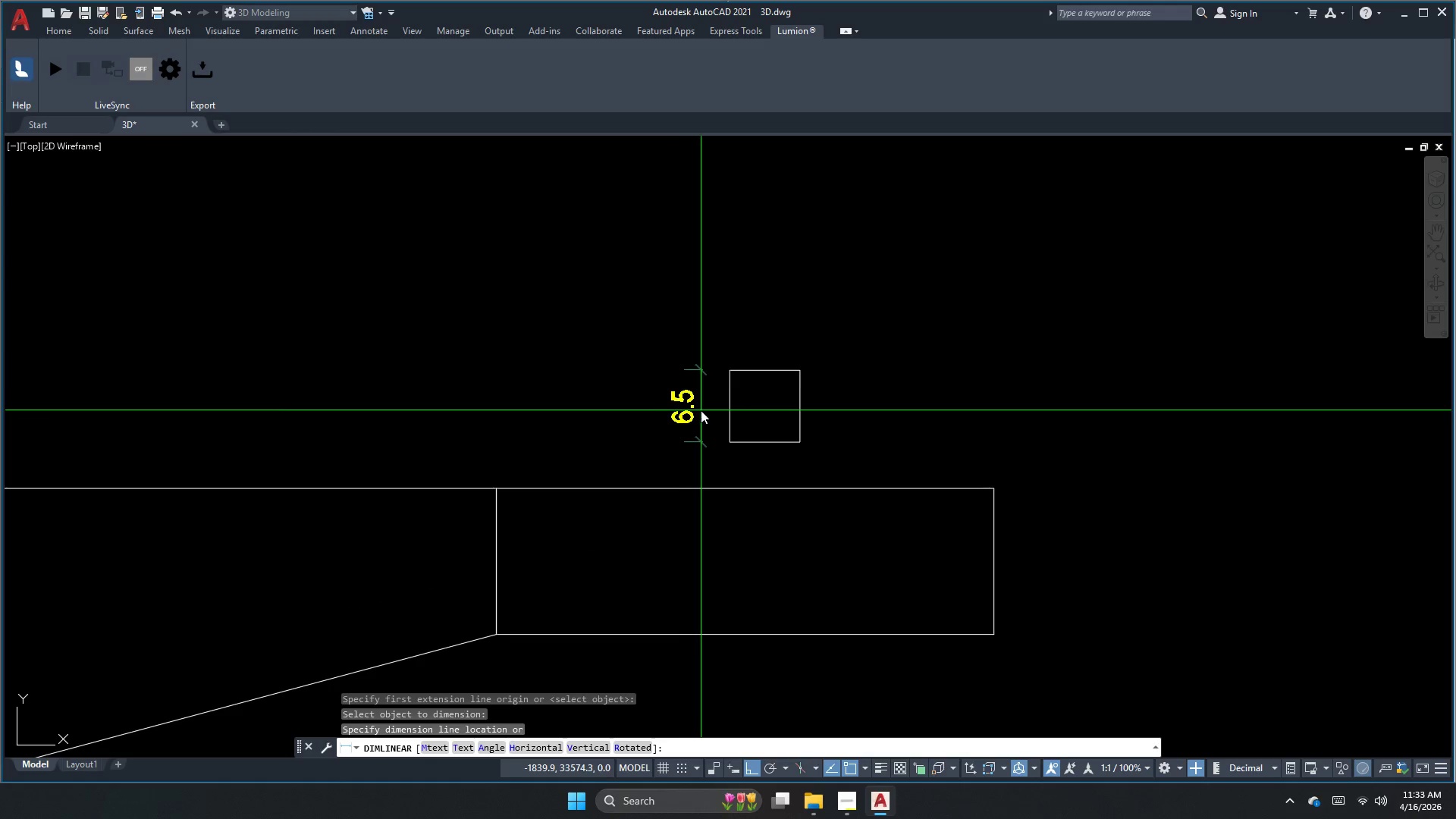 
left_click([782, 444])
 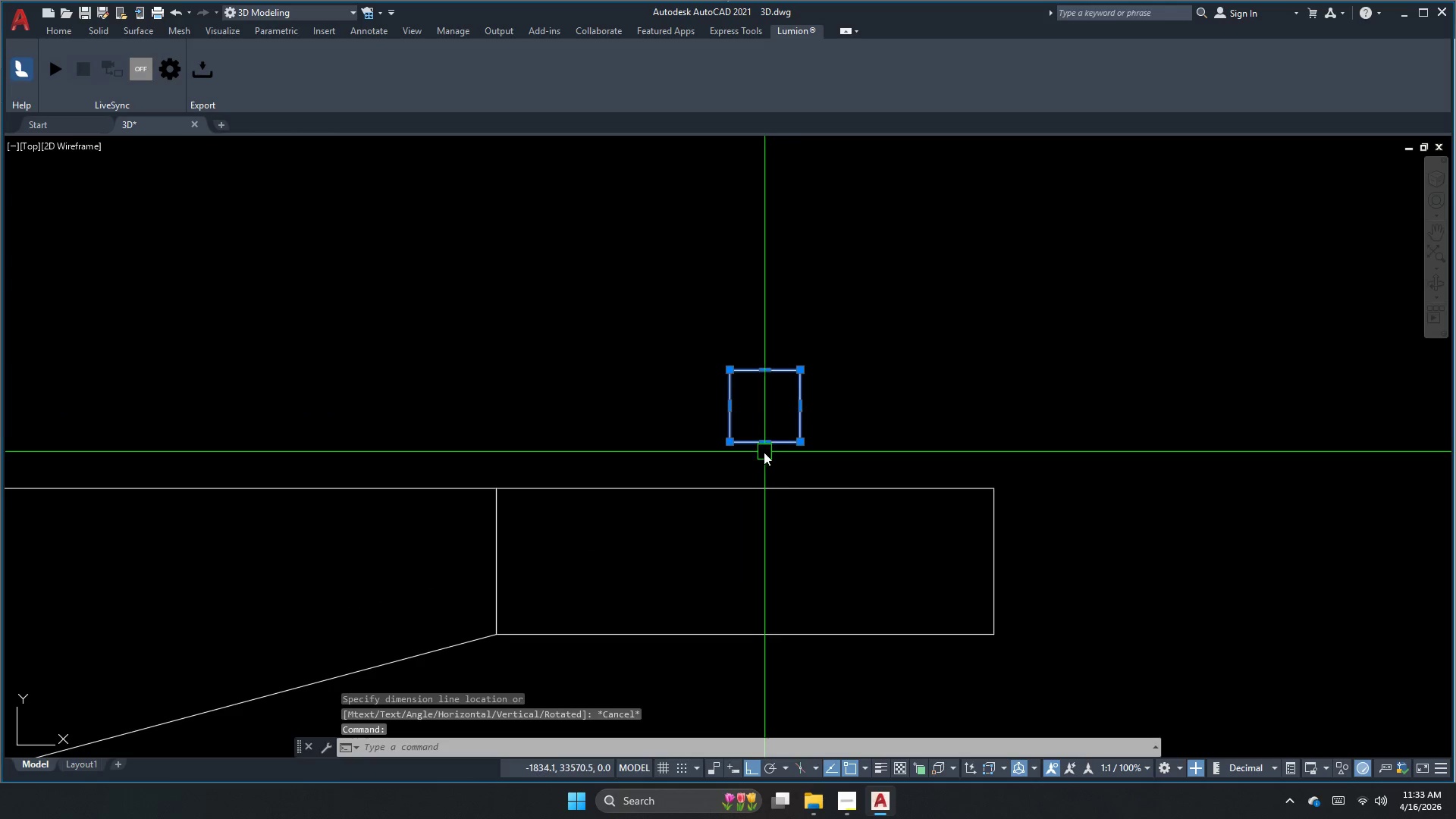 
key(M)
 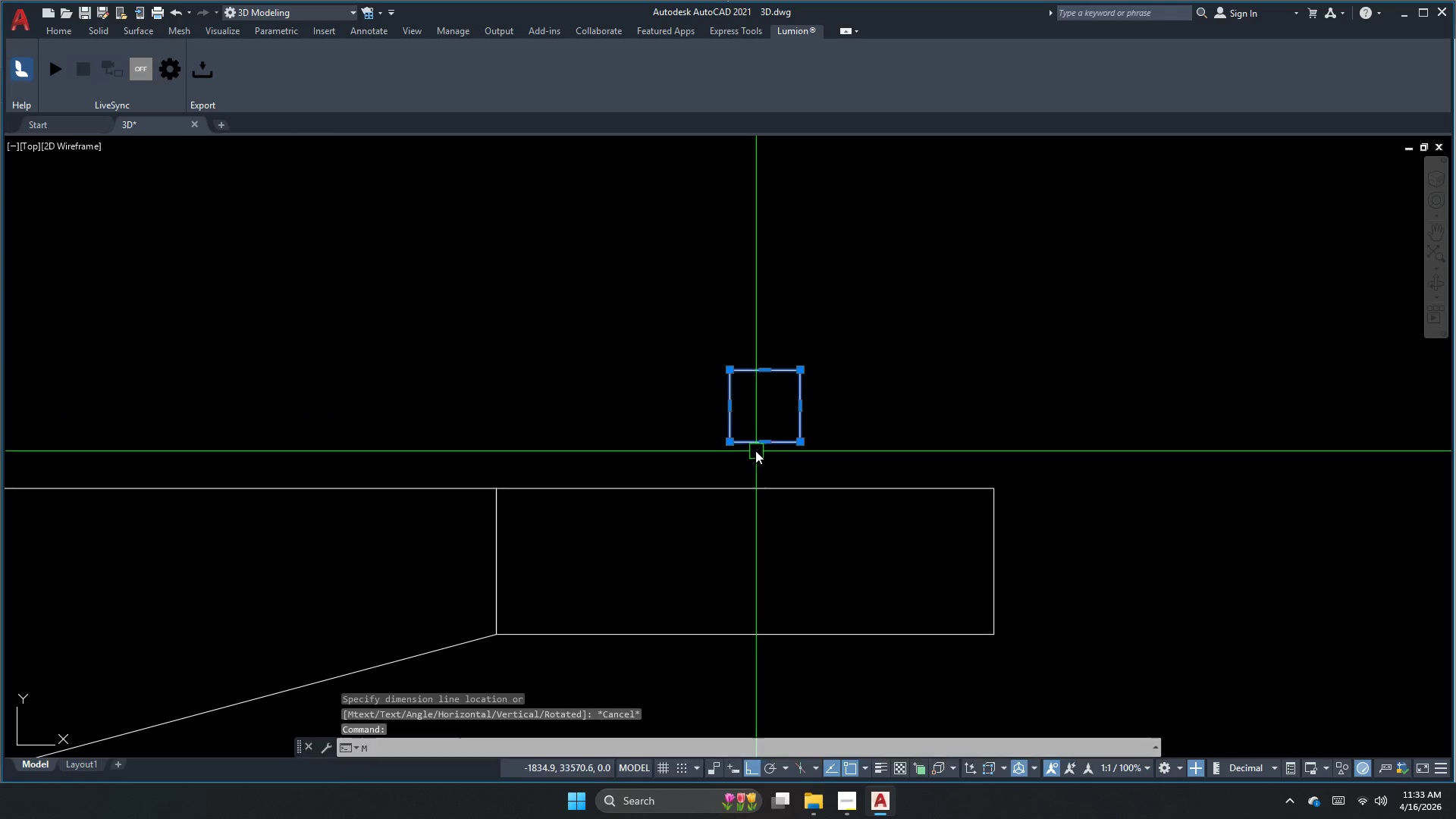 
key(Space)
 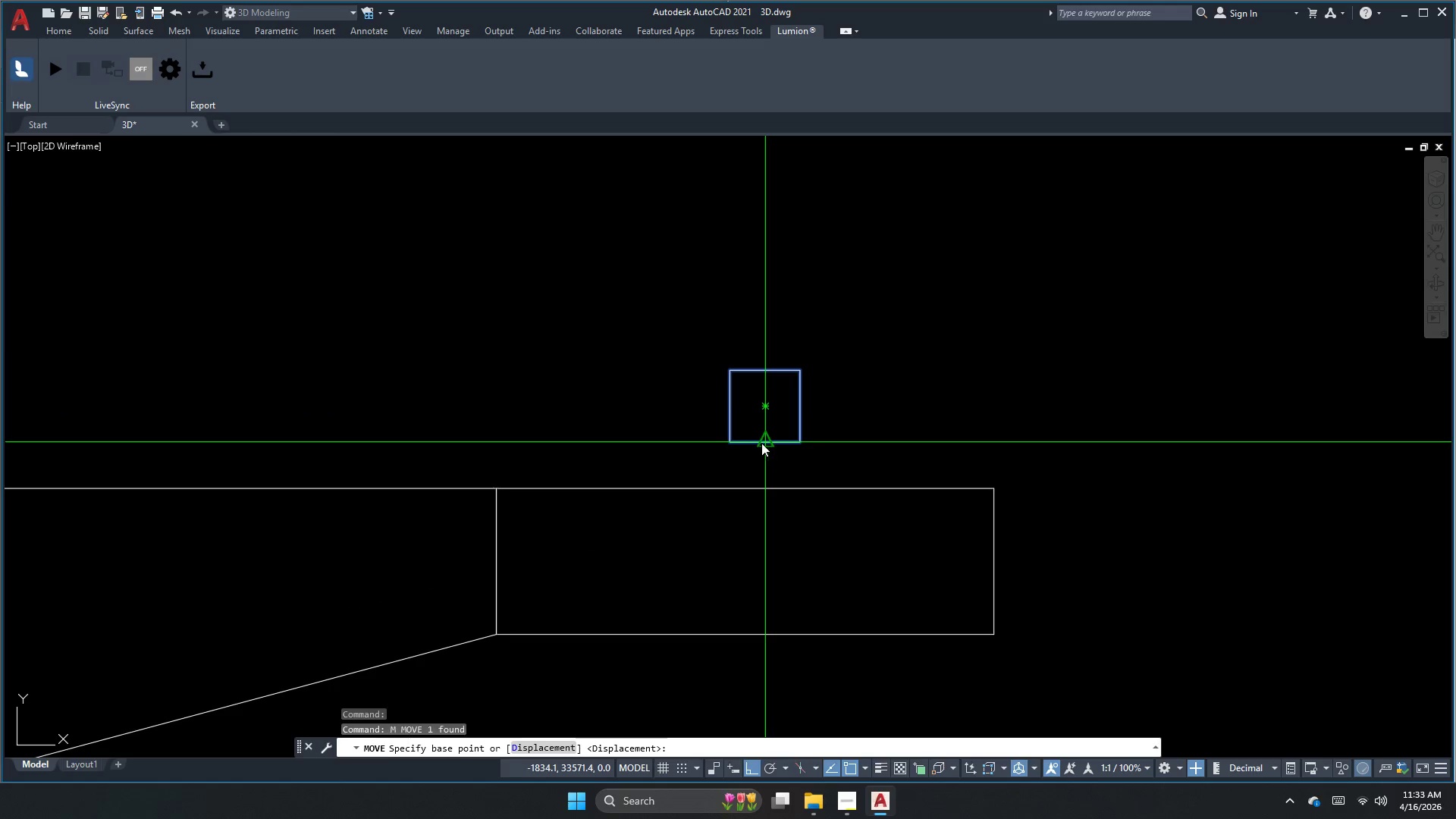 
left_click_drag(start_coordinate=[761, 443], to_coordinate=[768, 452])
 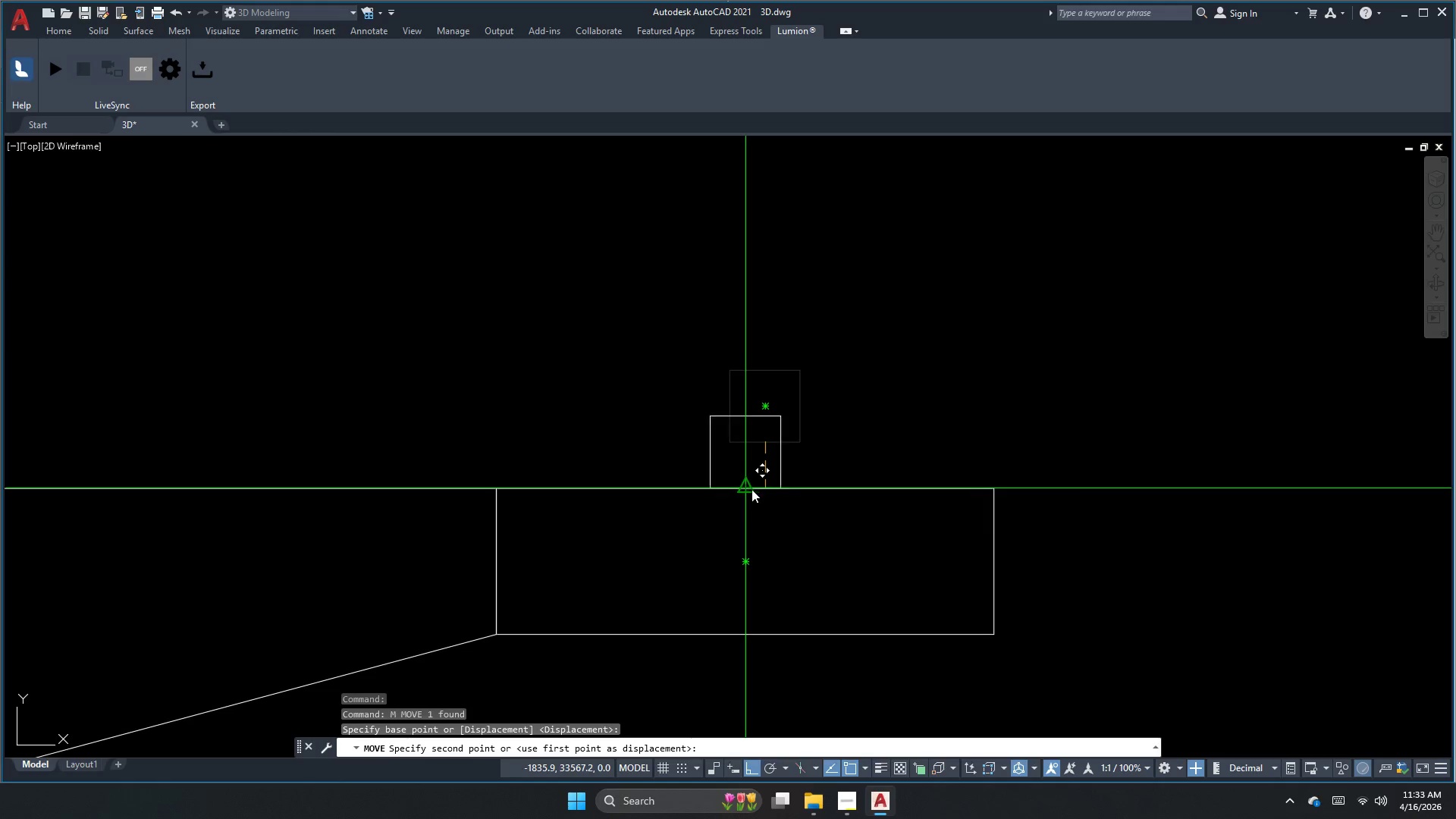 
left_click([745, 490])
 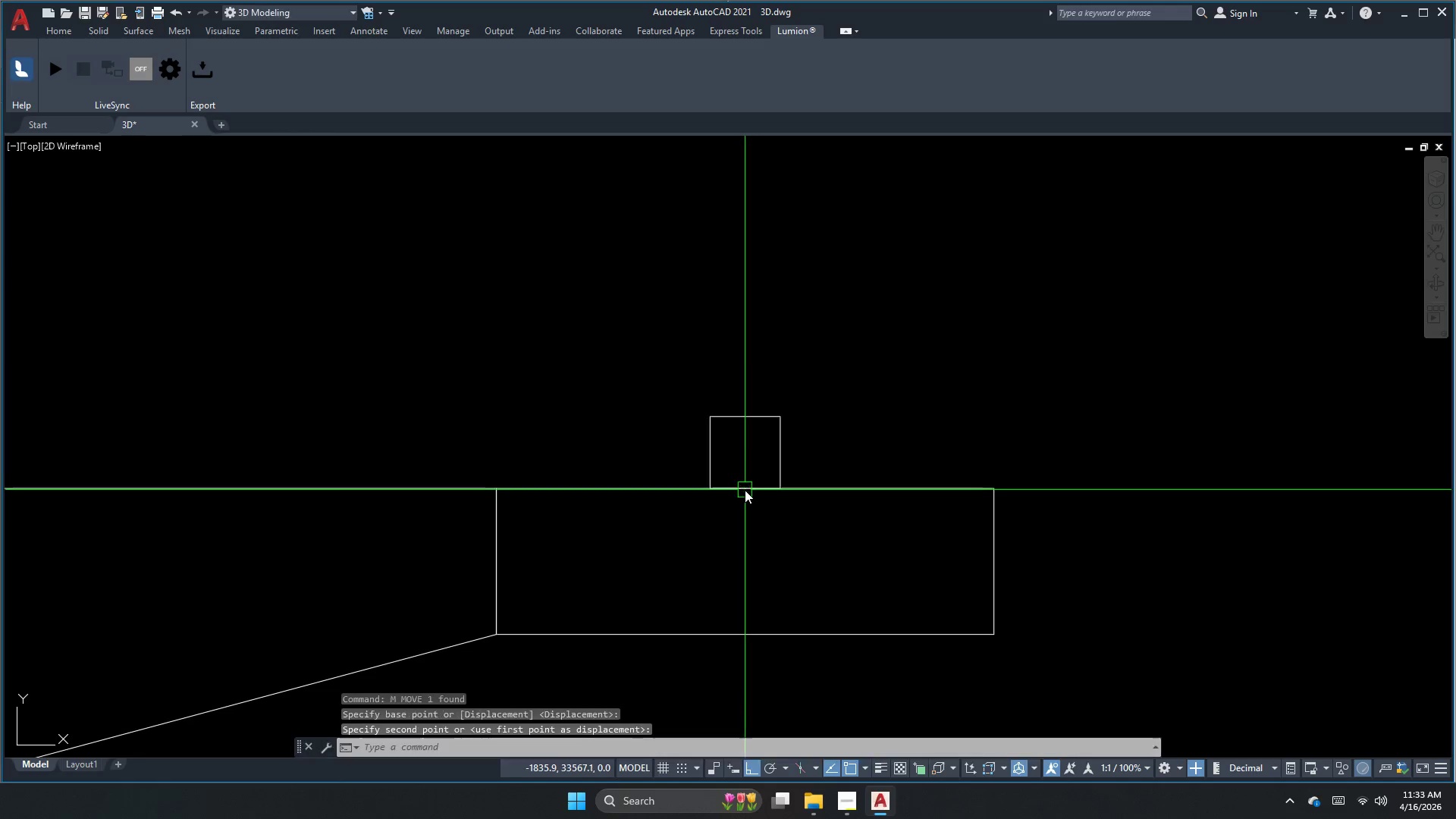 
key(Escape)
 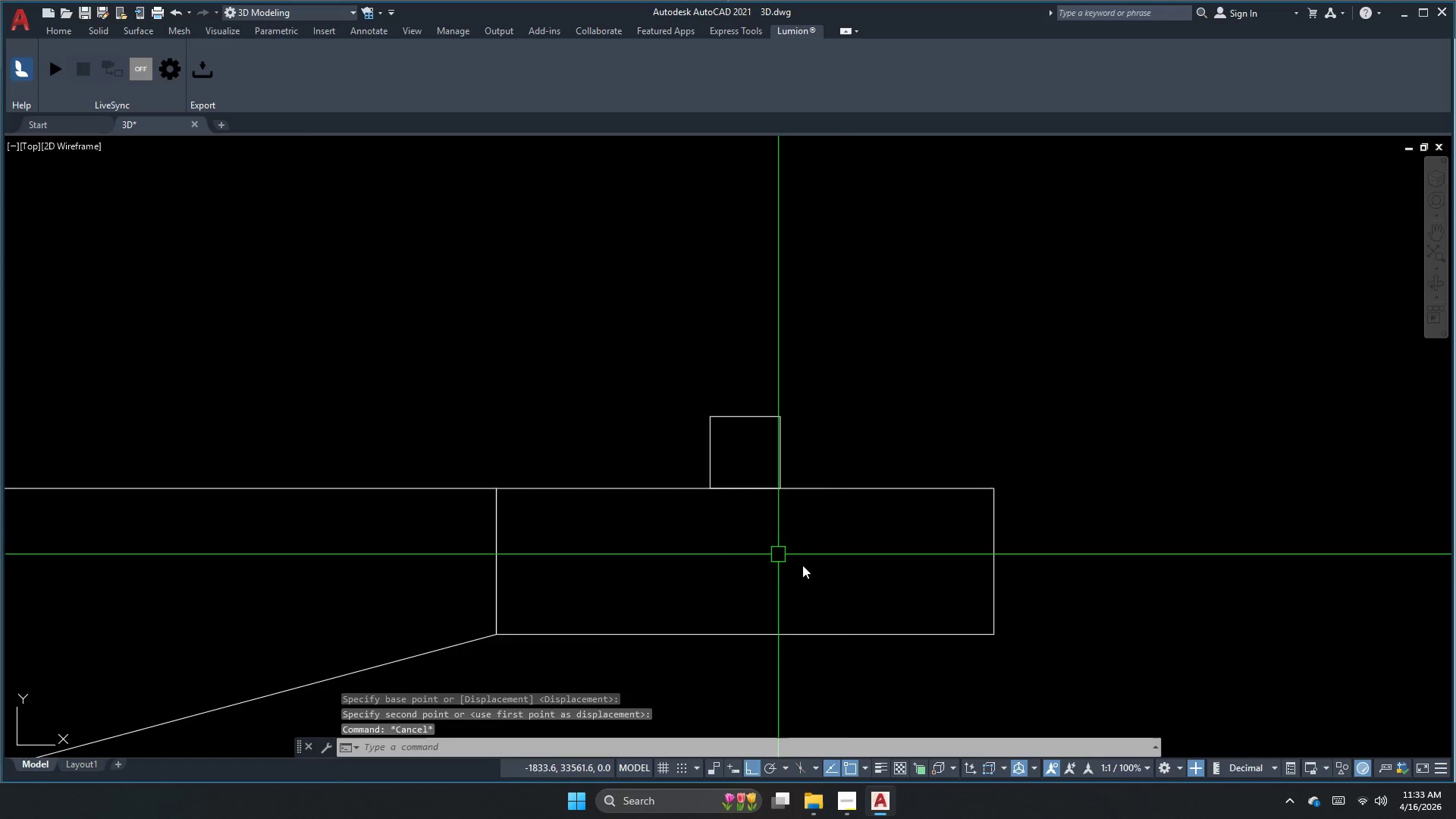 
scroll: coordinate [896, 579], scroll_direction: down, amount: 5.0
 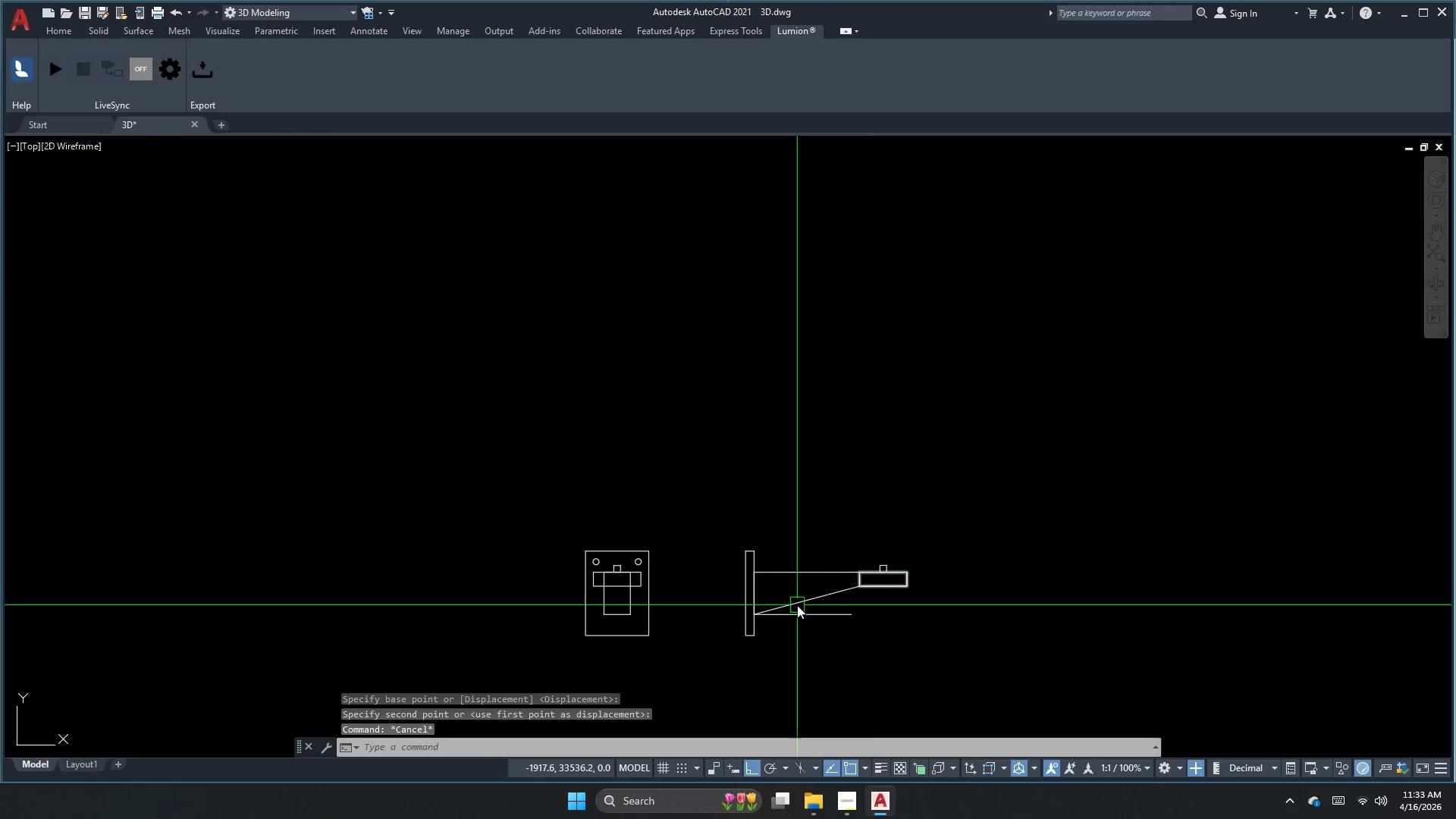 
left_click([814, 604])
 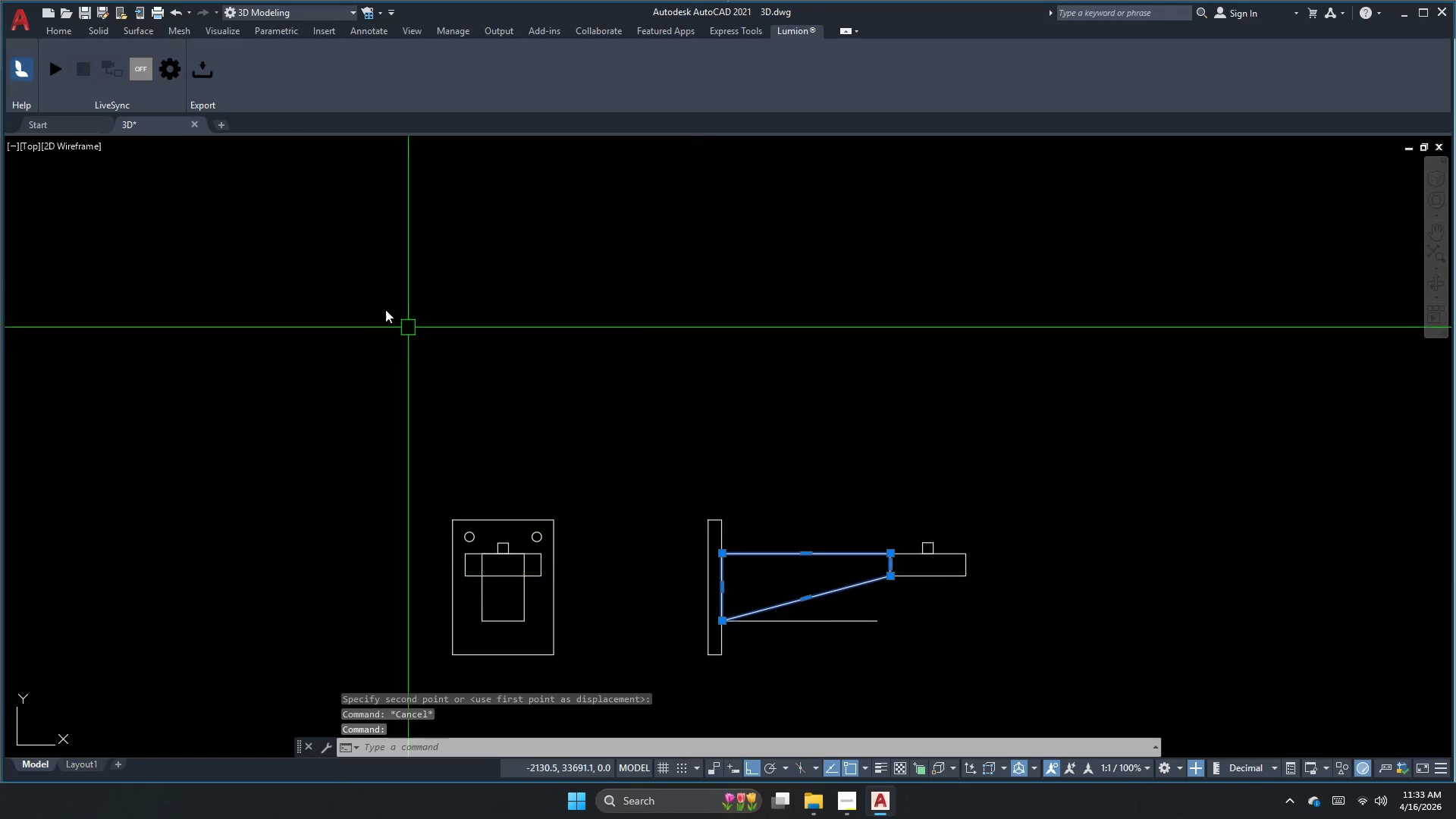 
scroll: coordinate [807, 605], scroll_direction: up, amount: 1.0
 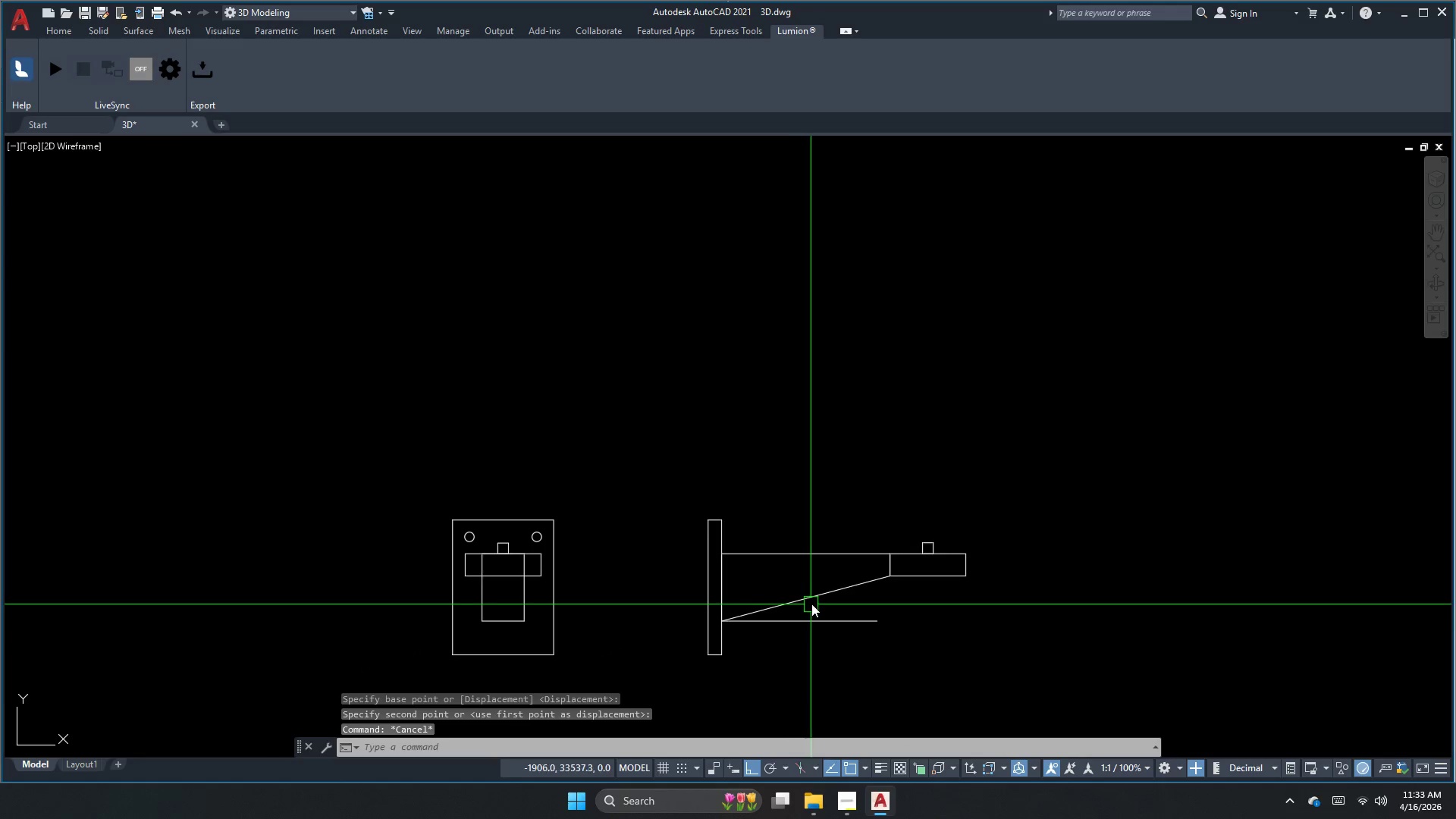 
key(Escape)
 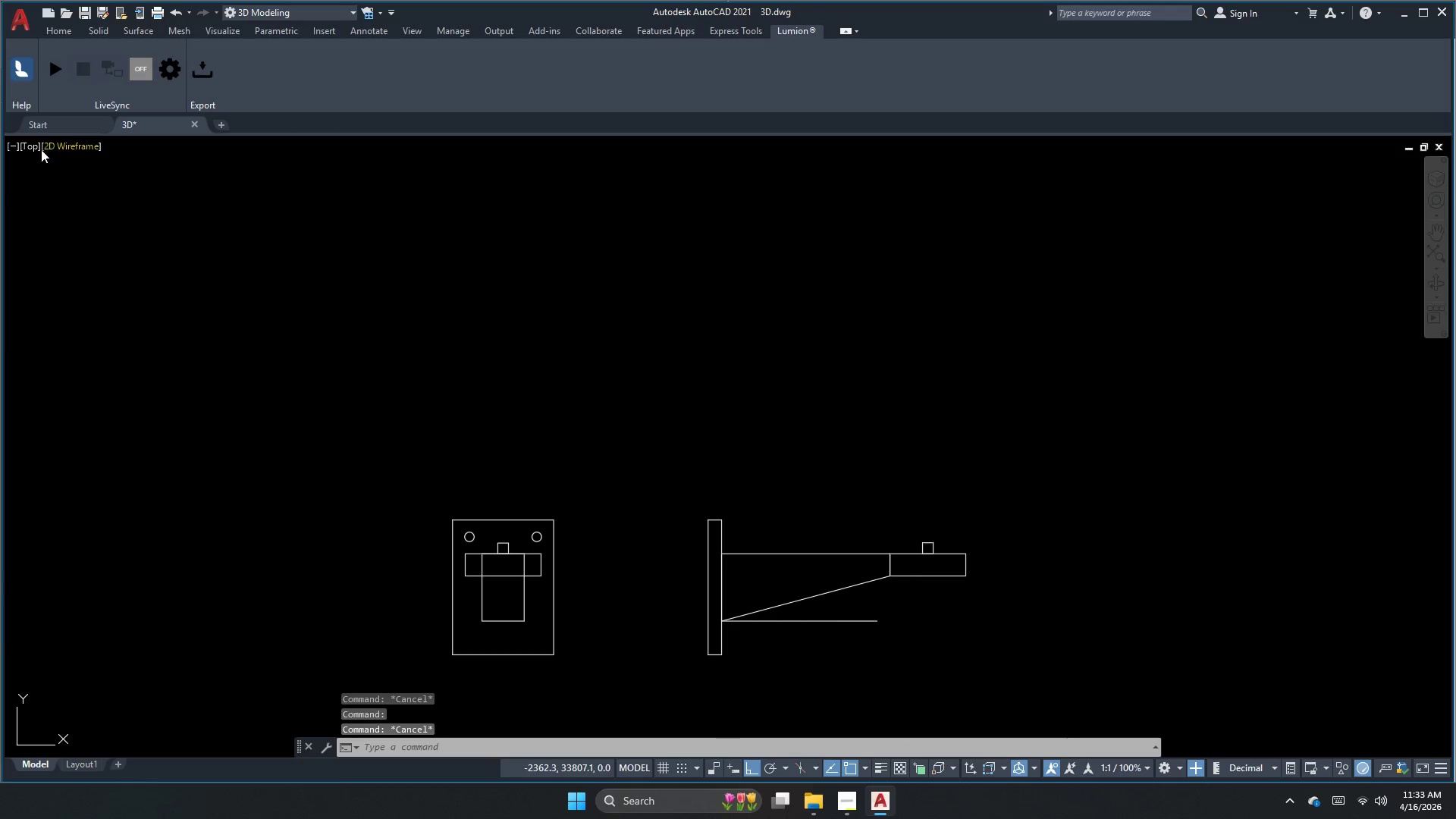 
left_click([41, 149])
 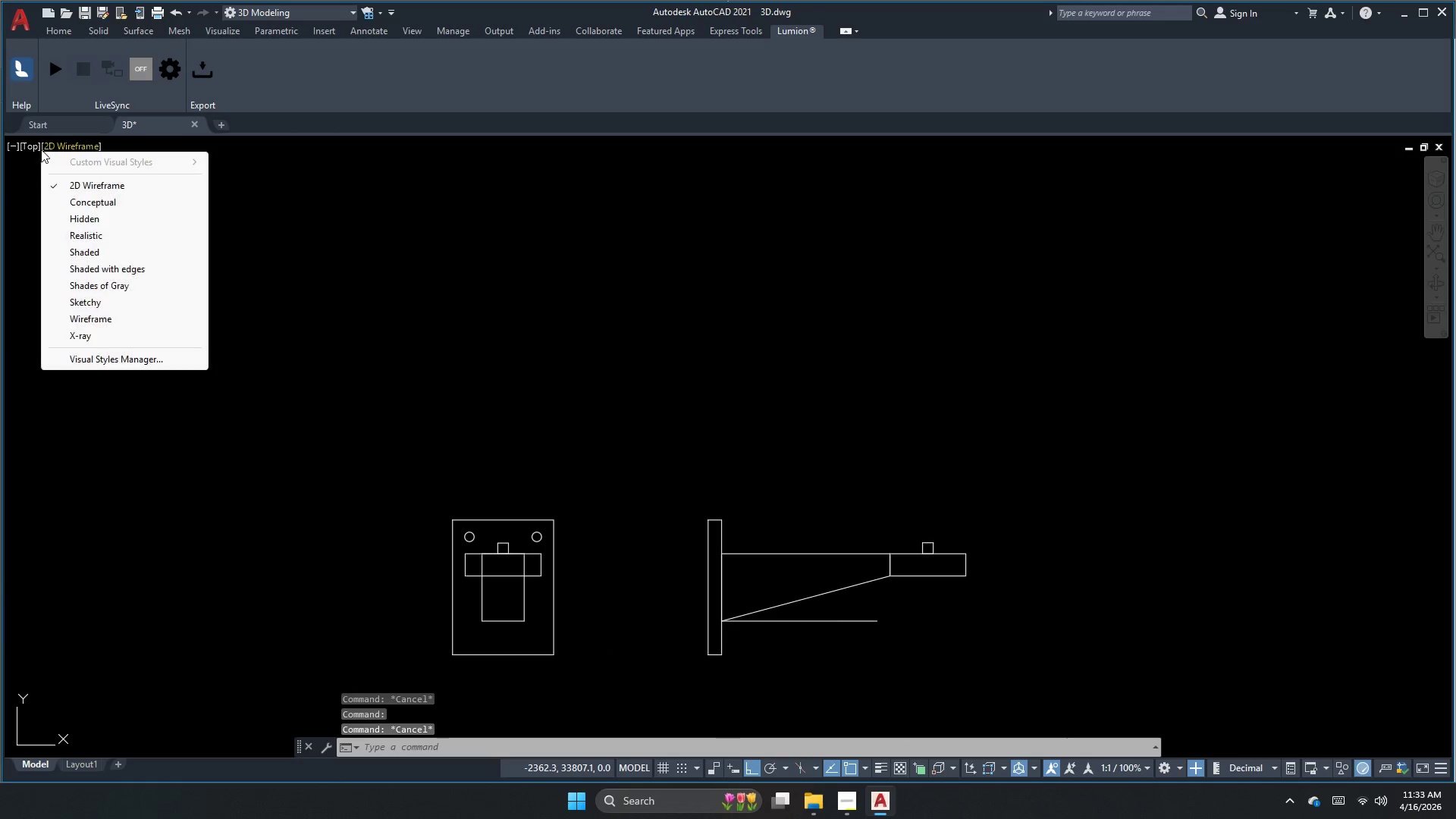 
key(Escape)
 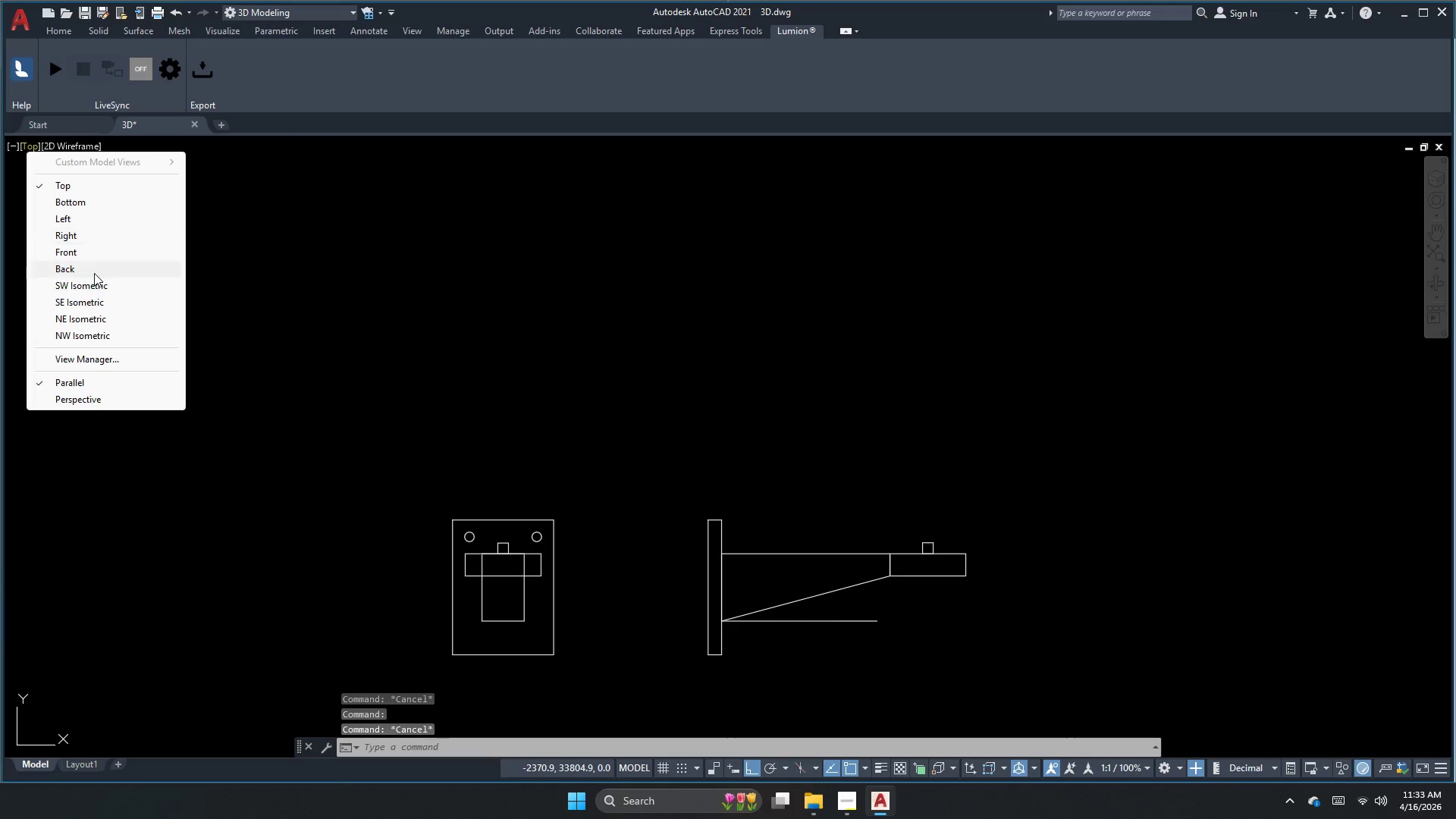 
left_click([92, 290])
 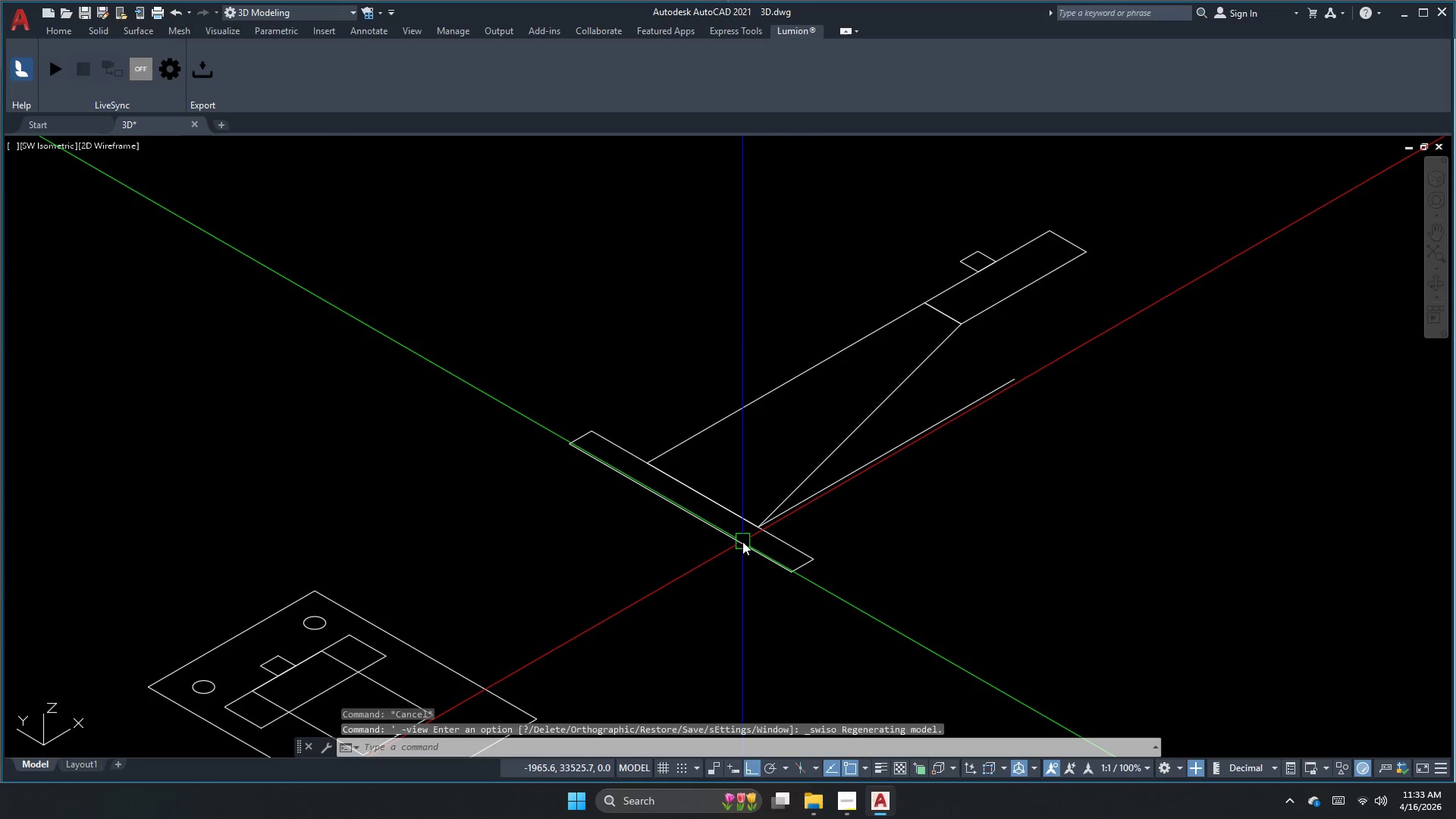 
scroll: coordinate [524, 384], scroll_direction: down, amount: 2.0
 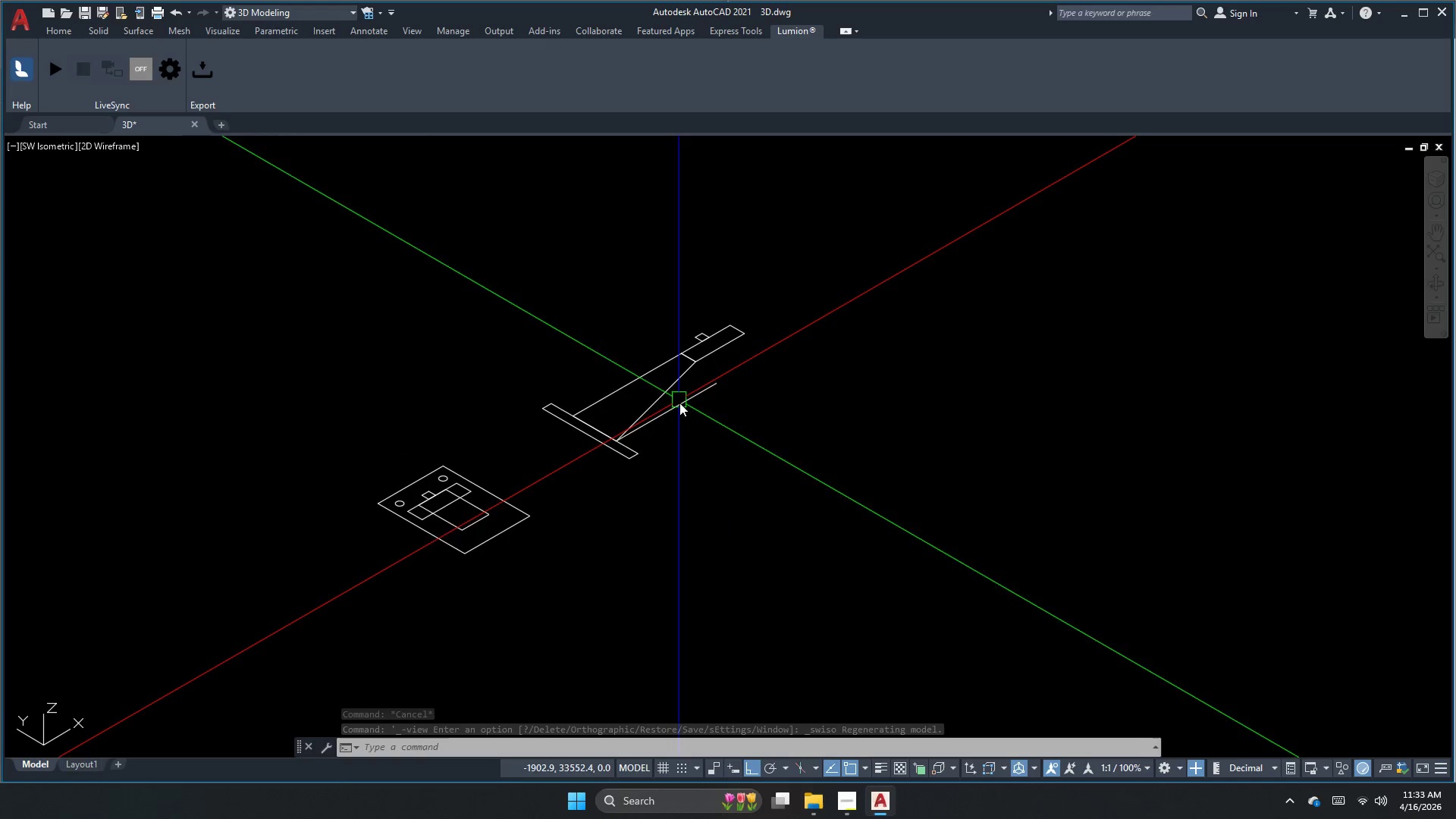 
key(Escape)
 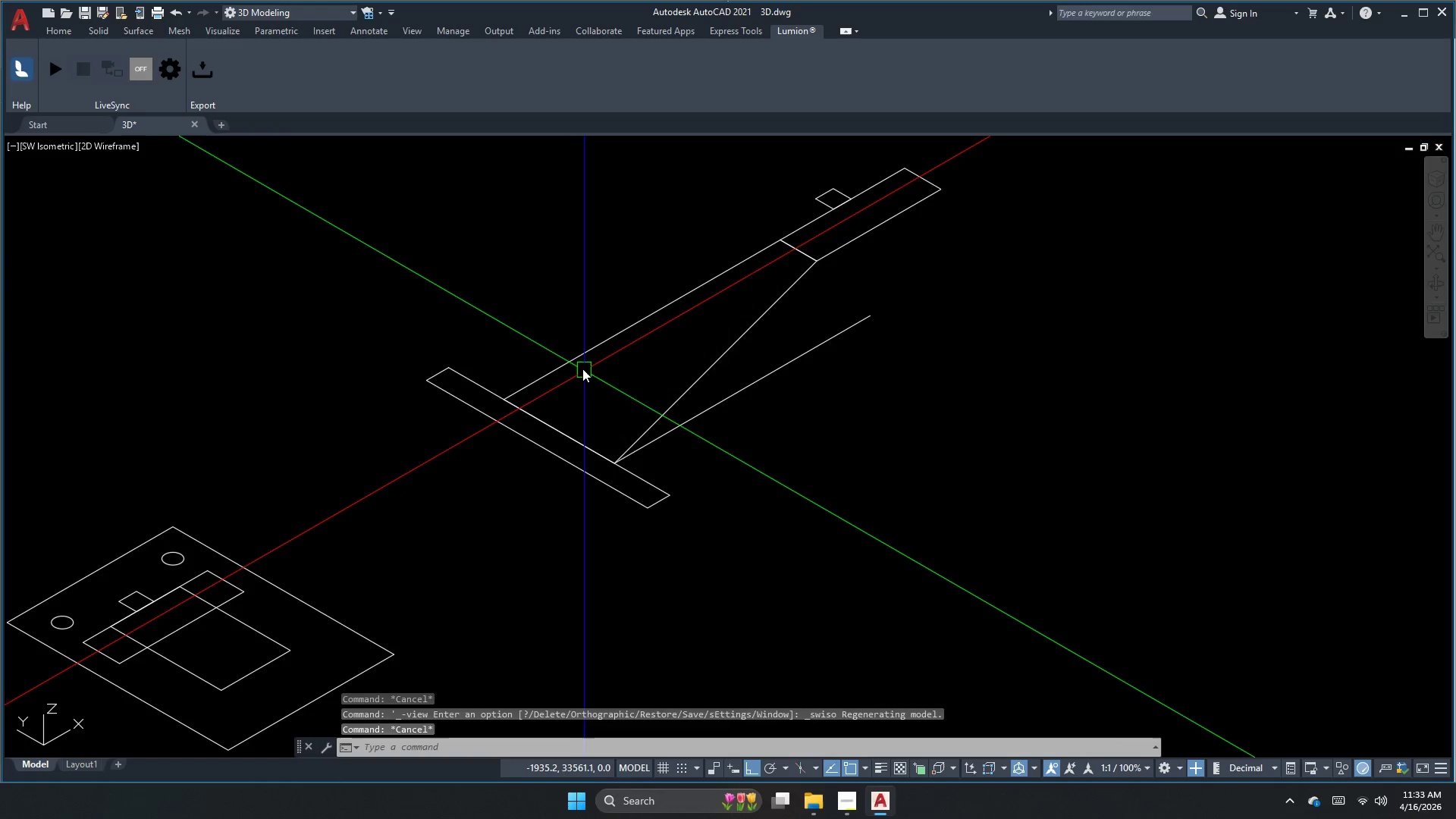 
left_click([581, 363])
 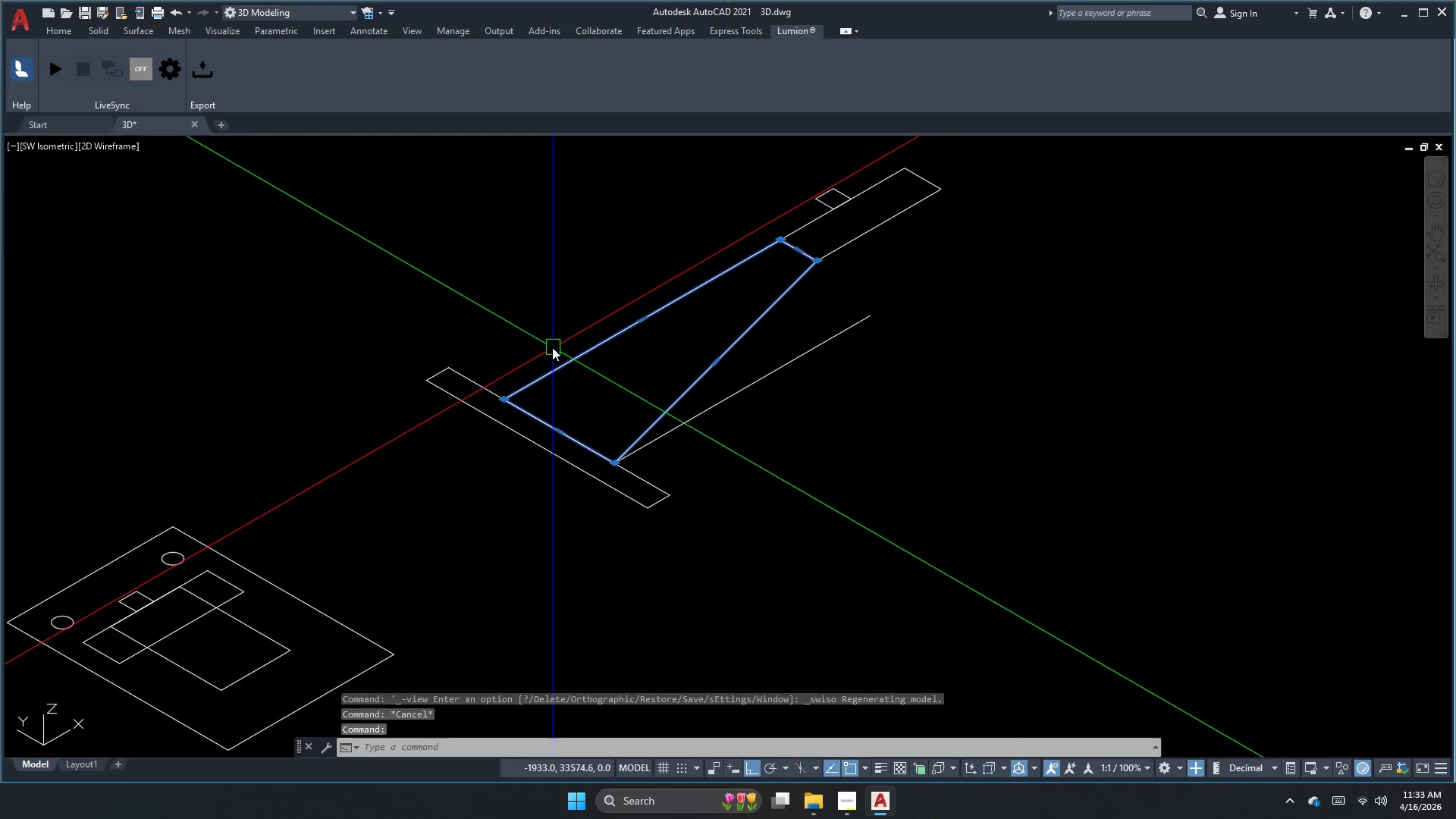 
scroll: coordinate [615, 425], scroll_direction: up, amount: 2.0
 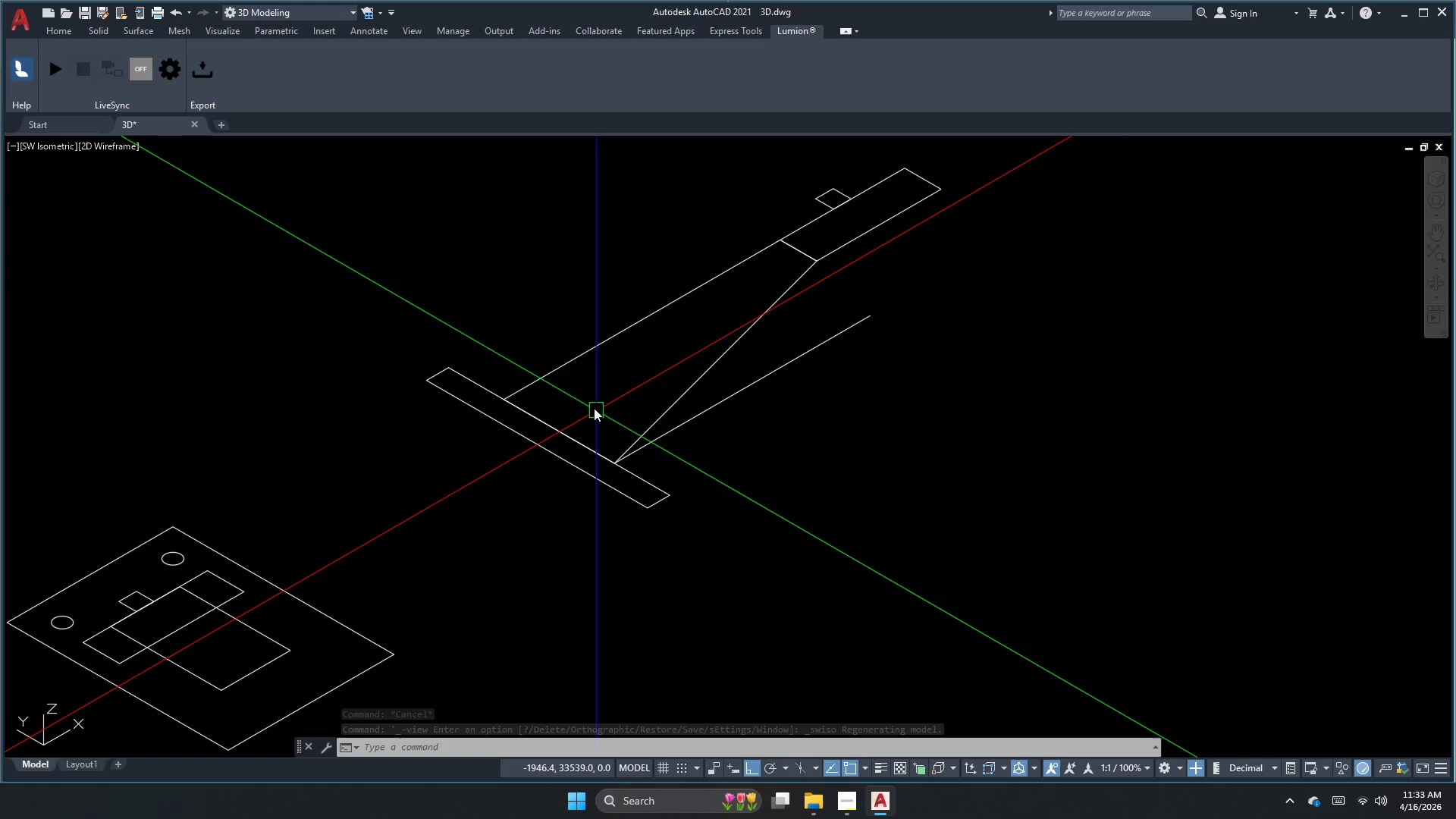 
key(Escape)
key(Escape)
type(dli  )
 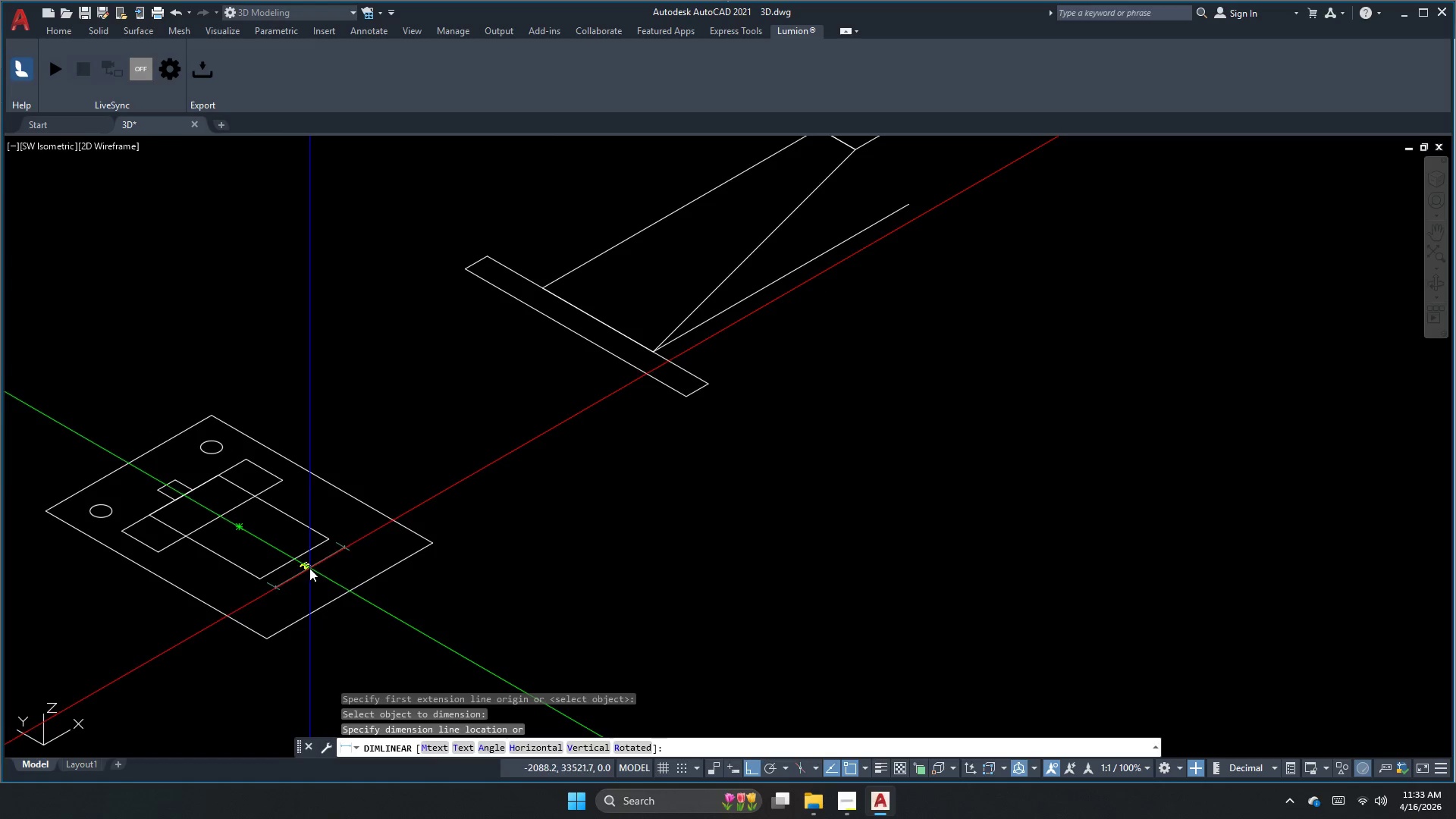 
scroll: coordinate [297, 582], scroll_direction: up, amount: 2.0
 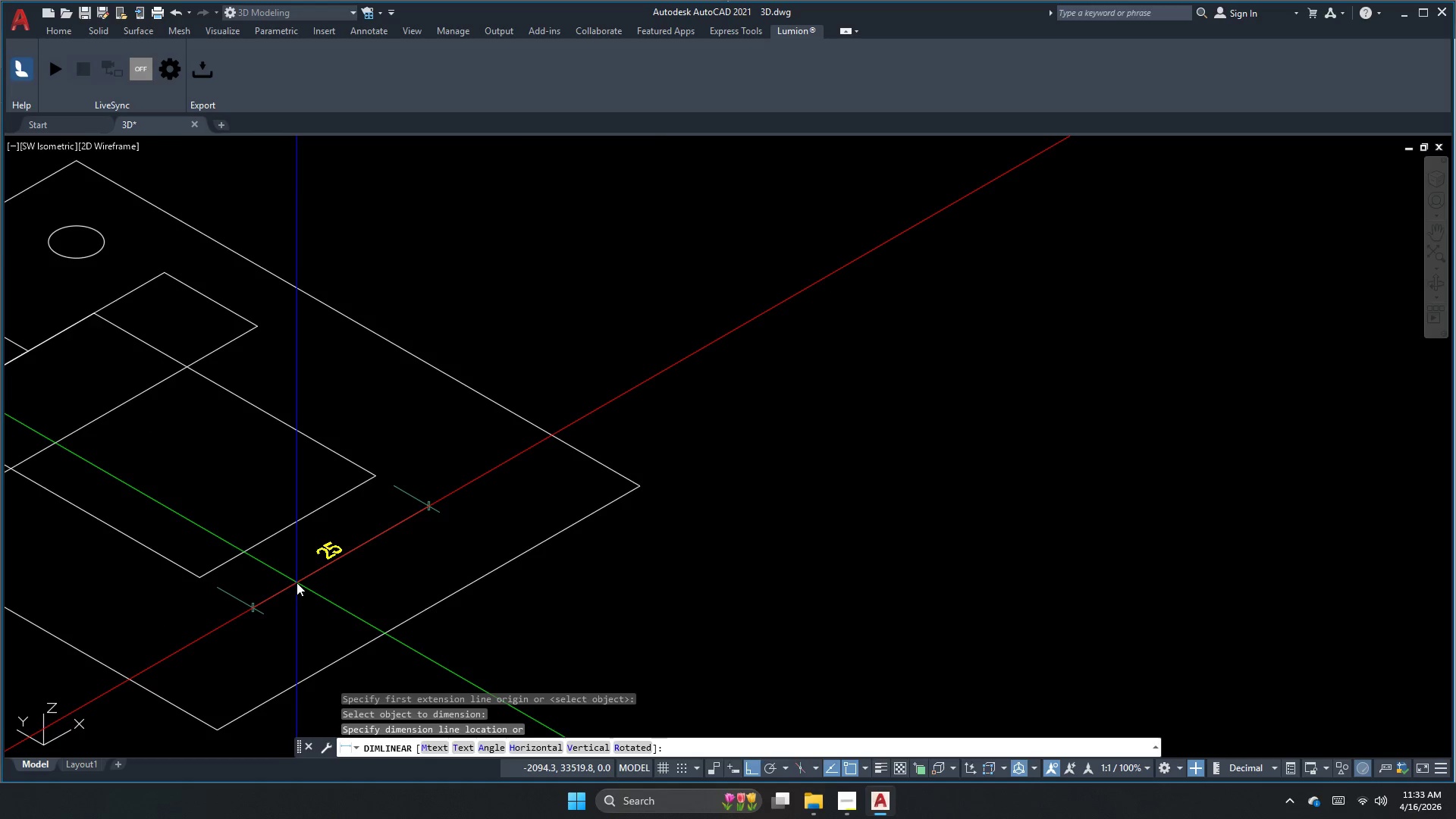 
key(Escape)
 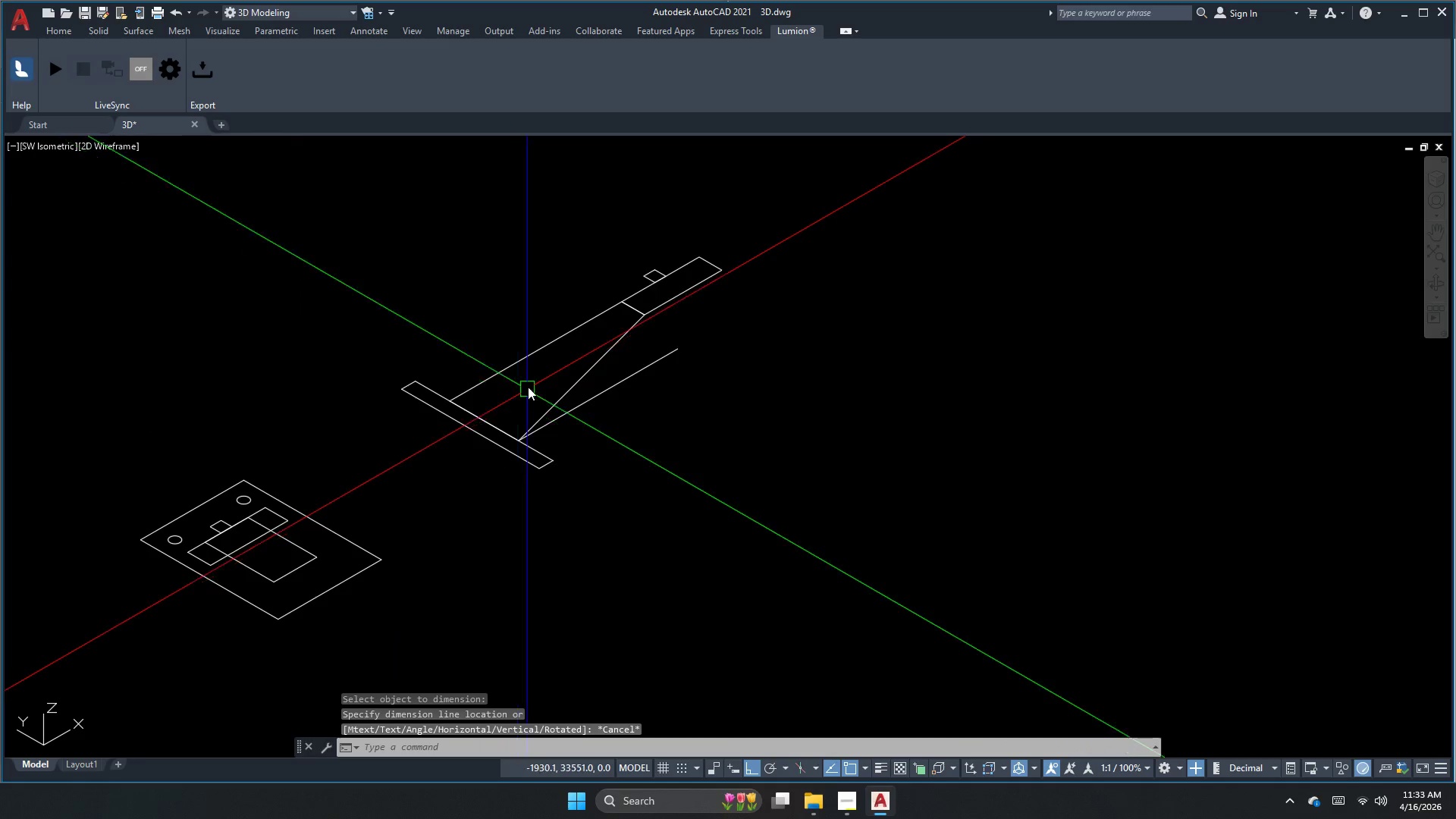 
scroll: coordinate [297, 584], scroll_direction: down, amount: 3.0
 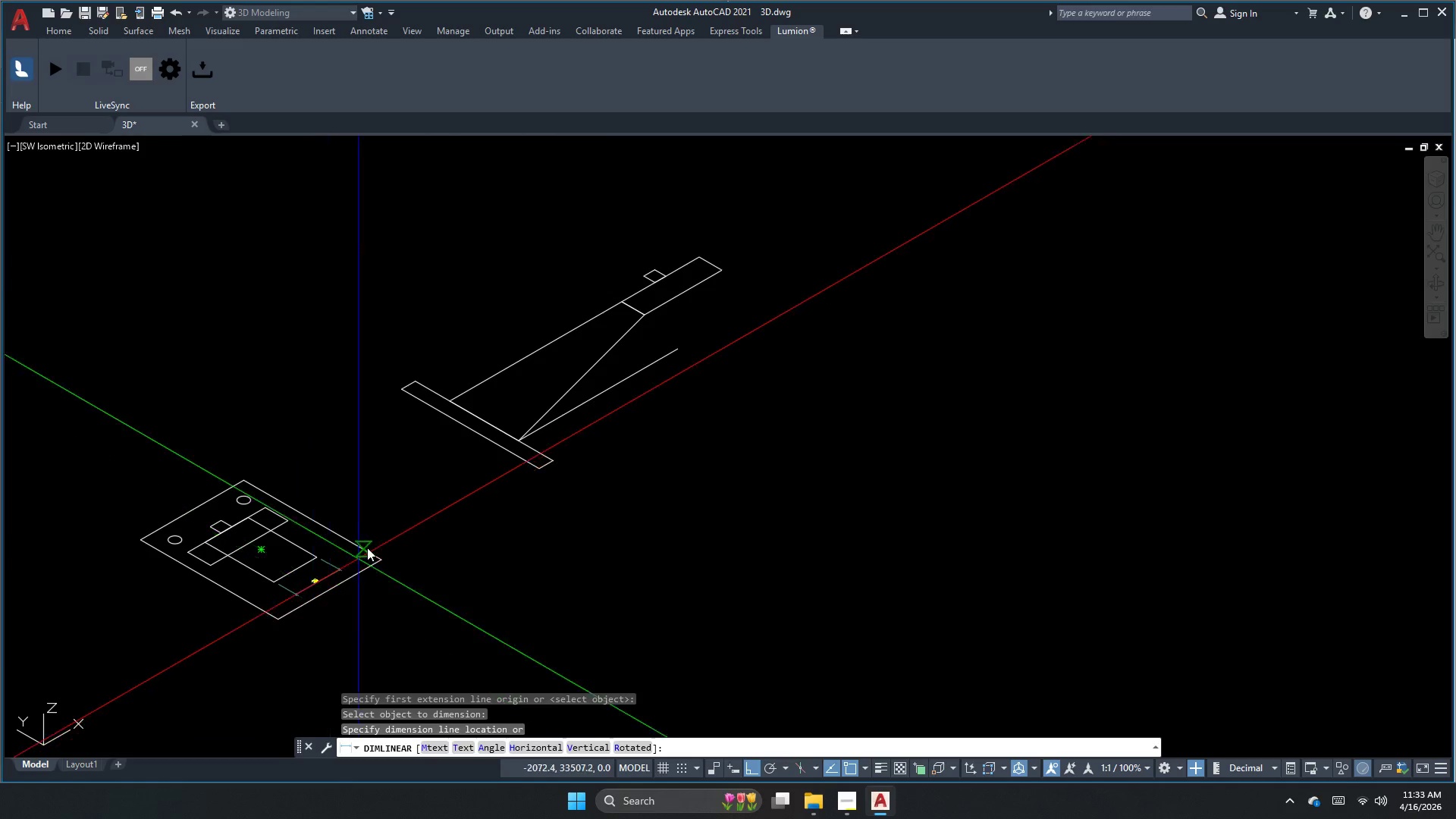 
key(Escape)
 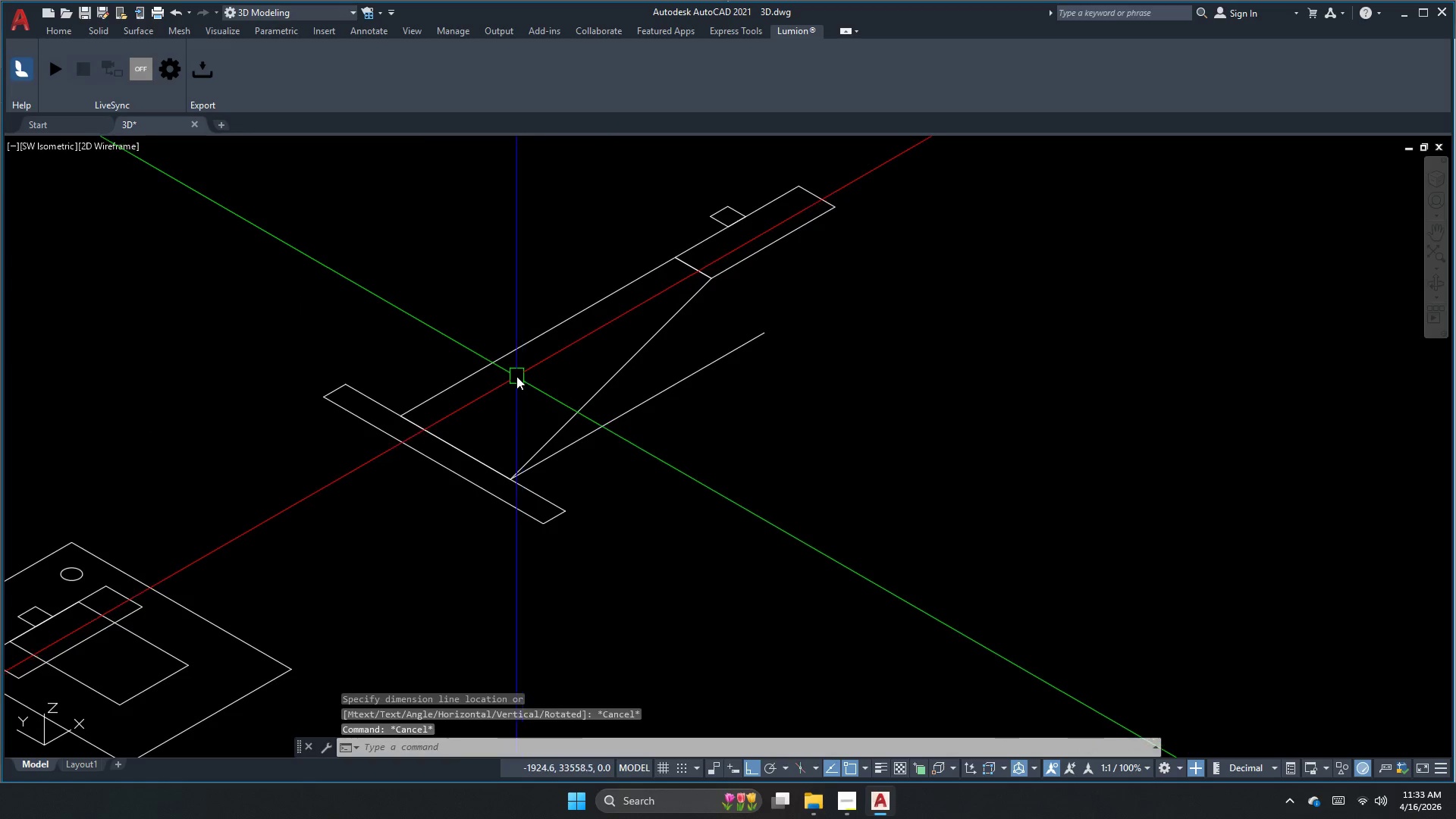 
key(Escape)
 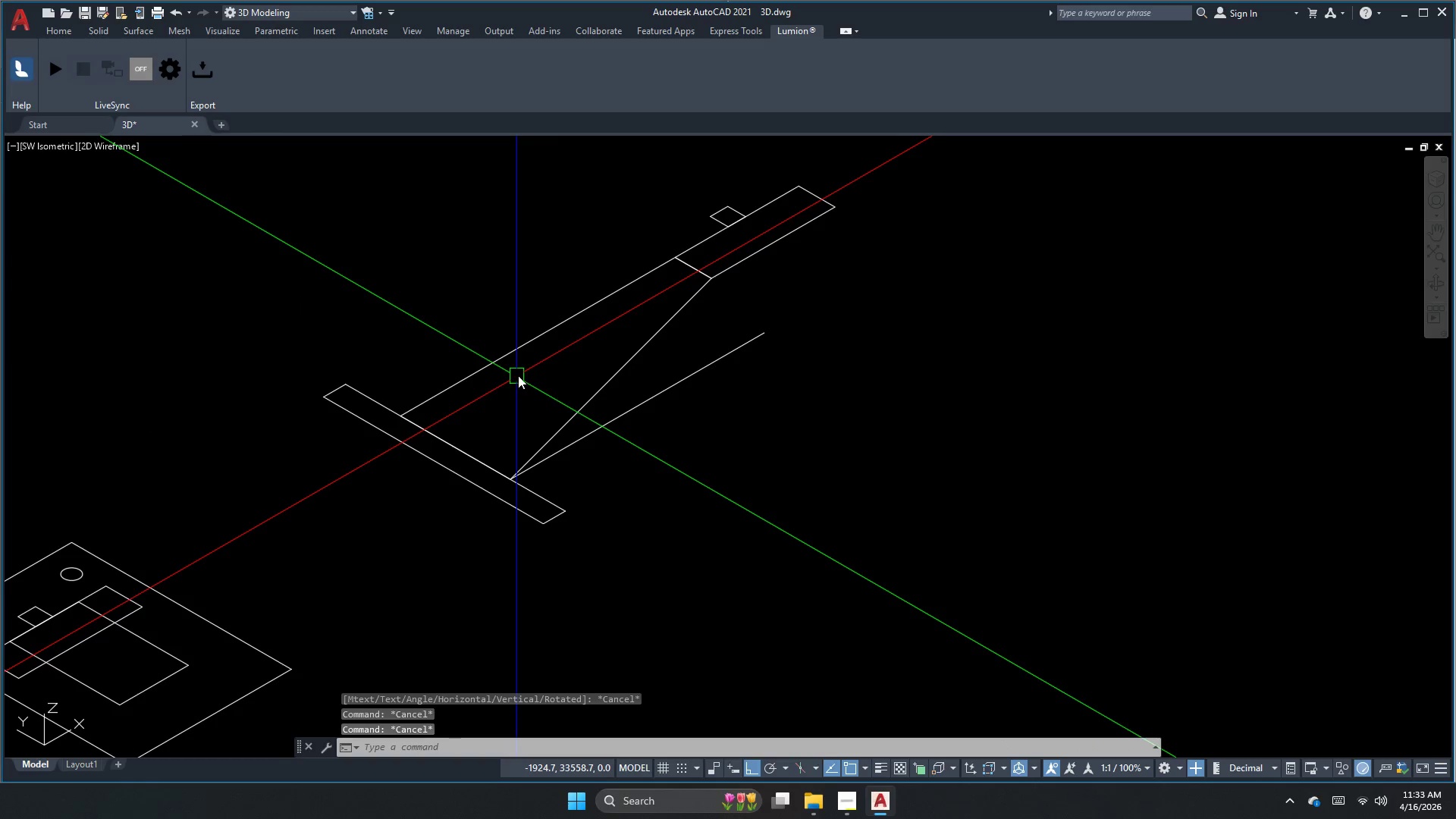 
scroll: coordinate [529, 375], scroll_direction: up, amount: 1.0
 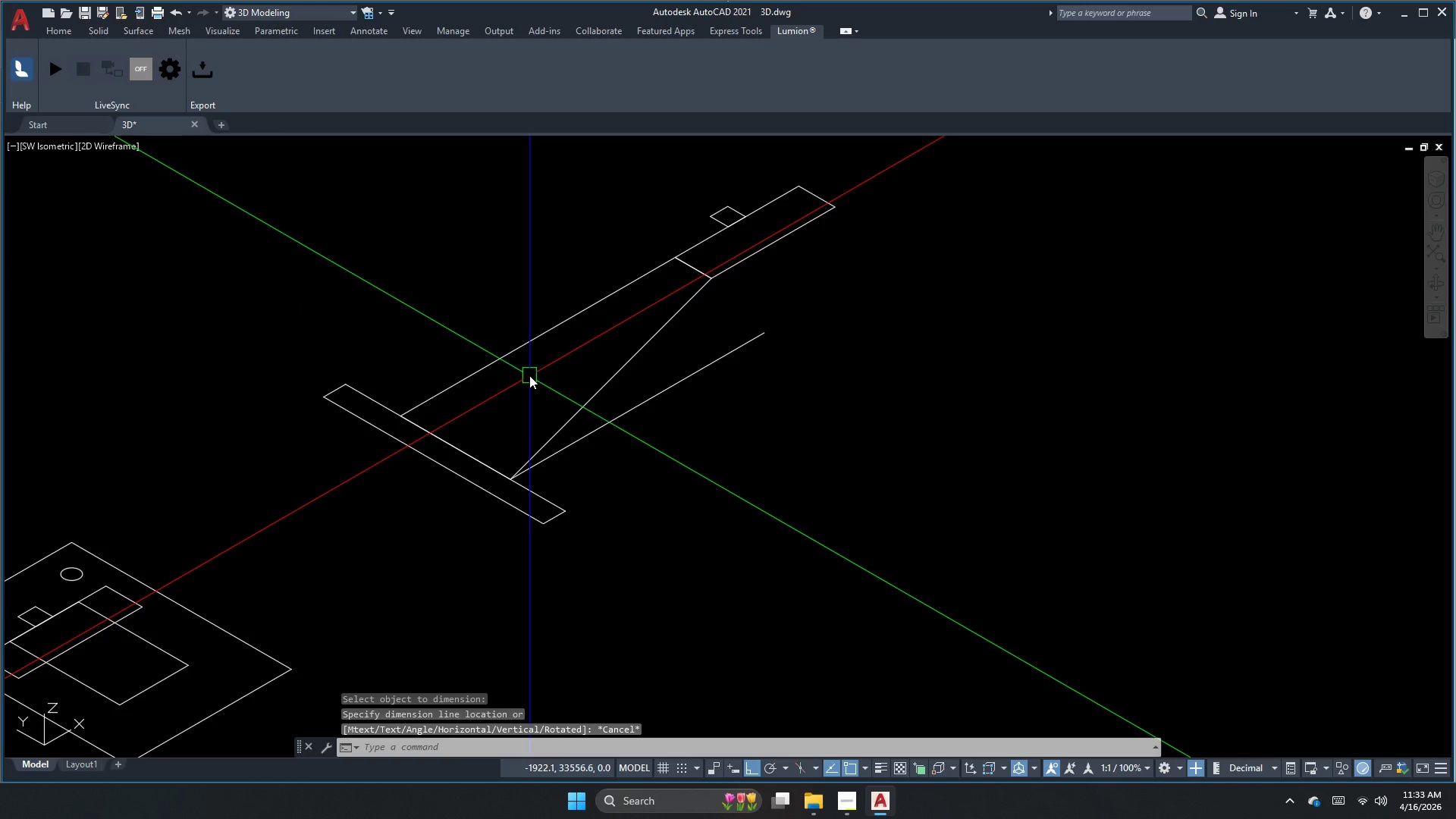 
left_click([578, 372])
 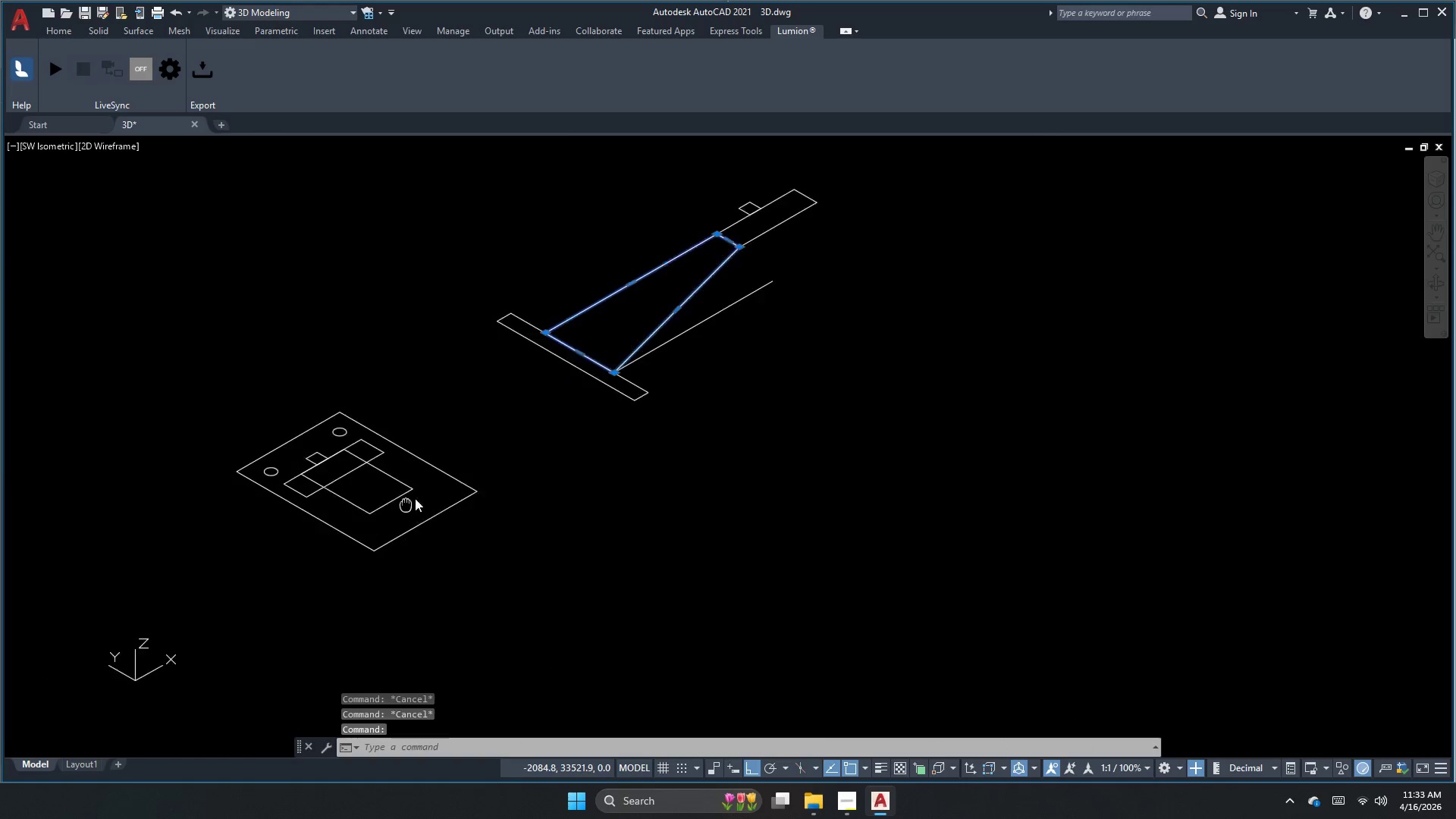 
scroll: coordinate [541, 366], scroll_direction: down, amount: 1.0
 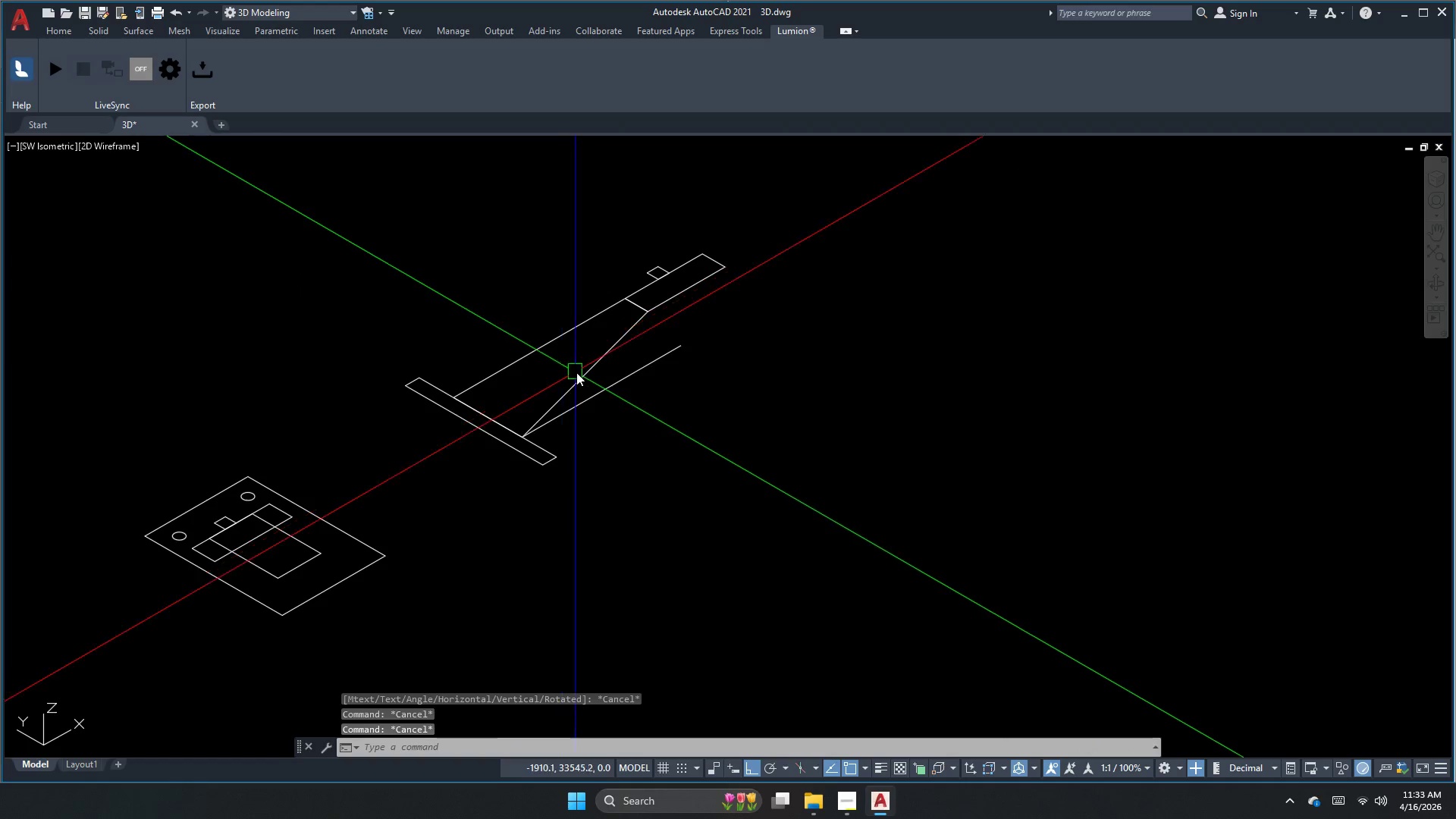 
key(Escape)
 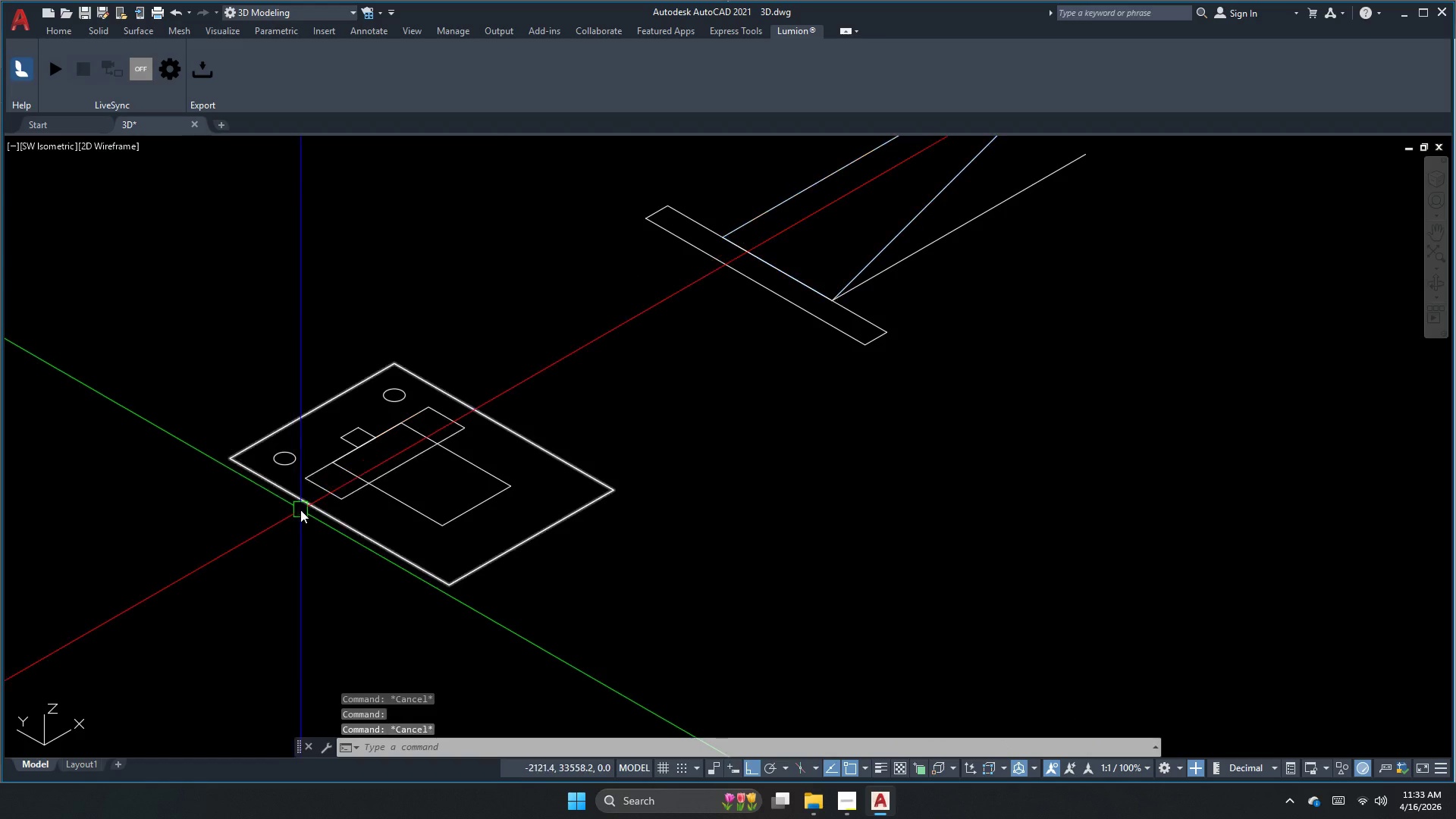 
scroll: coordinate [321, 467], scroll_direction: up, amount: 1.0
 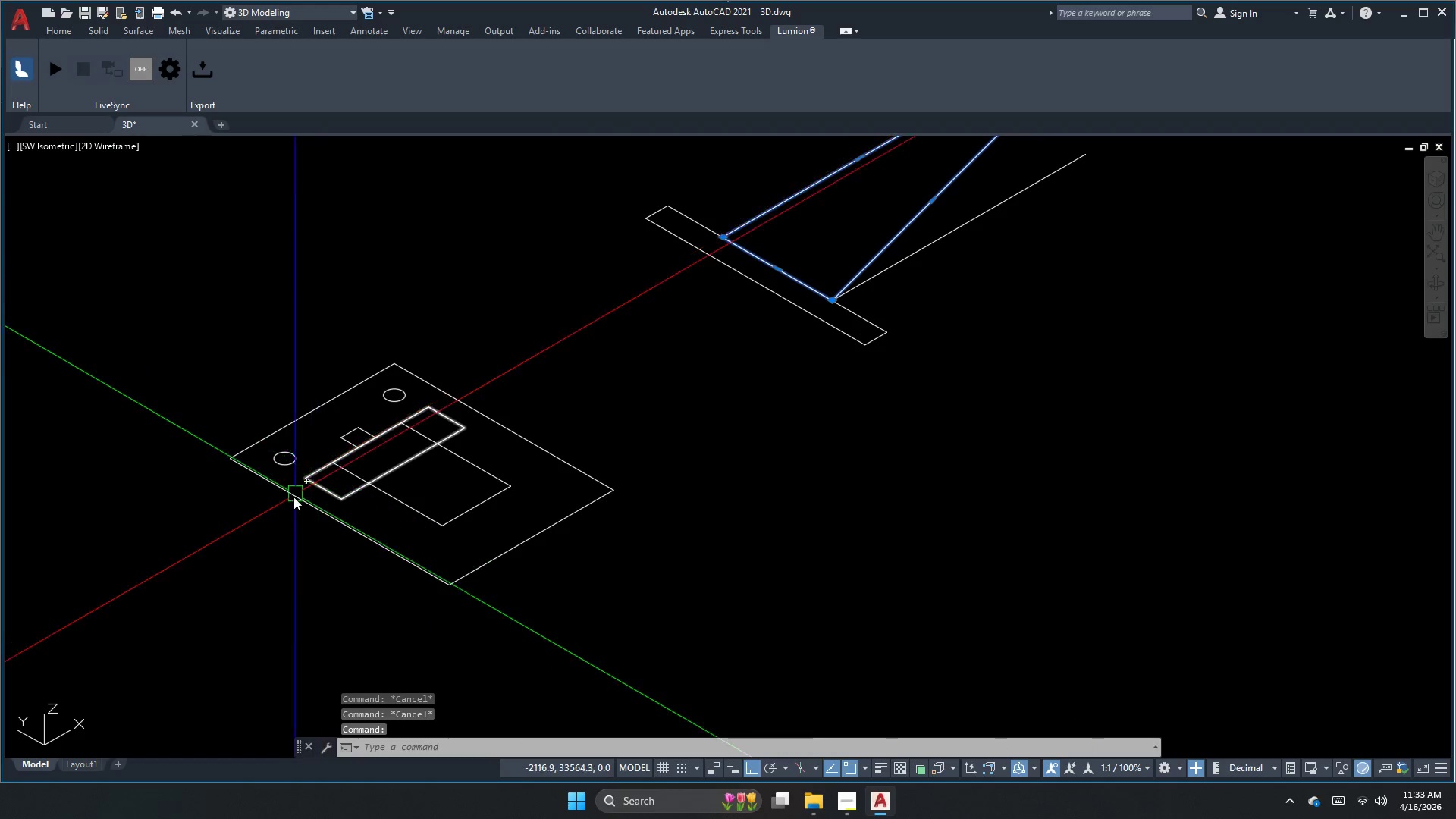 
left_click([302, 509])
 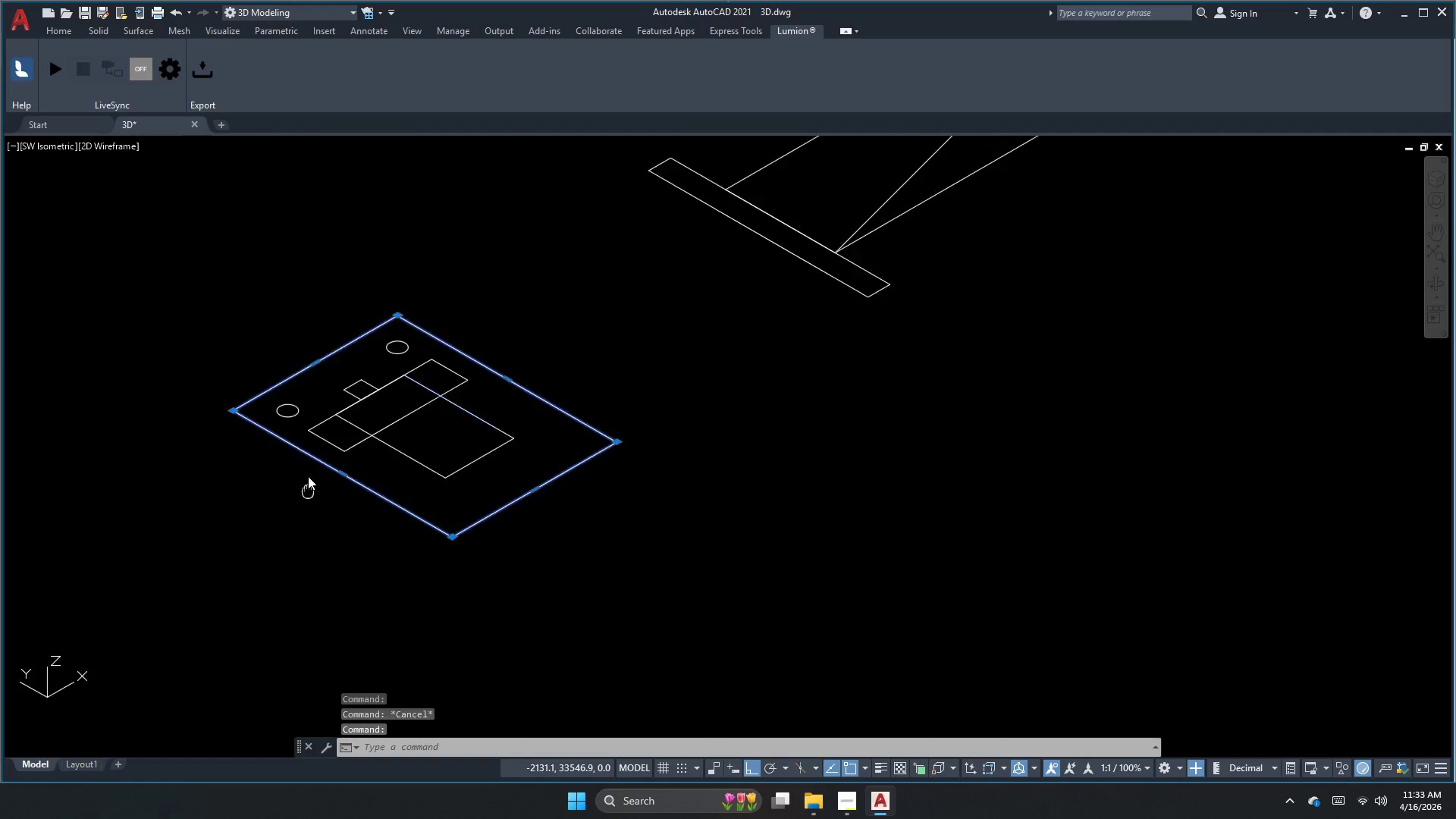 
type(co )
 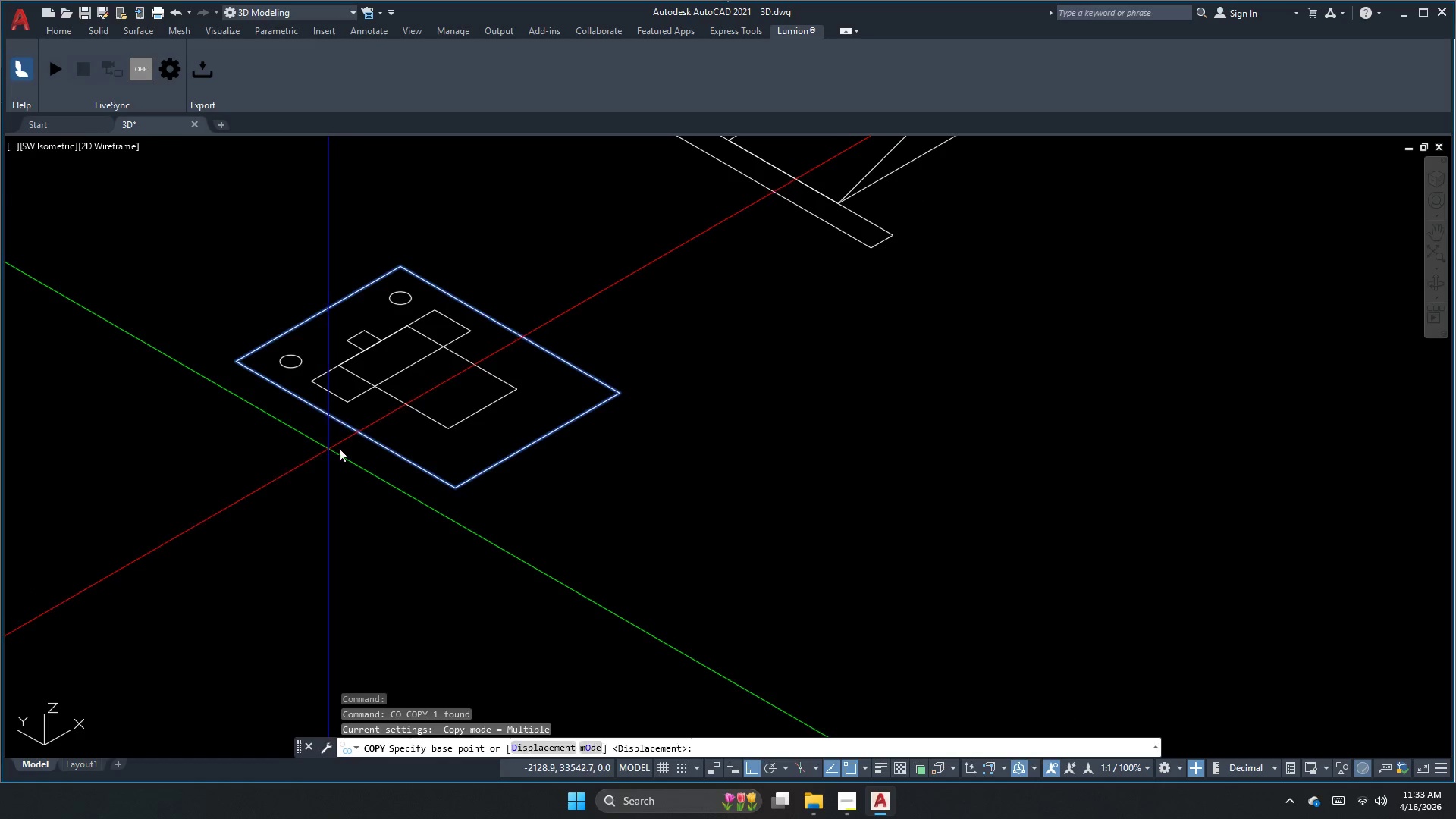 
left_click_drag(start_coordinate=[344, 449], to_coordinate=[377, 472])
 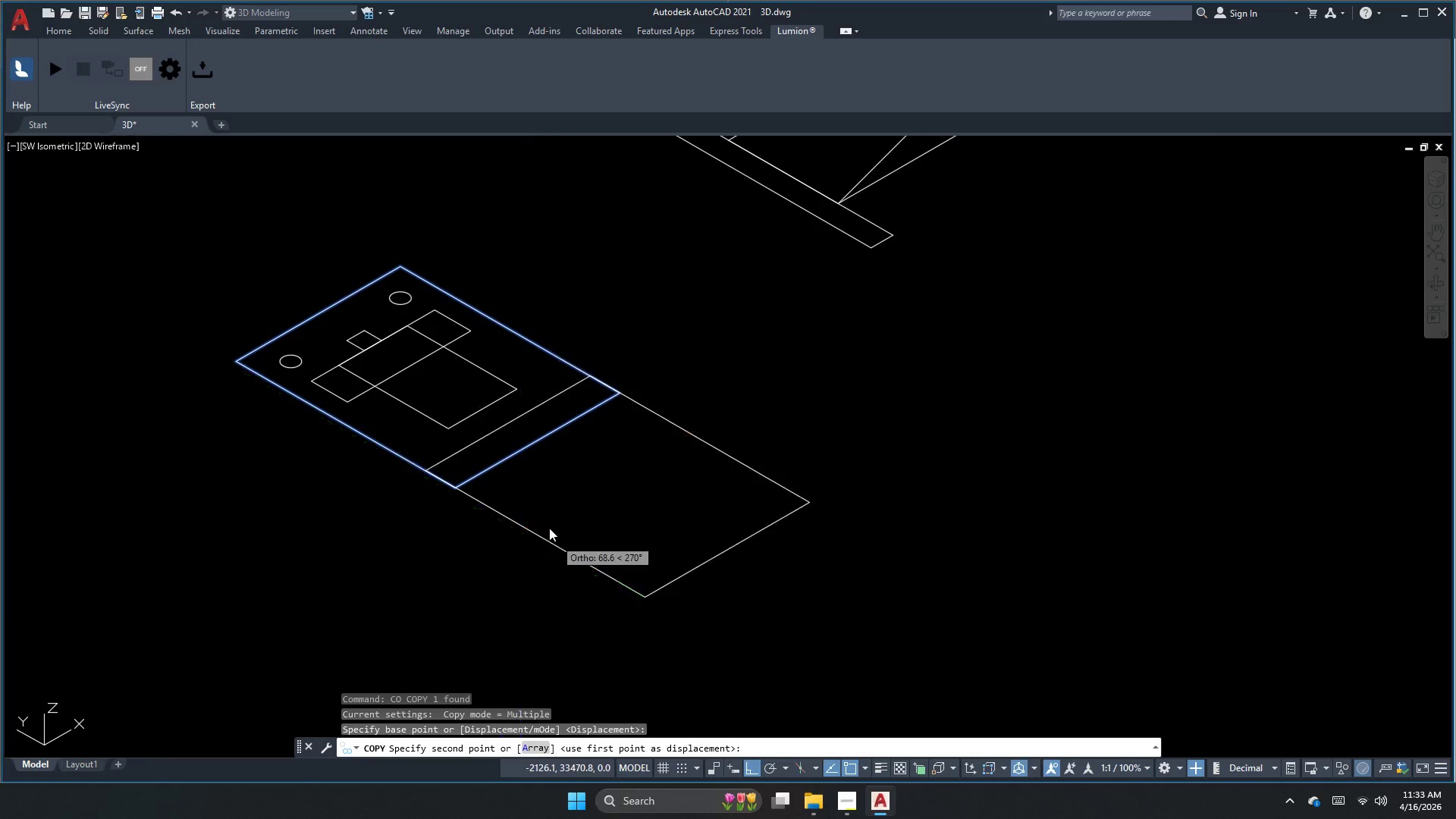 
left_click([691, 585])
 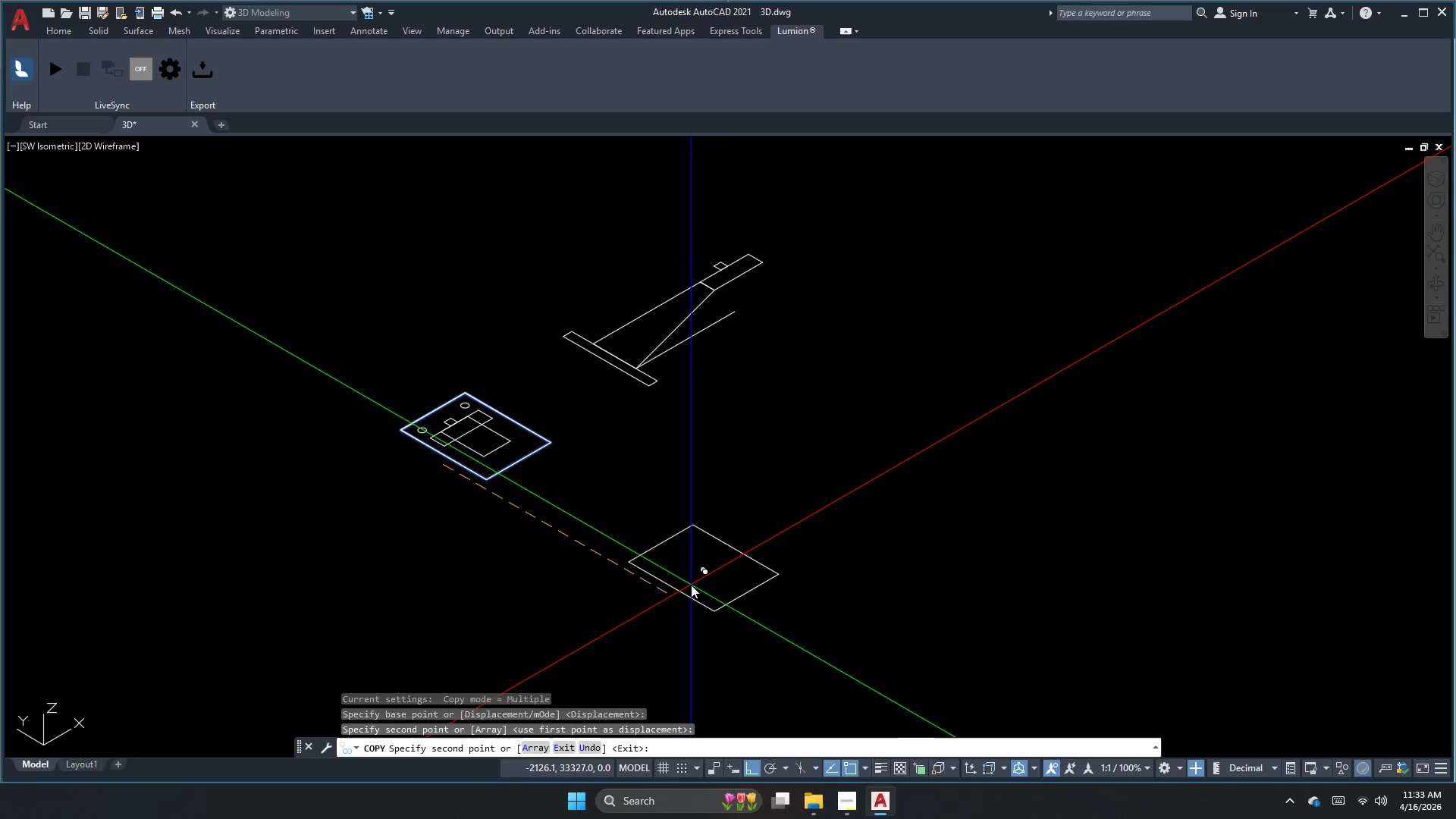 
scroll: coordinate [506, 475], scroll_direction: down, amount: 2.0
 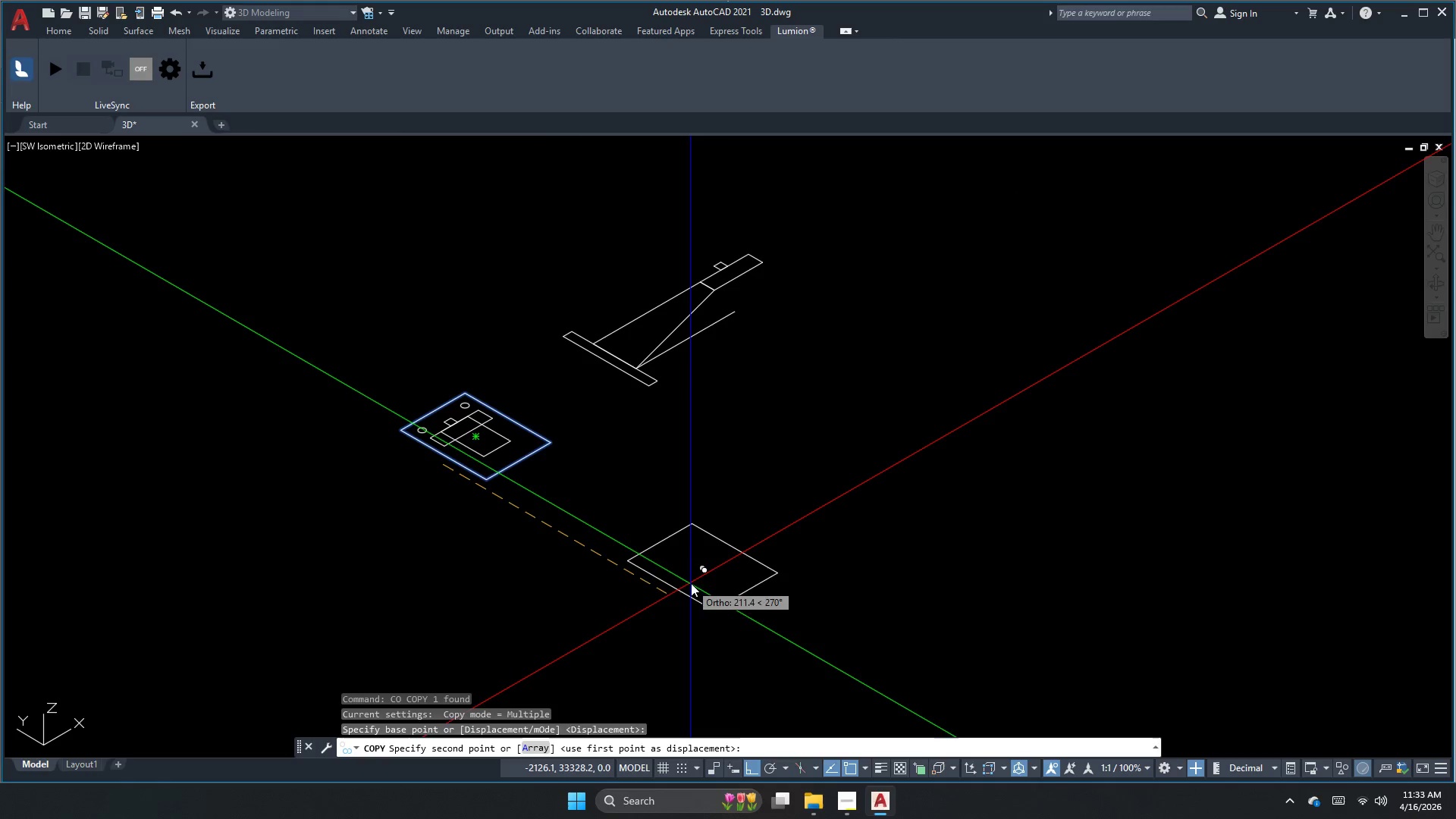 
key(Escape)
key(Escape)
key(Escape)
type(ext )
key(Escape)
key(Escape)
key(Escape)
type(ext)
 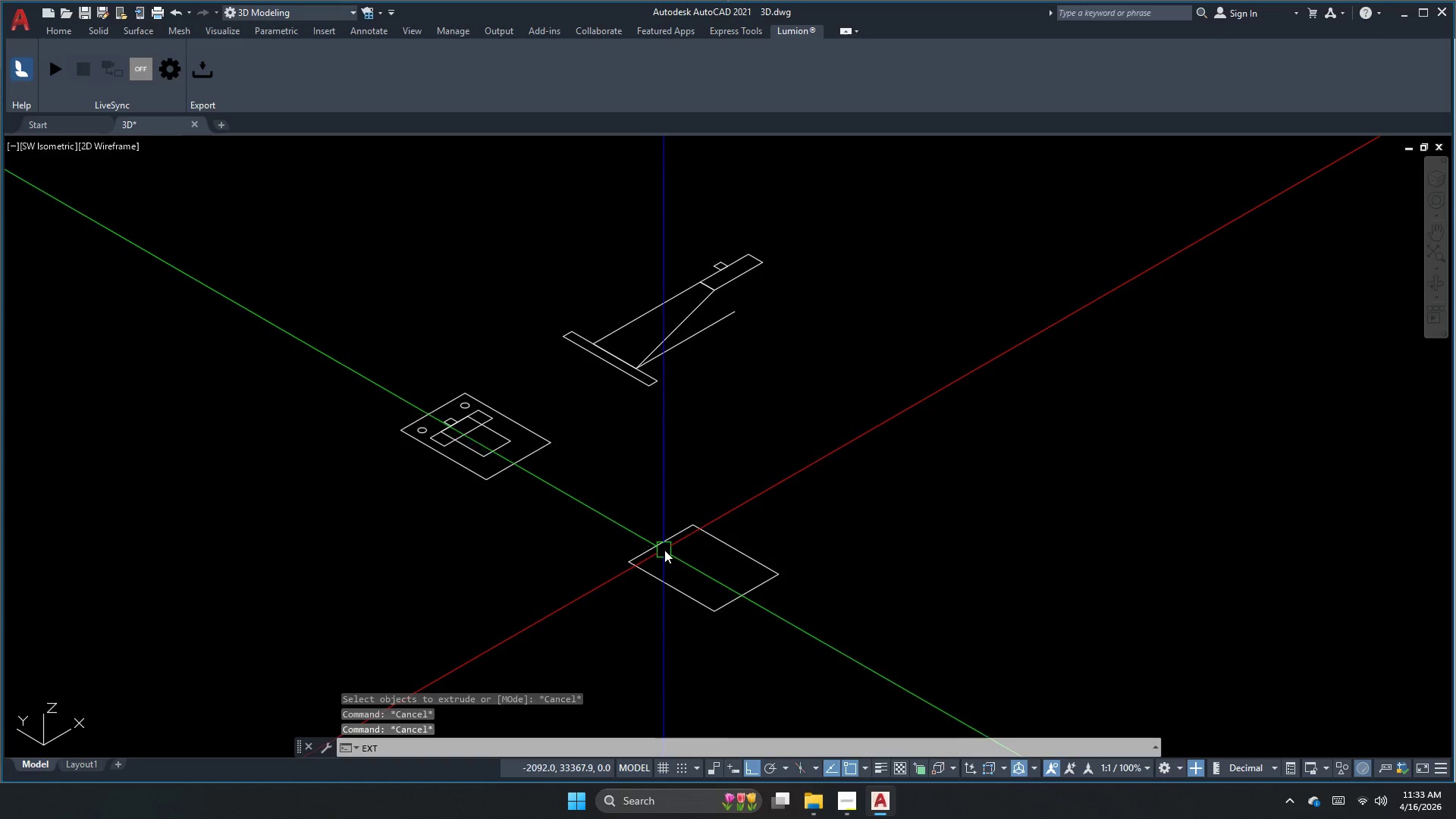 
key(Space)
 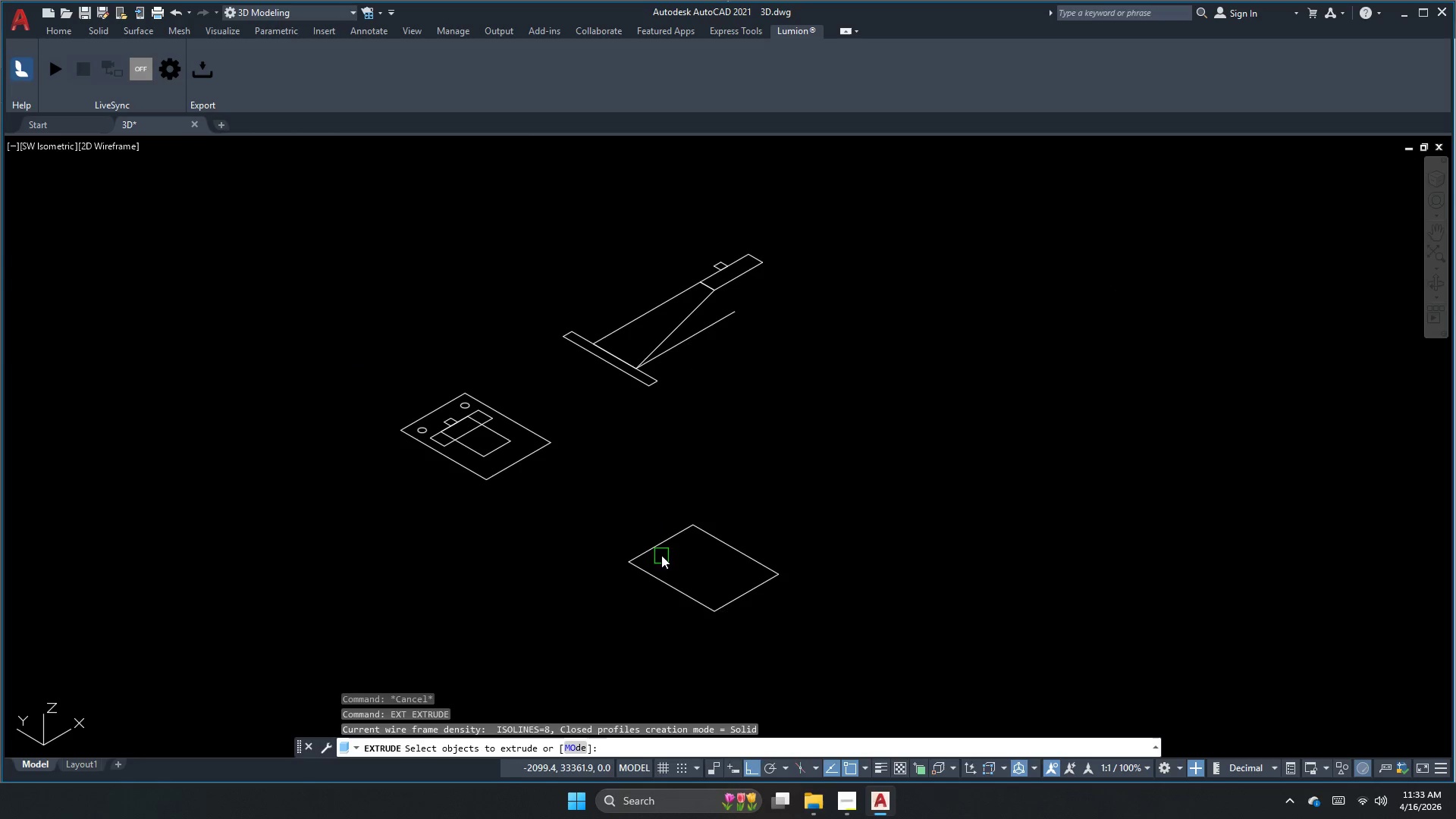 
left_click([656, 541])
 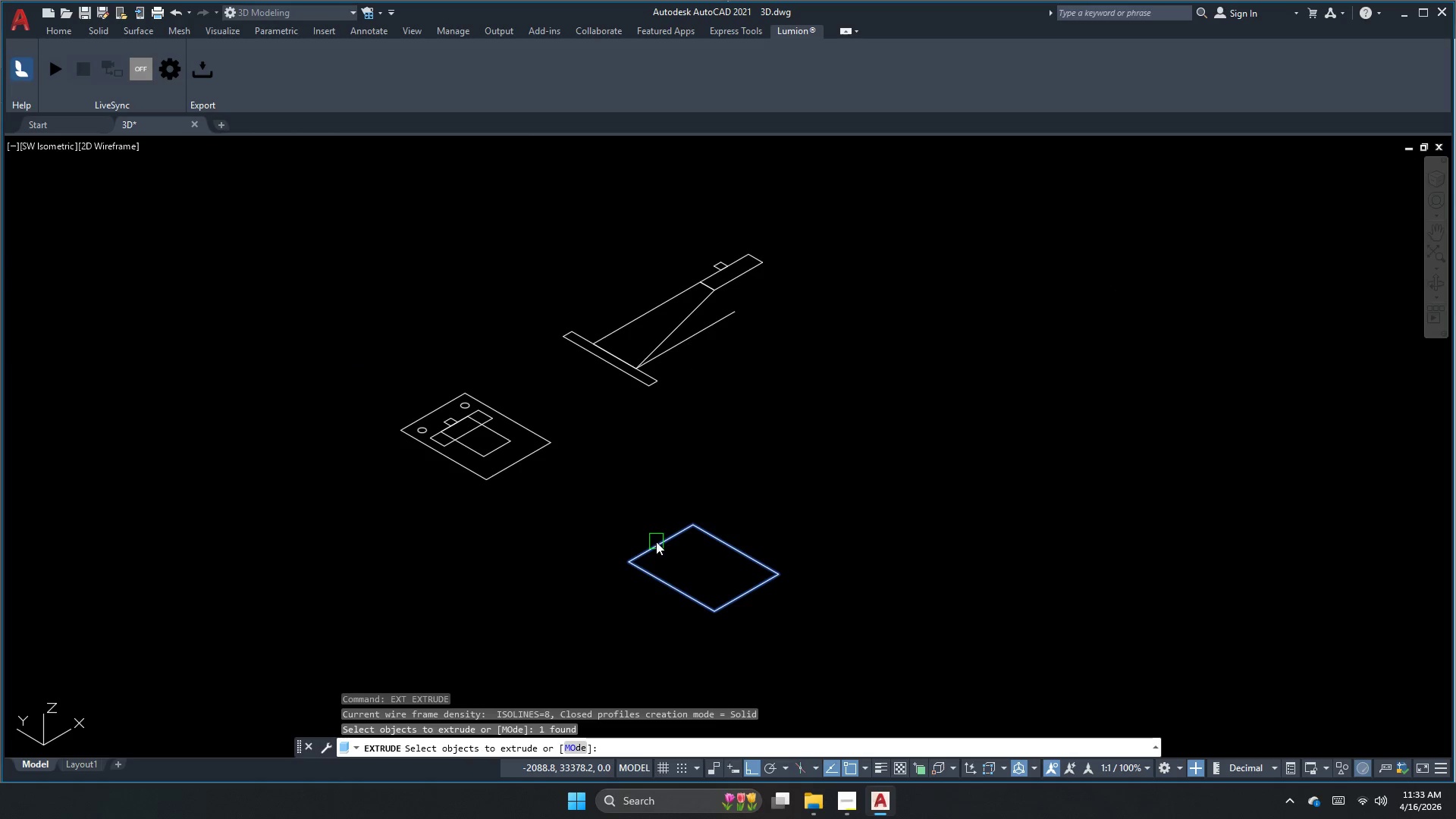 
key(Space)
 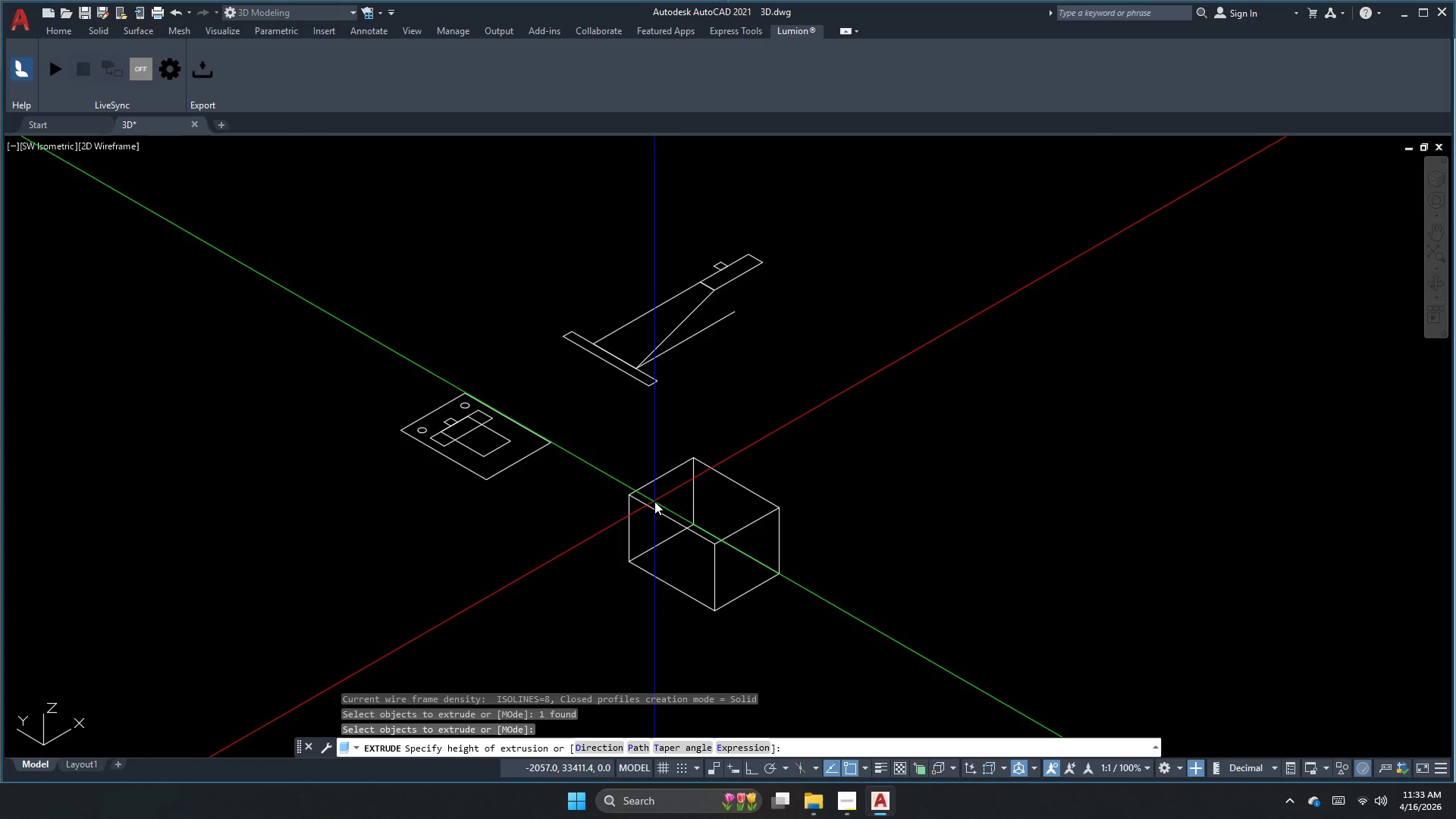 
key(Numpad8)
 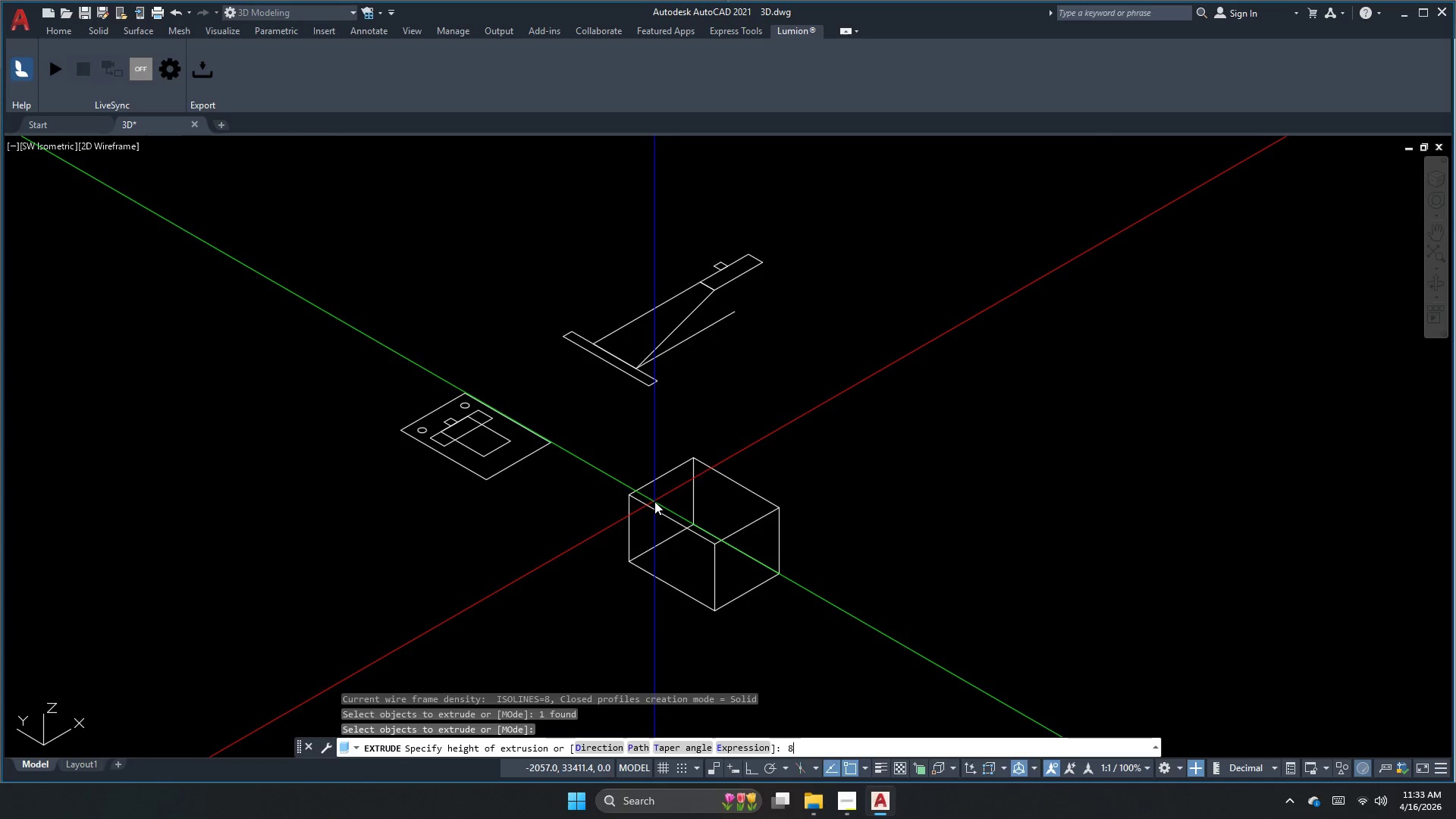 
key(NumpadEnter)
 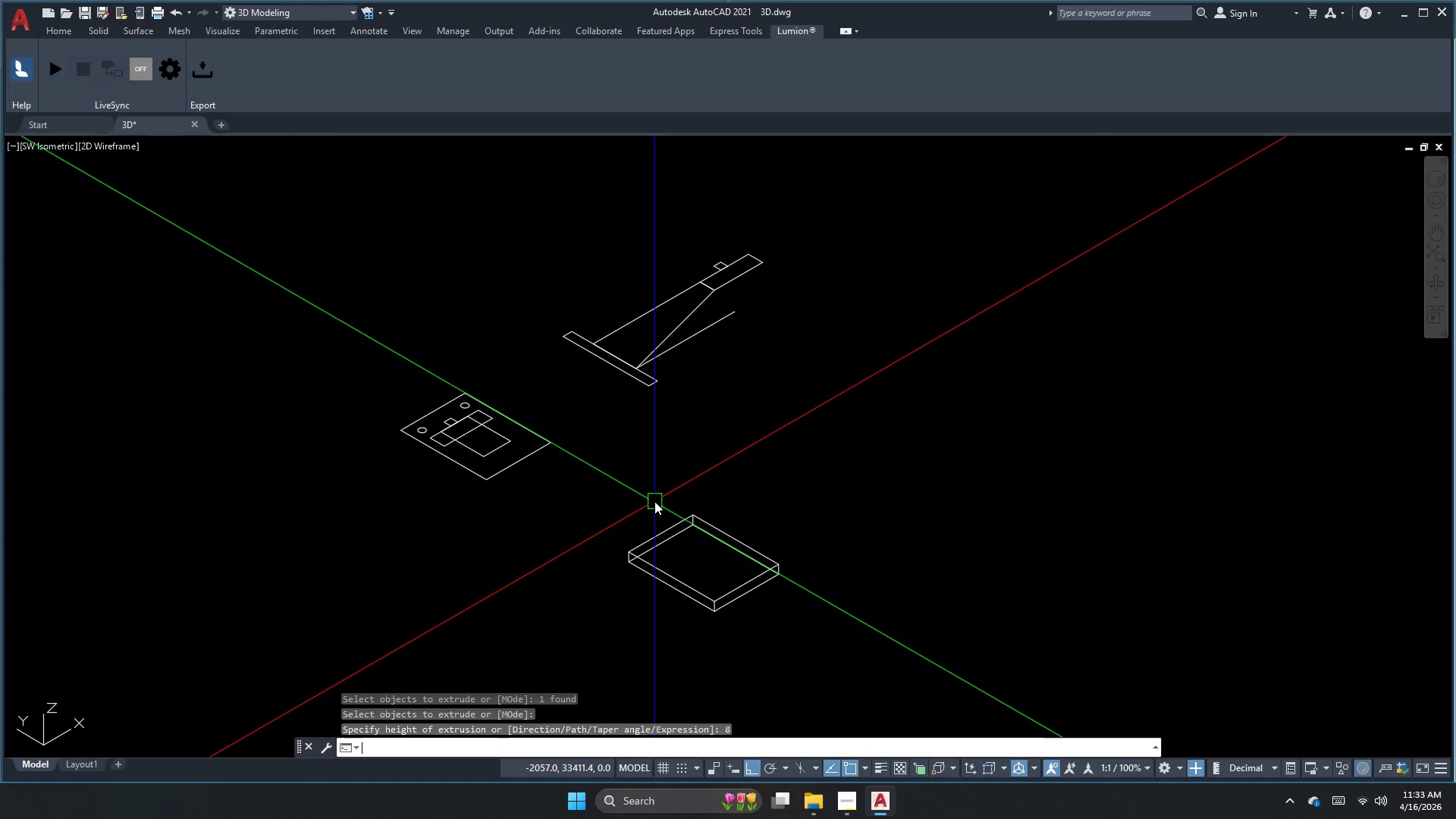 
key(Escape)
 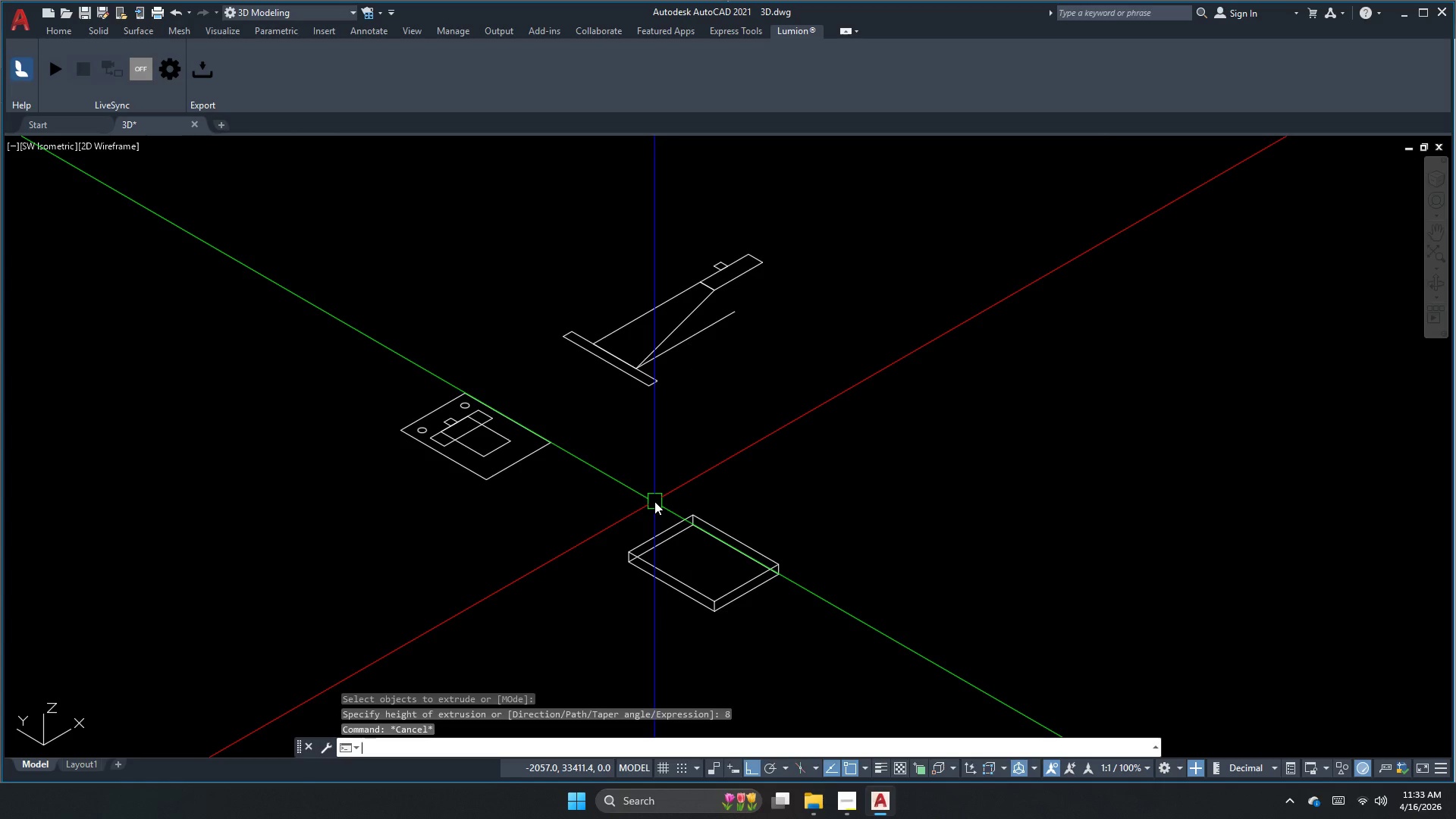 
key(Escape)
 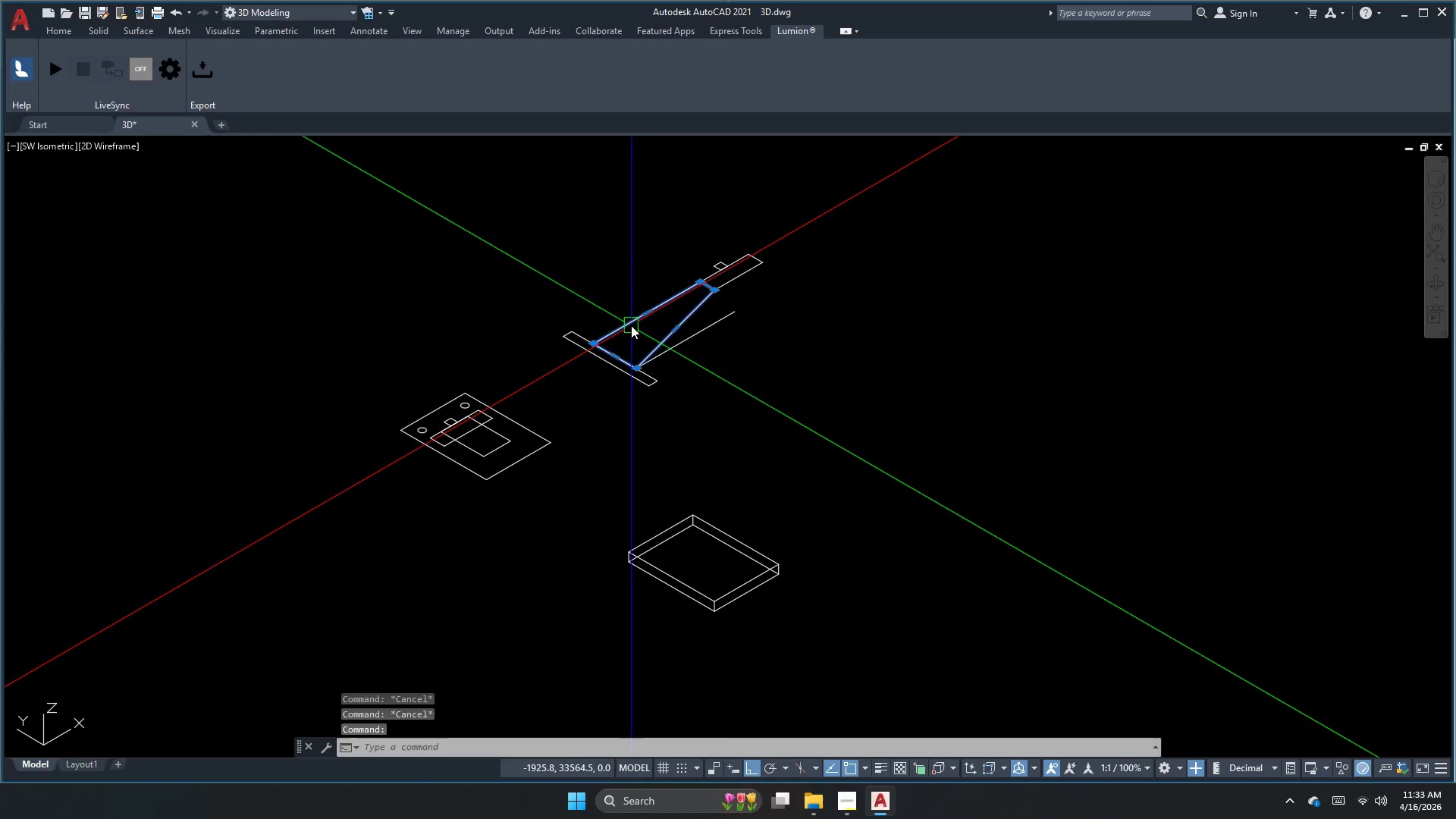 
type(co )
 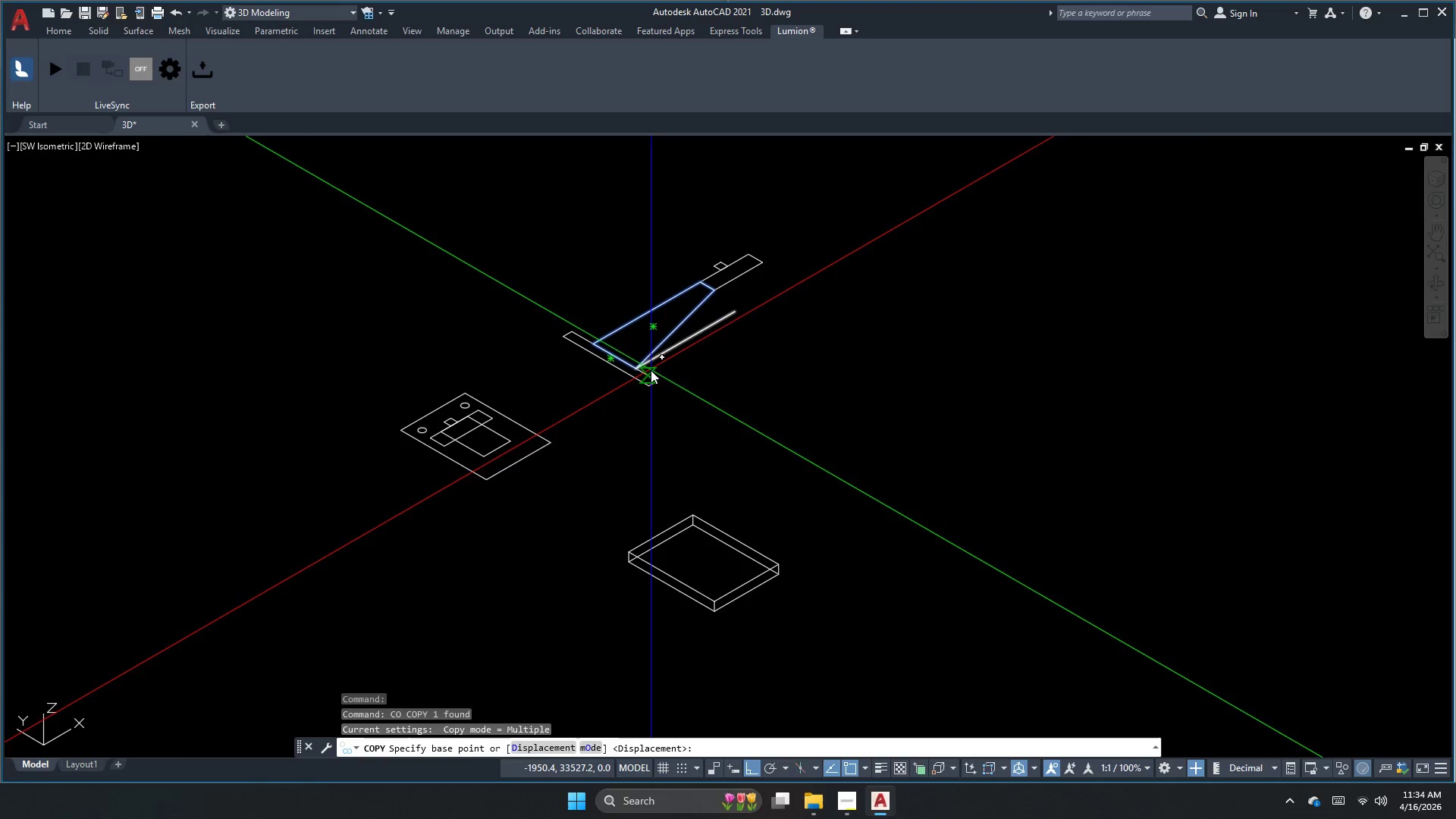 
left_click_drag(start_coordinate=[665, 382], to_coordinate=[733, 422])
 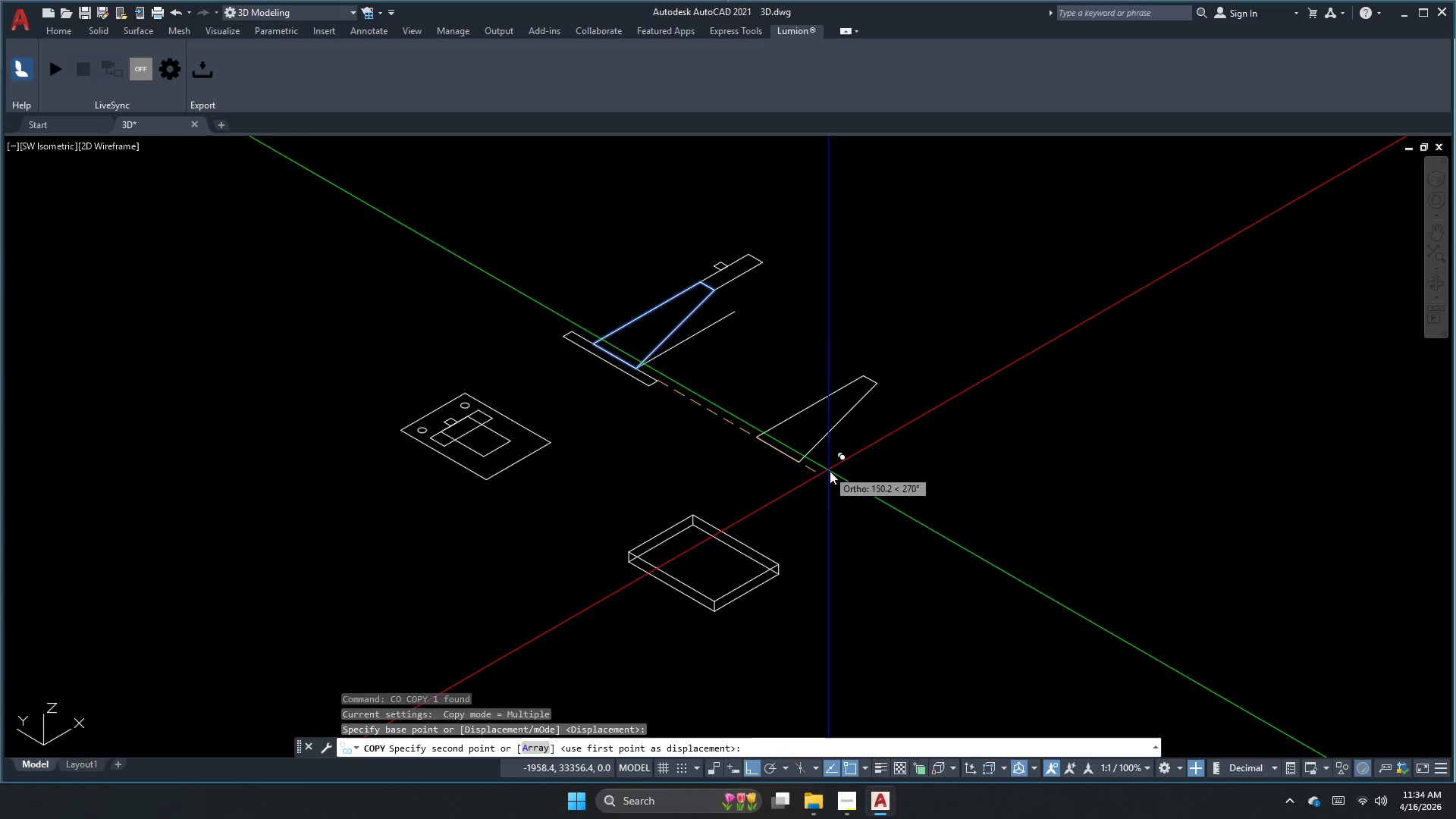 
double_click([830, 473])
 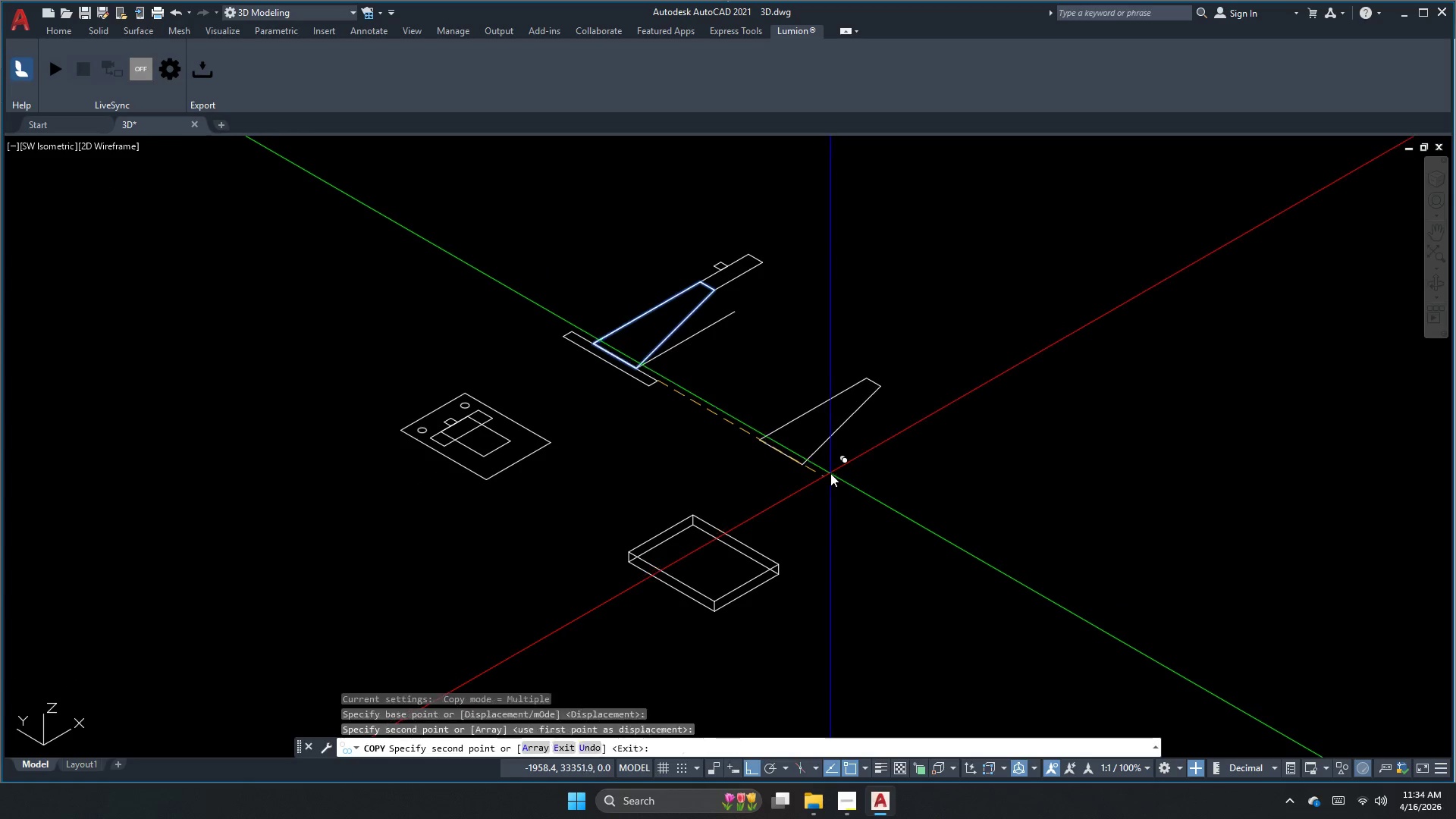 
triple_click([830, 473])
 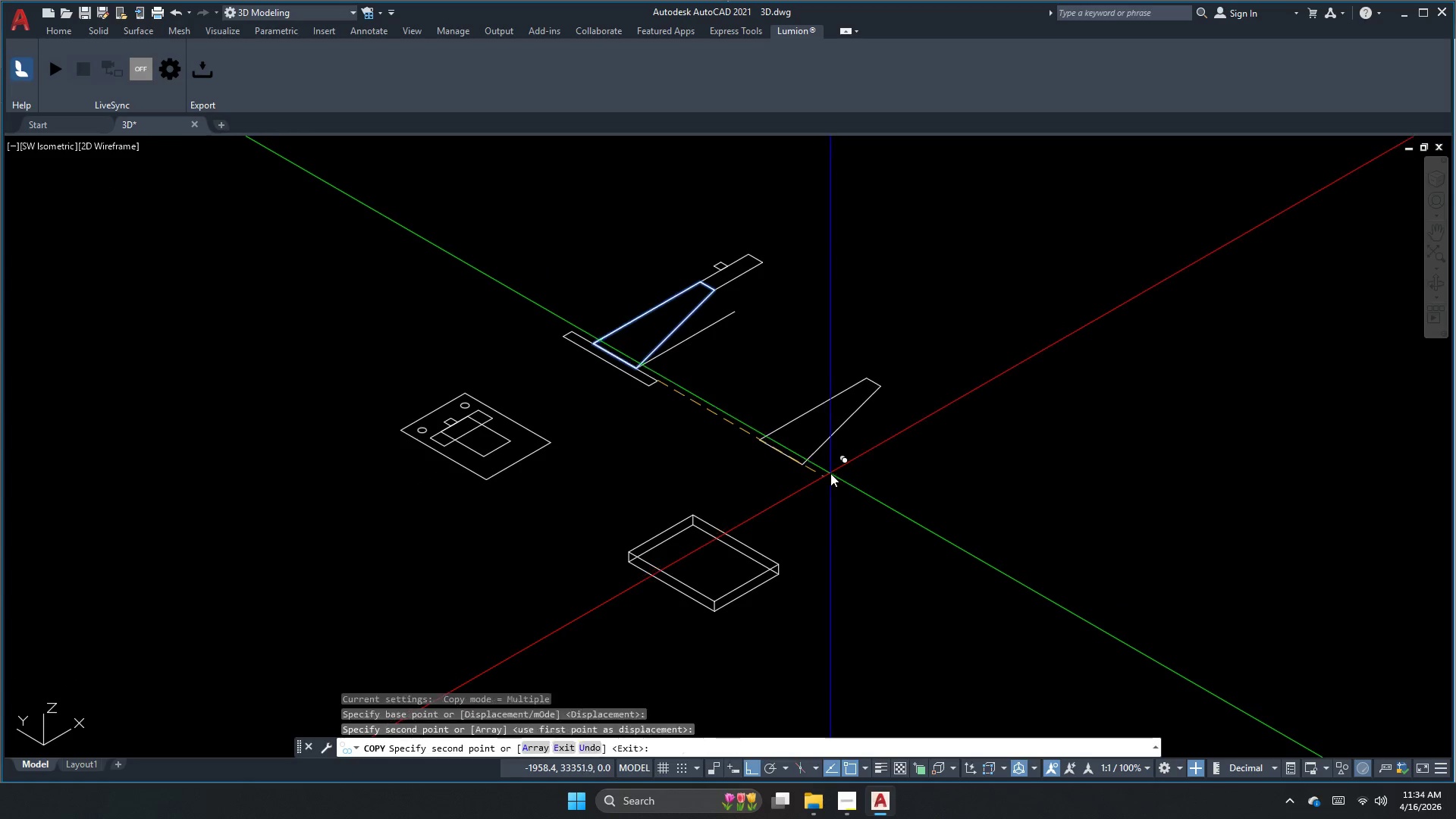 
key(Escape)
key(Escape)
type(ext )
 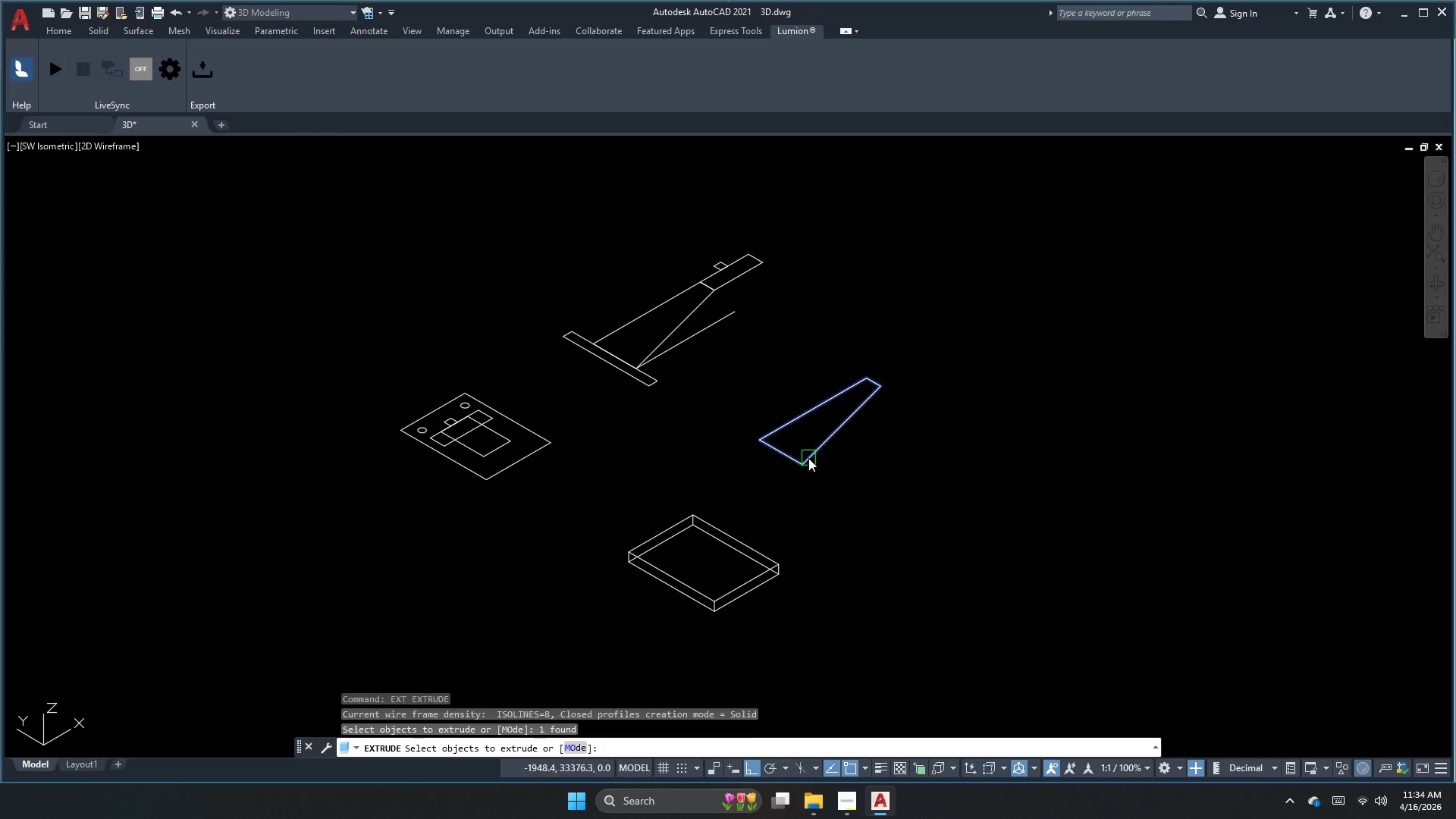 
key(Space)
 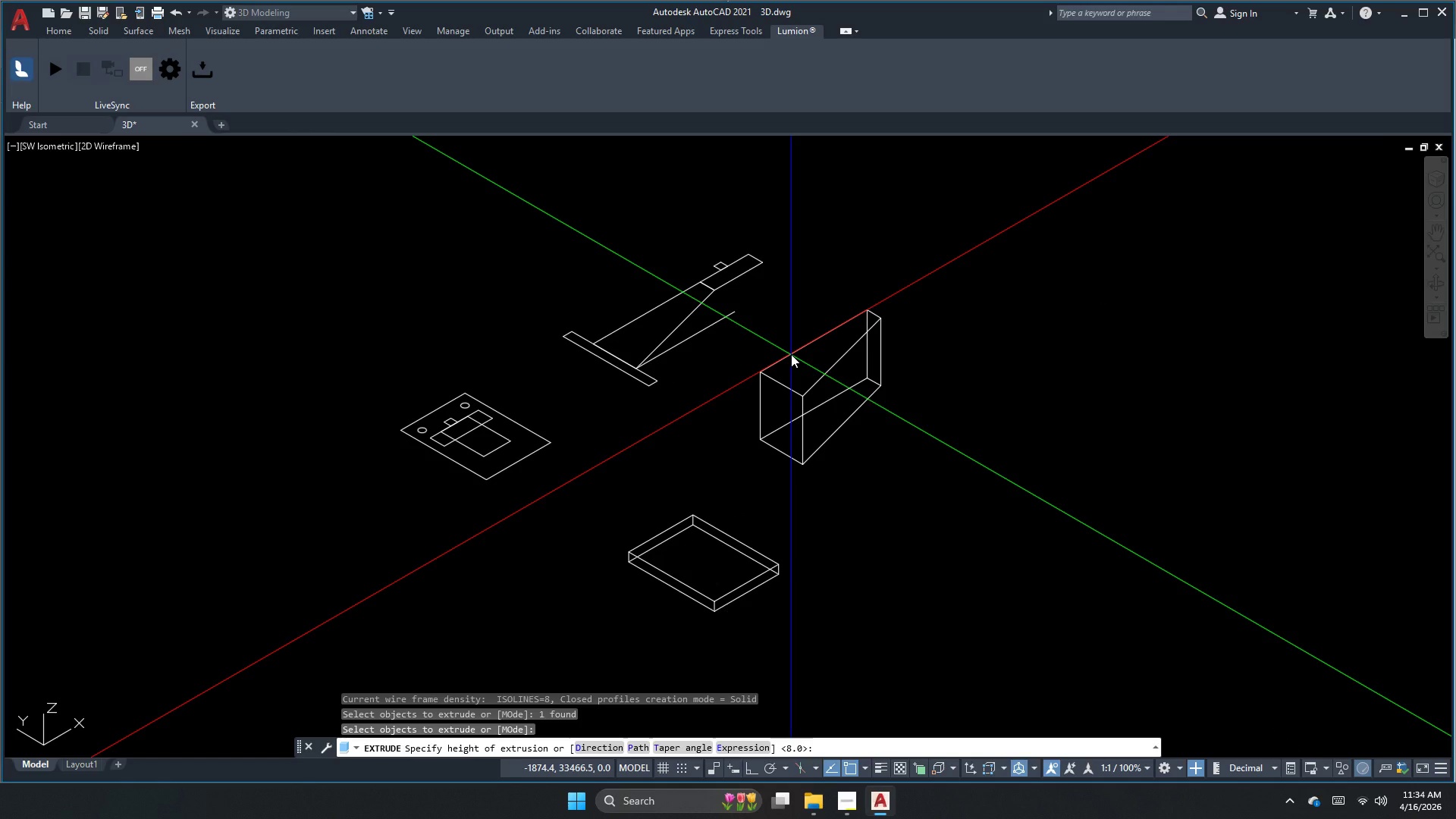 
key(Numpad2)
 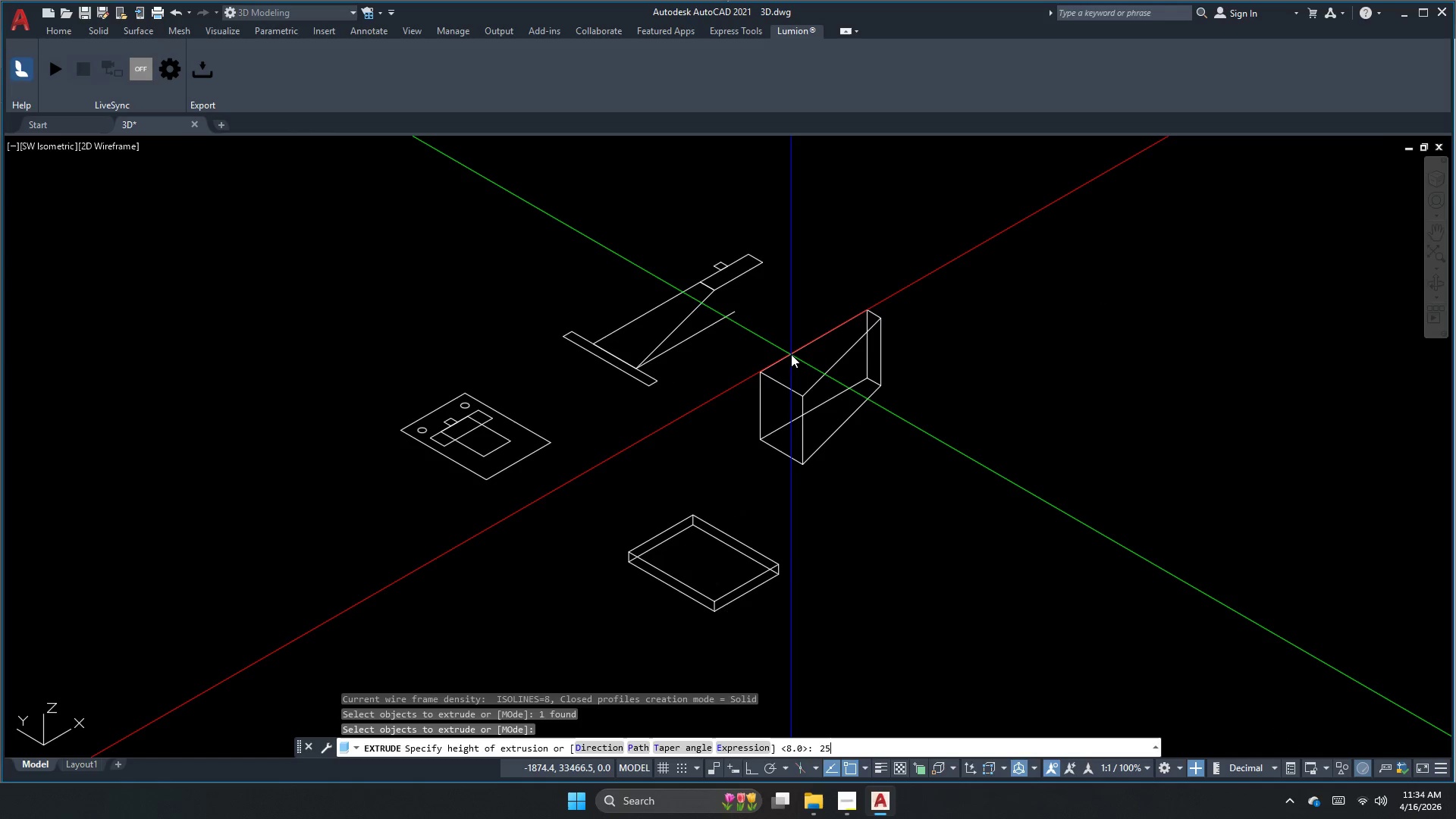 
key(Numpad5)
 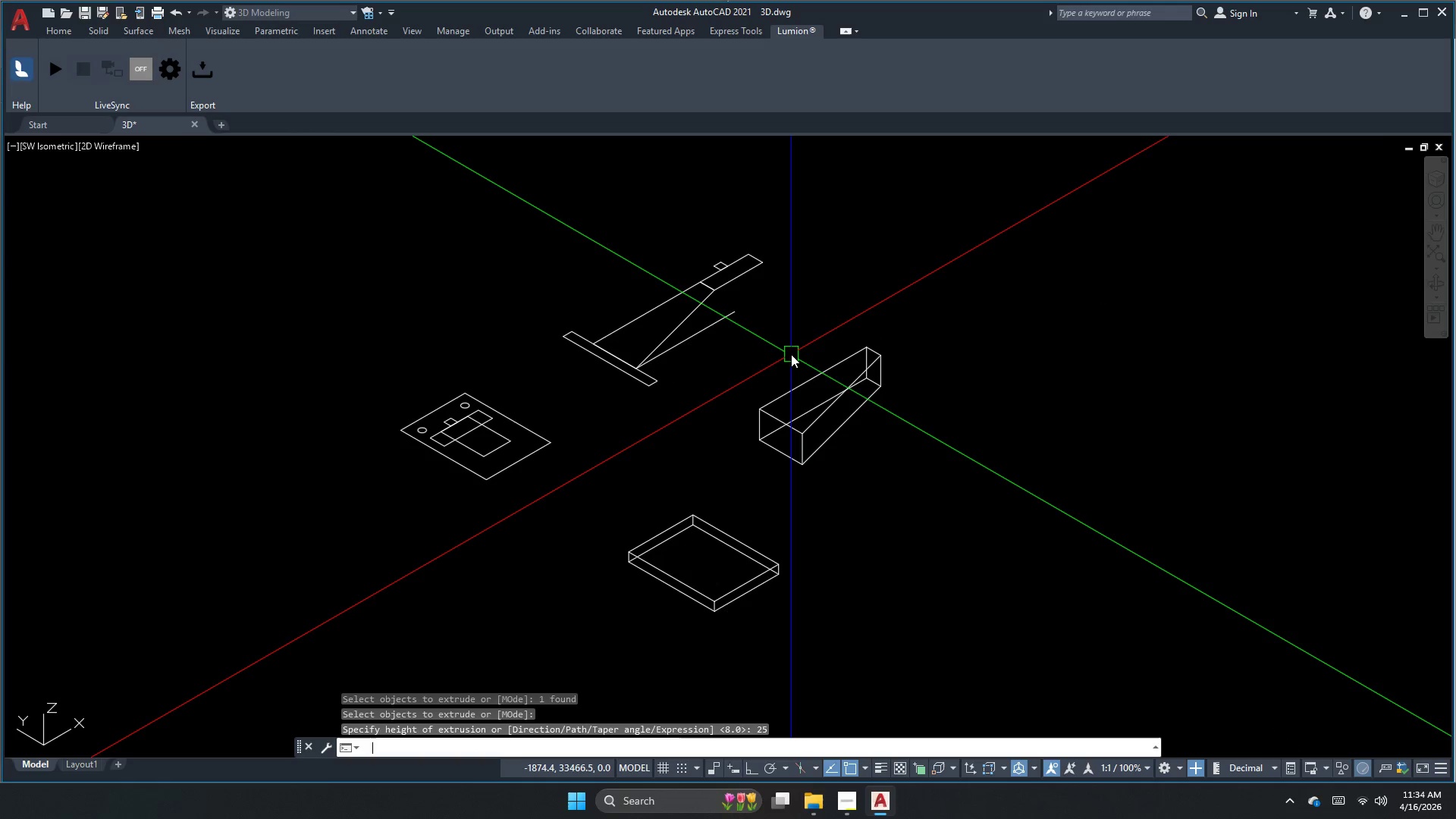 
key(NumpadEnter)
 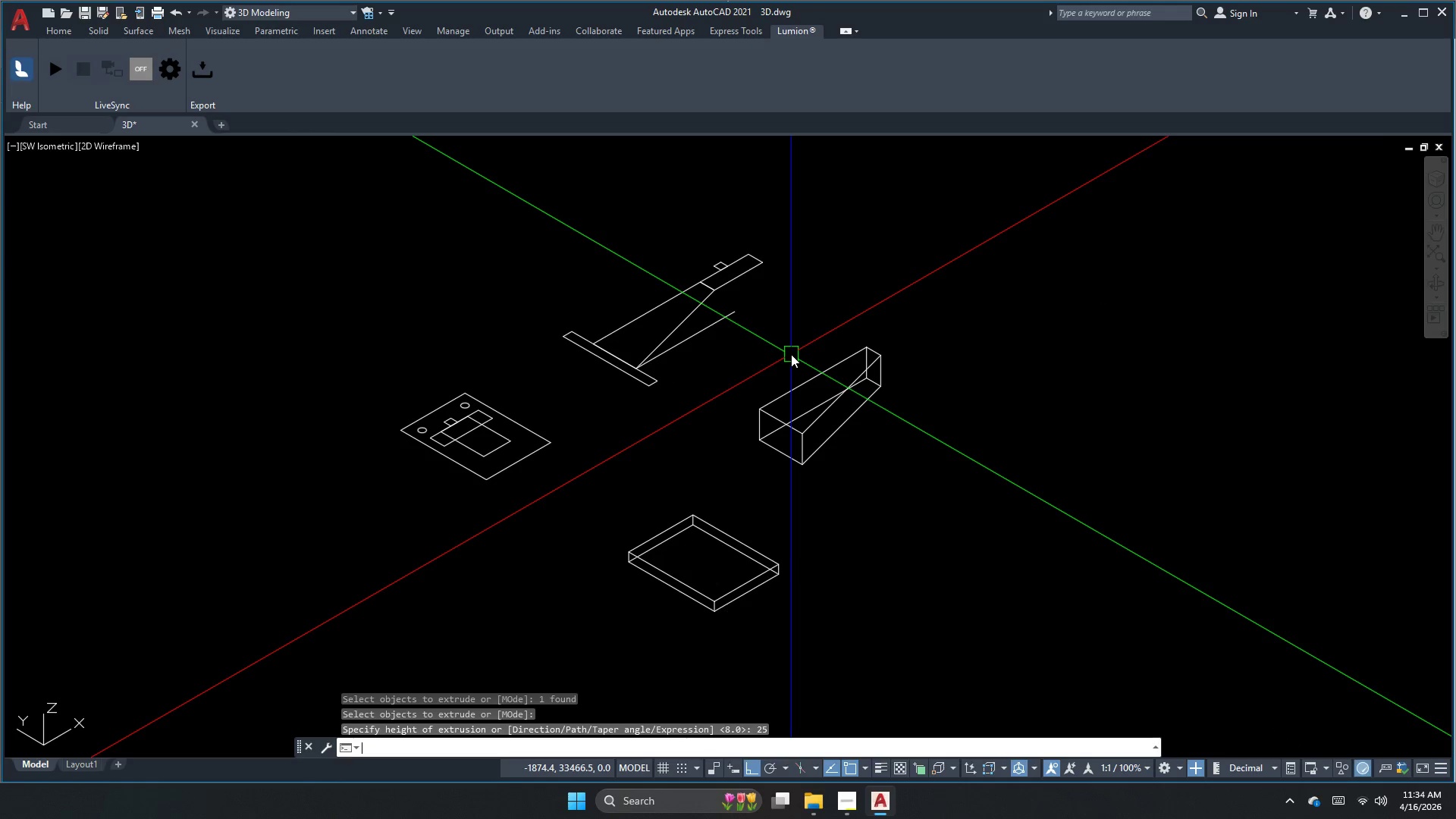 
key(Escape)
 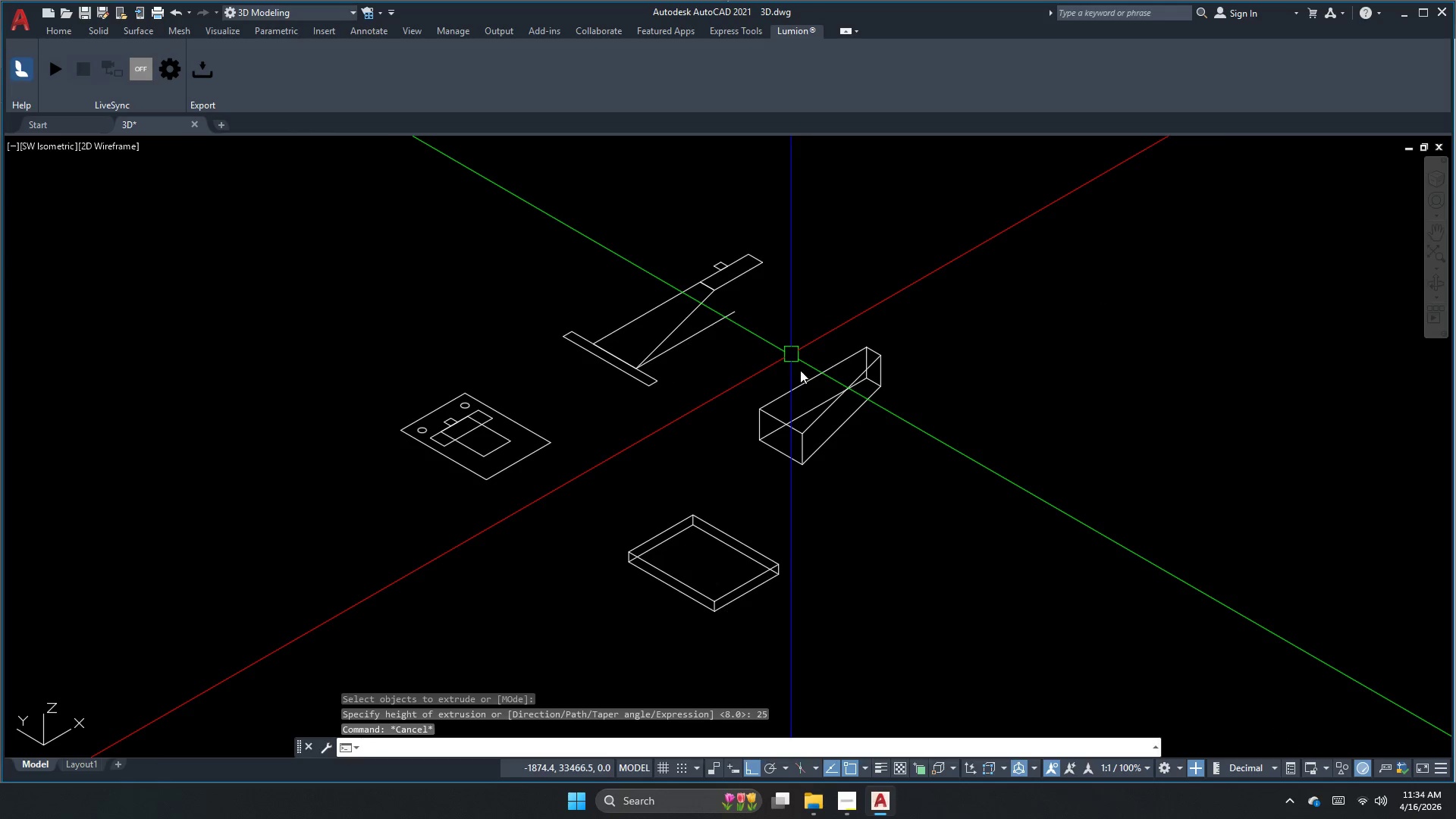 
left_click([806, 393])
 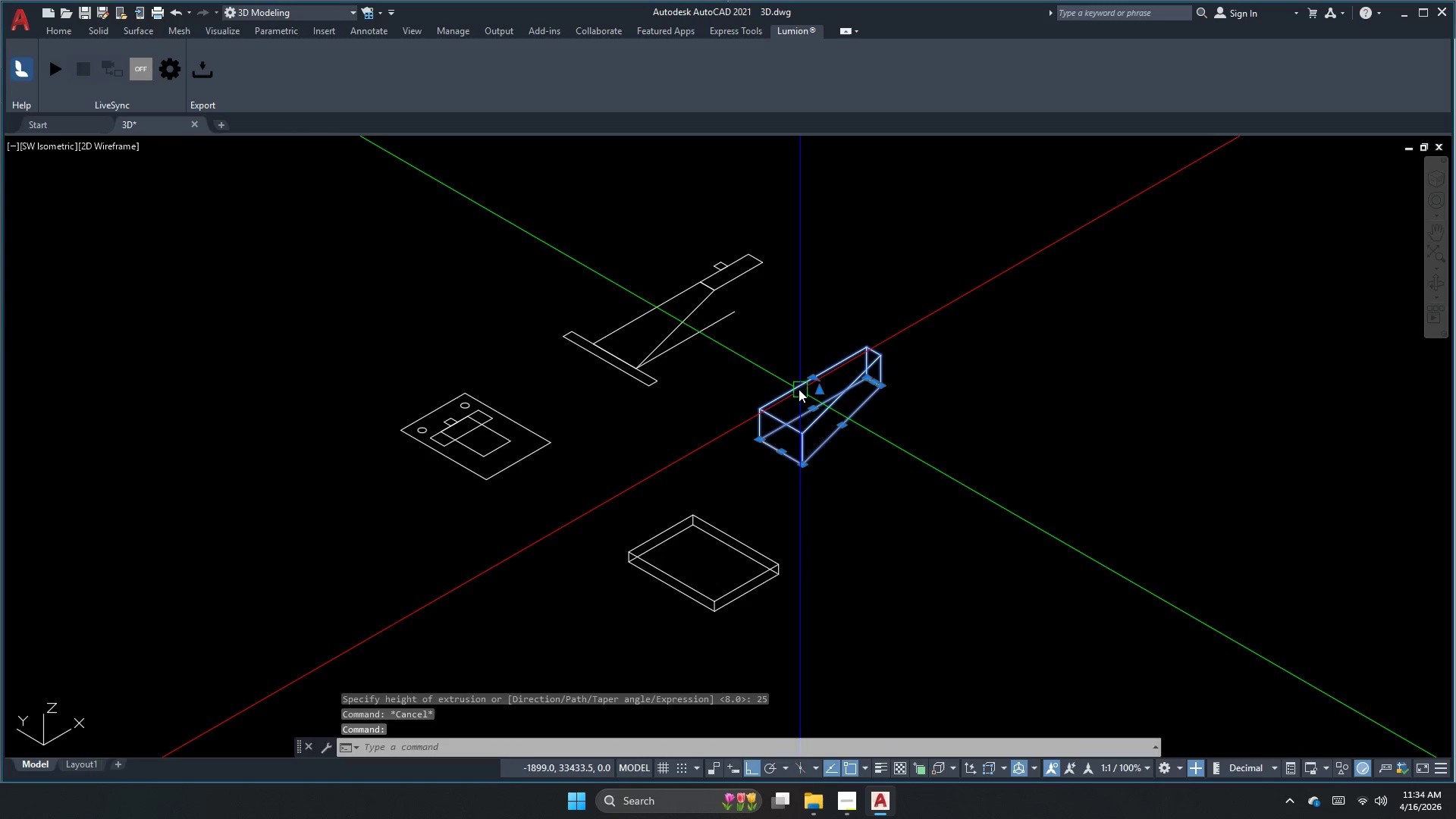 
type(3dt )
 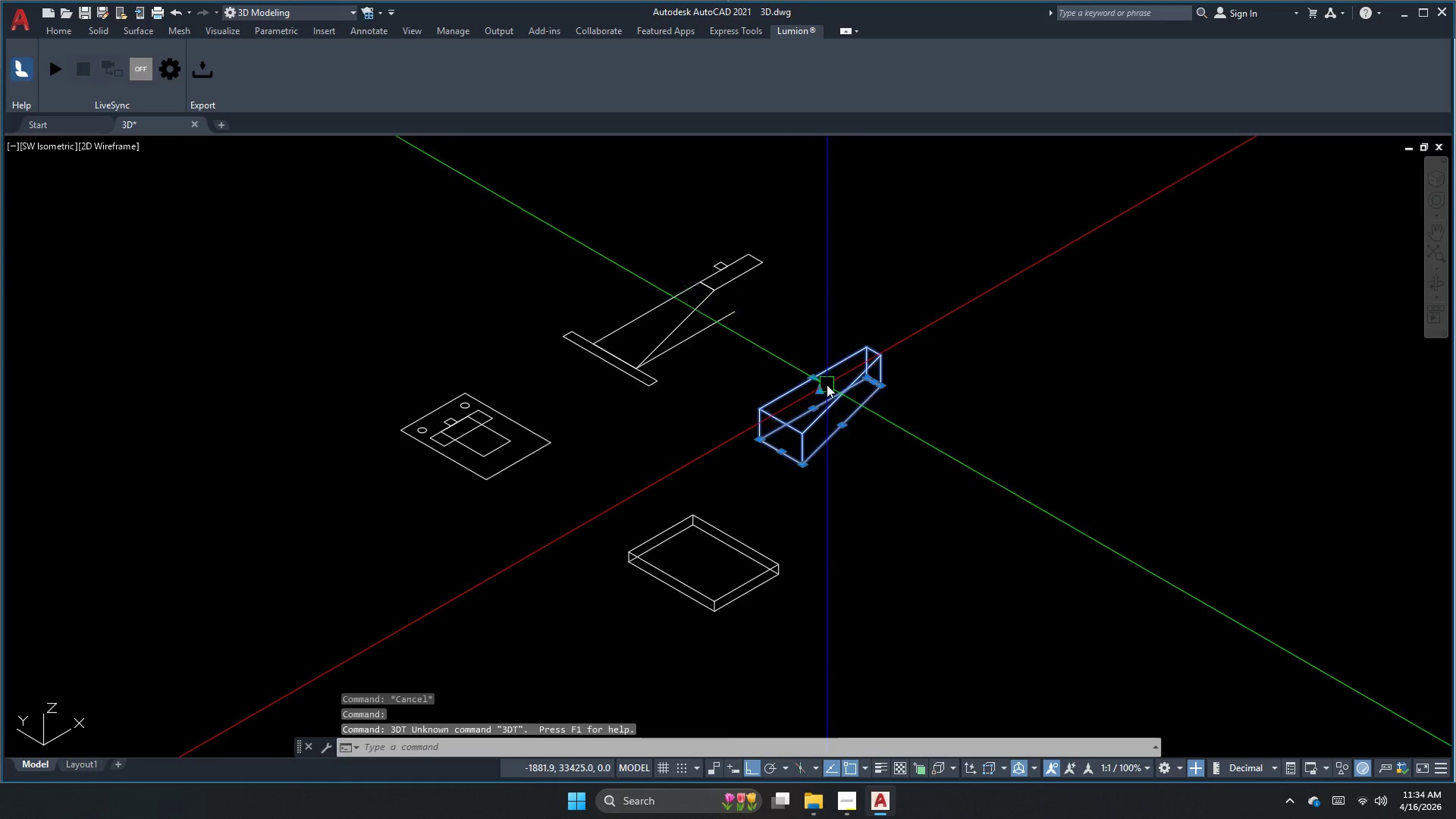 
key(Escape)
 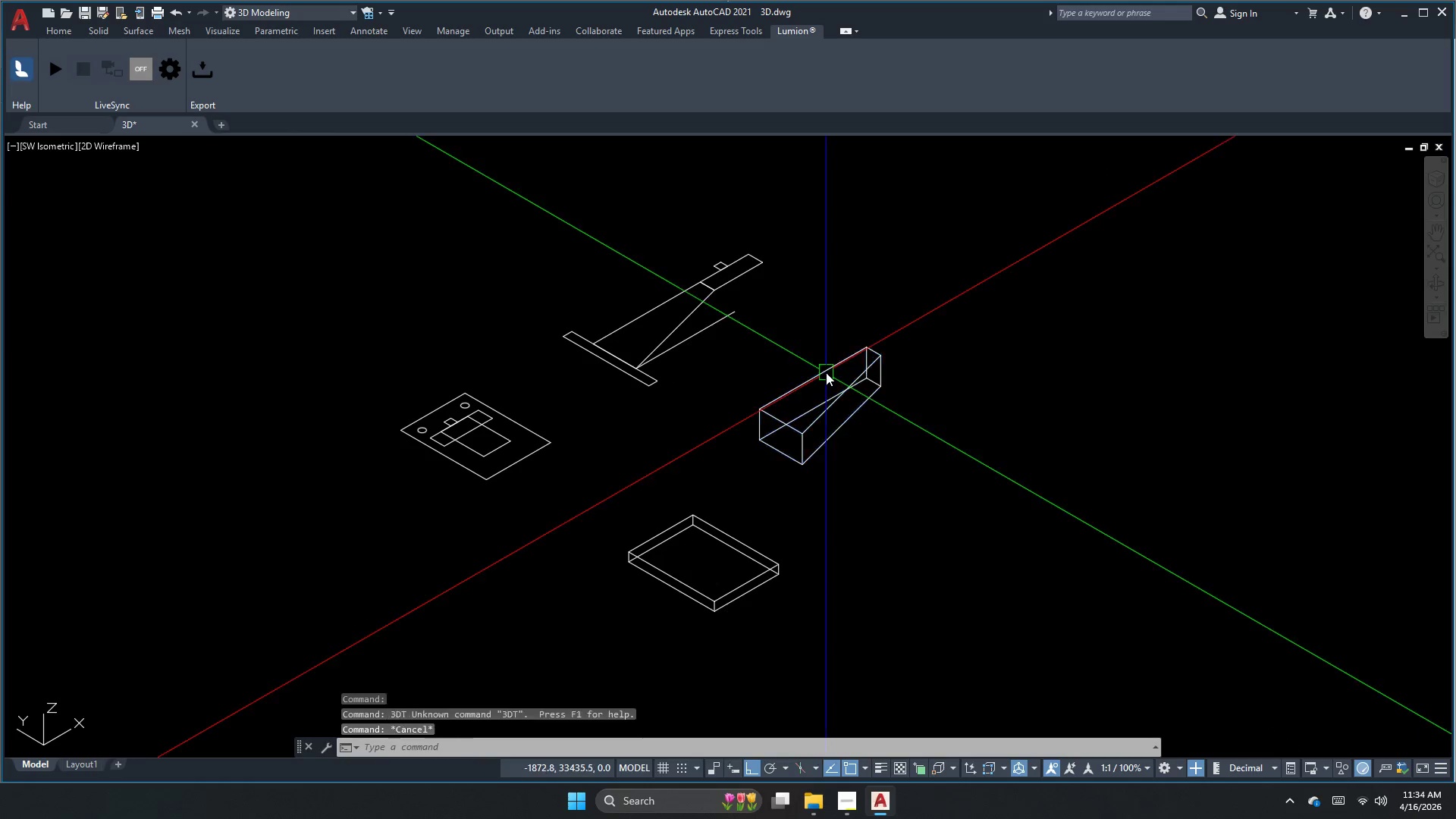 
left_click([826, 372])
 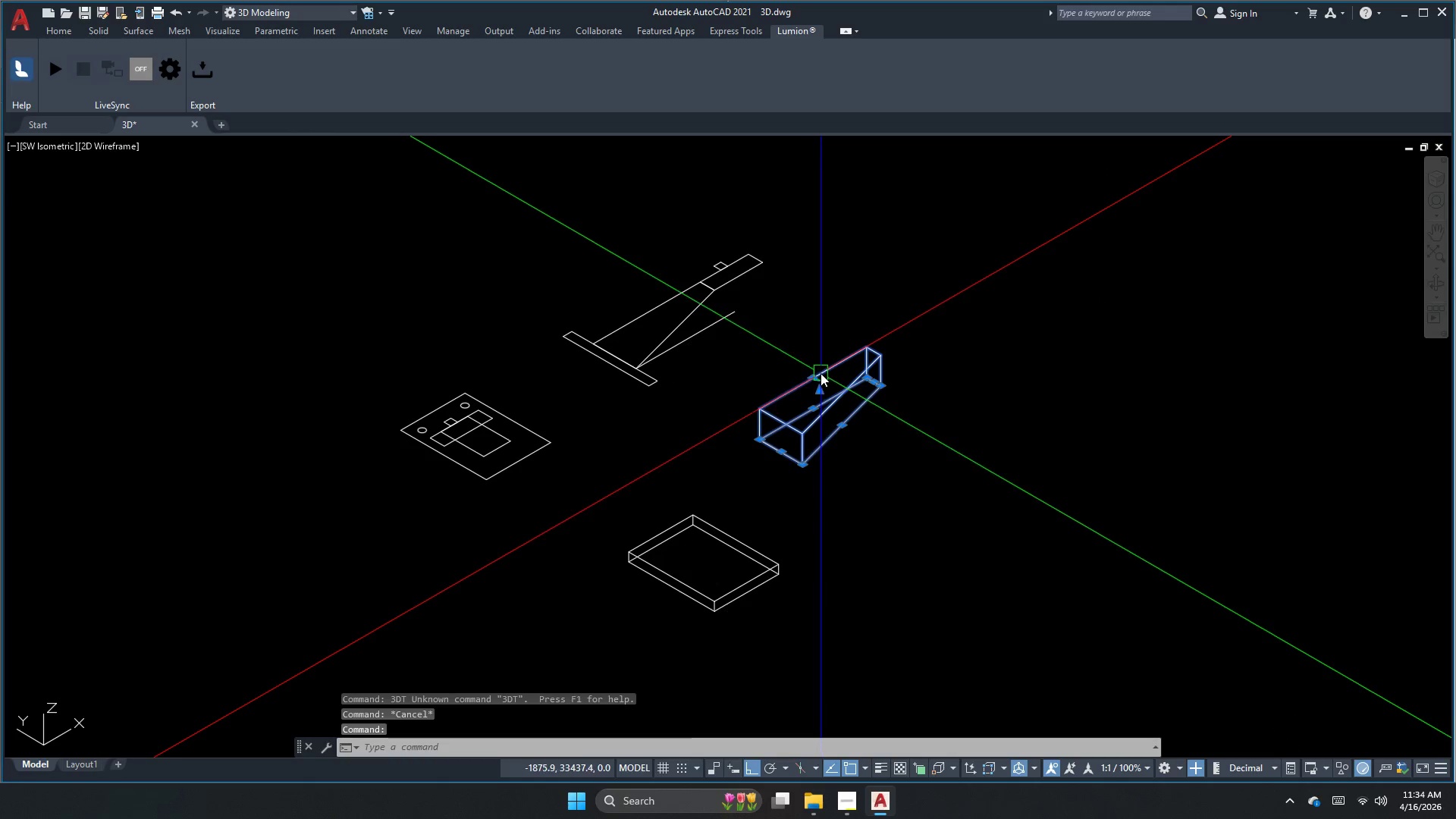 
type(3dr )
 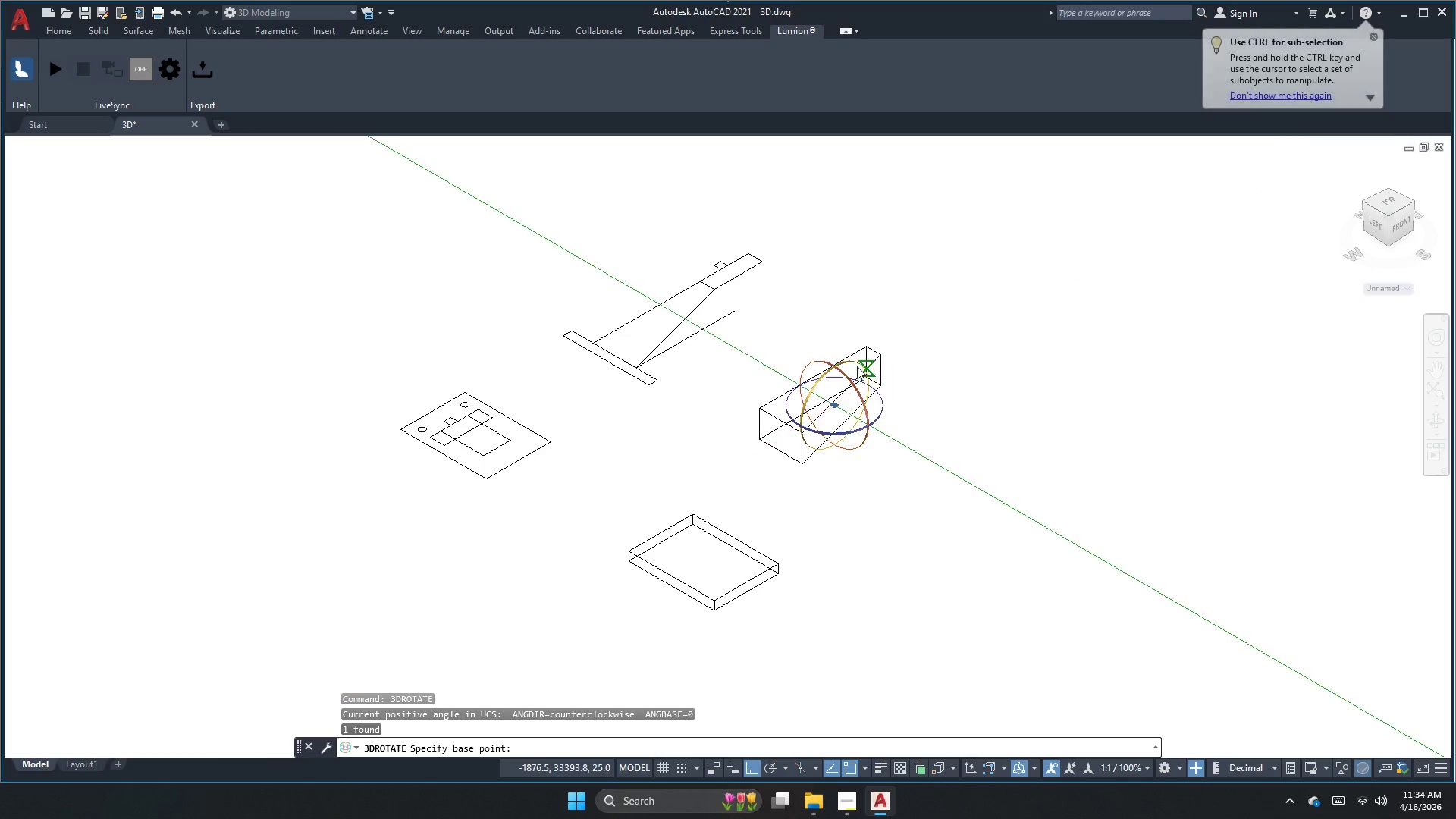 
left_click_drag(start_coordinate=[857, 366], to_coordinate=[859, 361])
 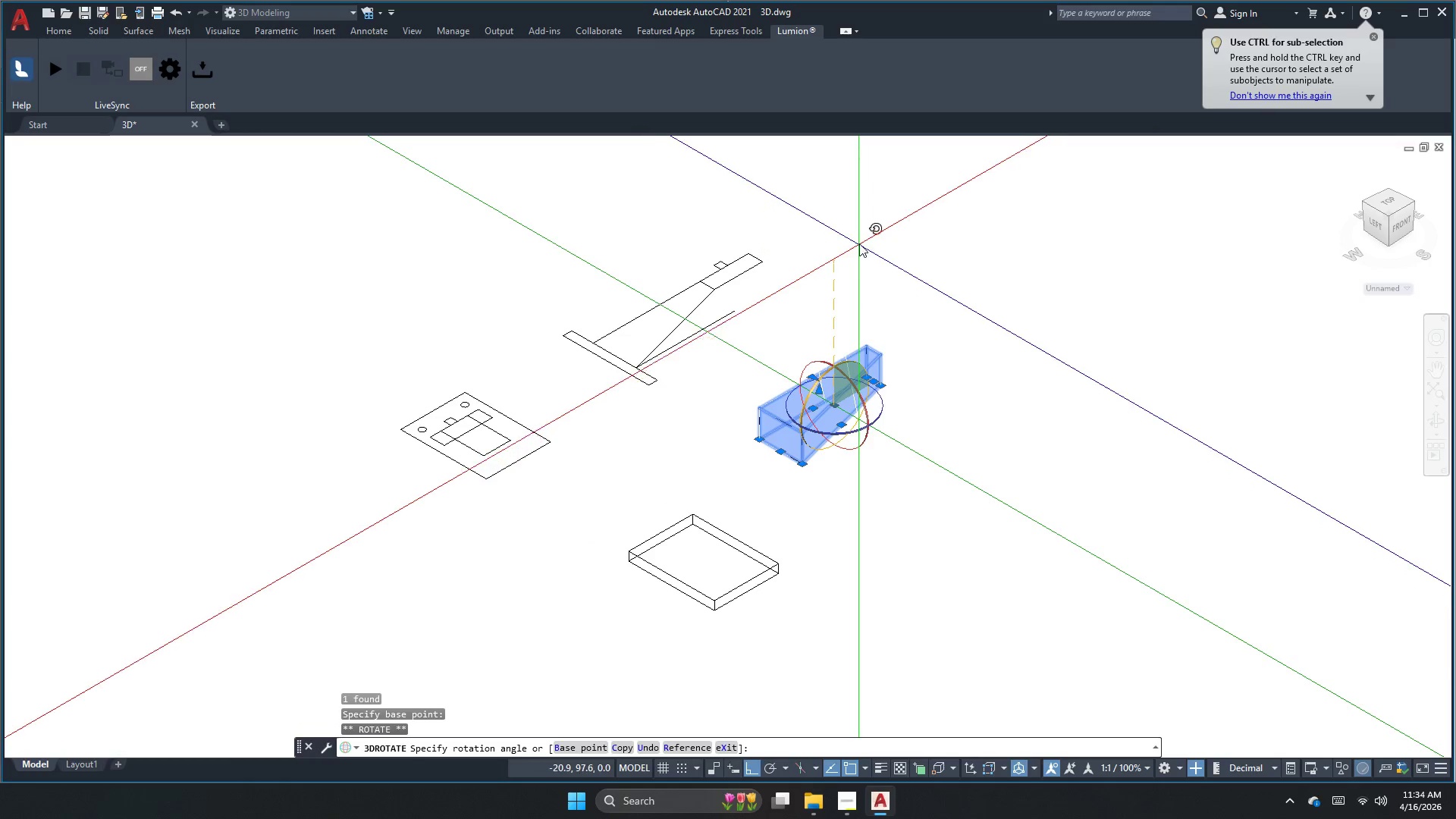 
left_click([859, 243])
 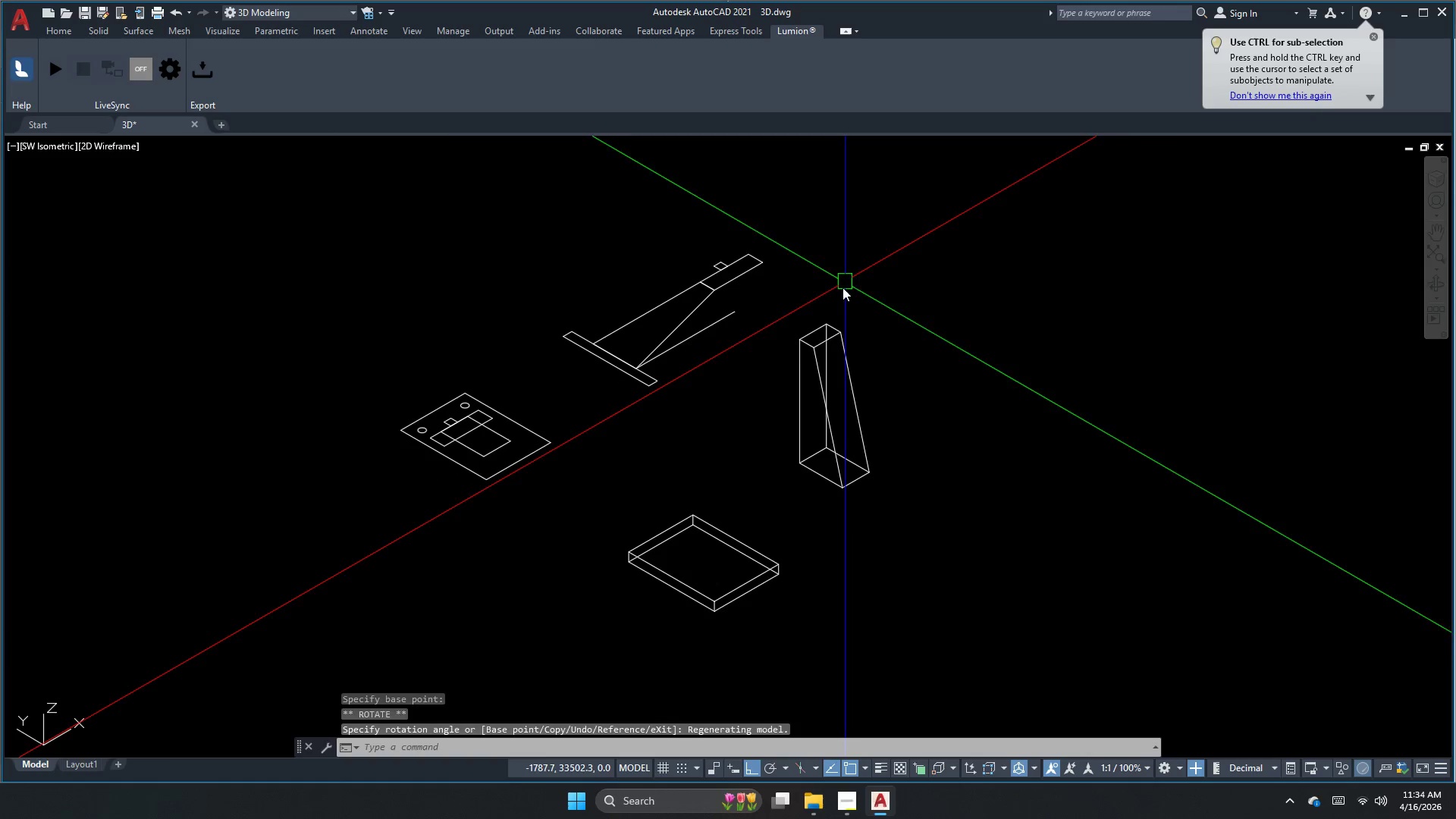 
key(Escape)
 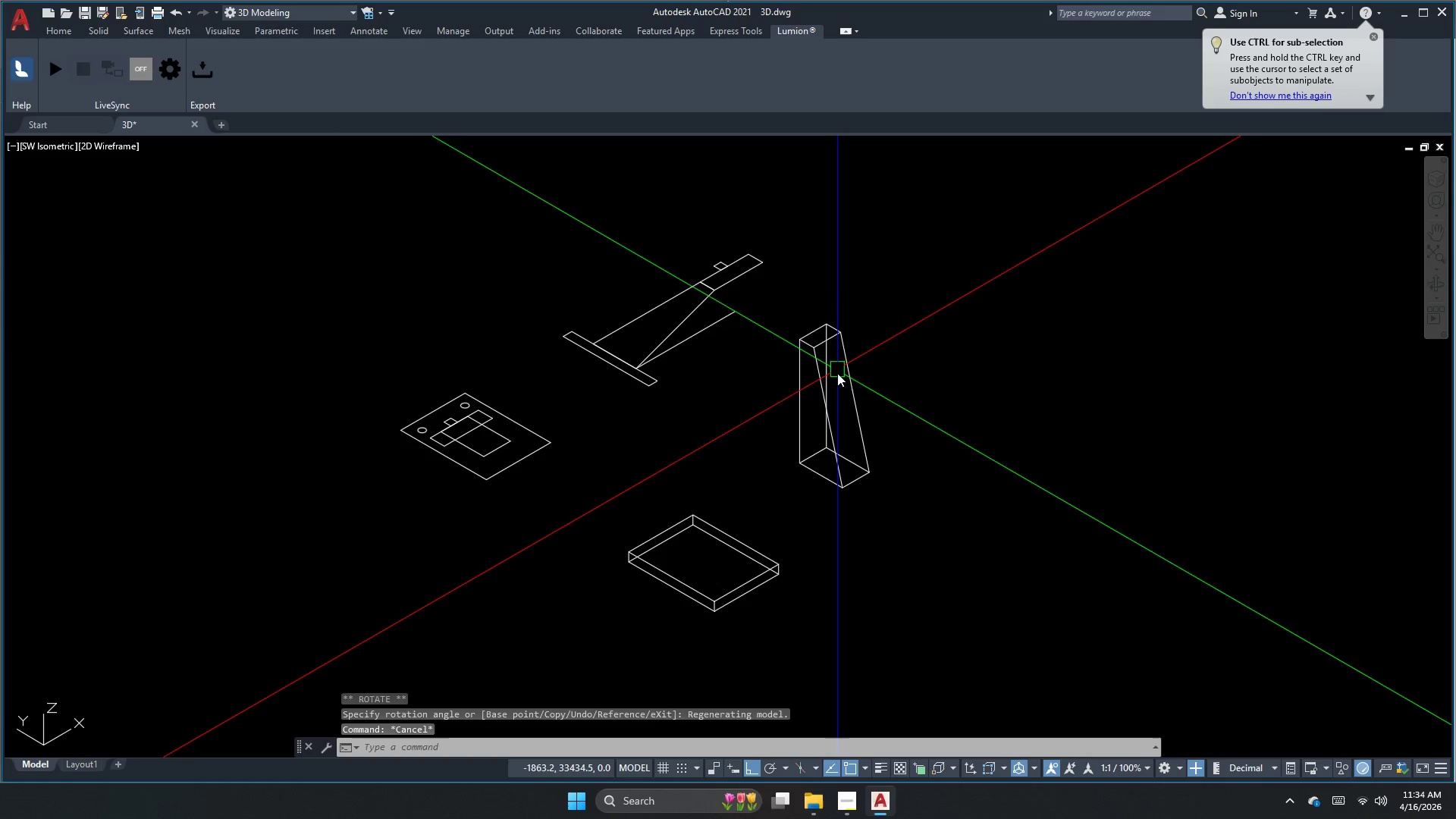 
left_click([837, 392])
 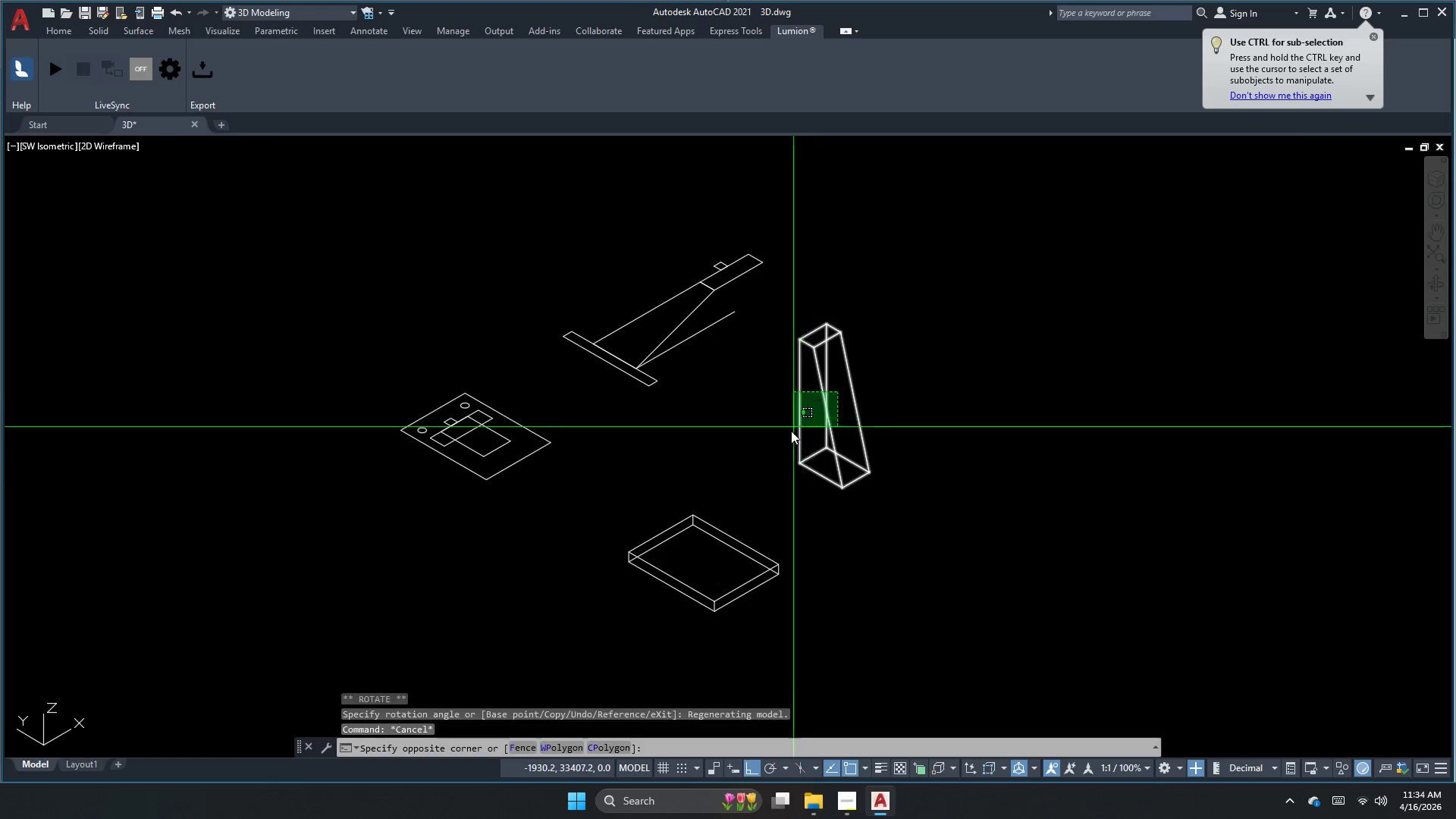 
key(M)
 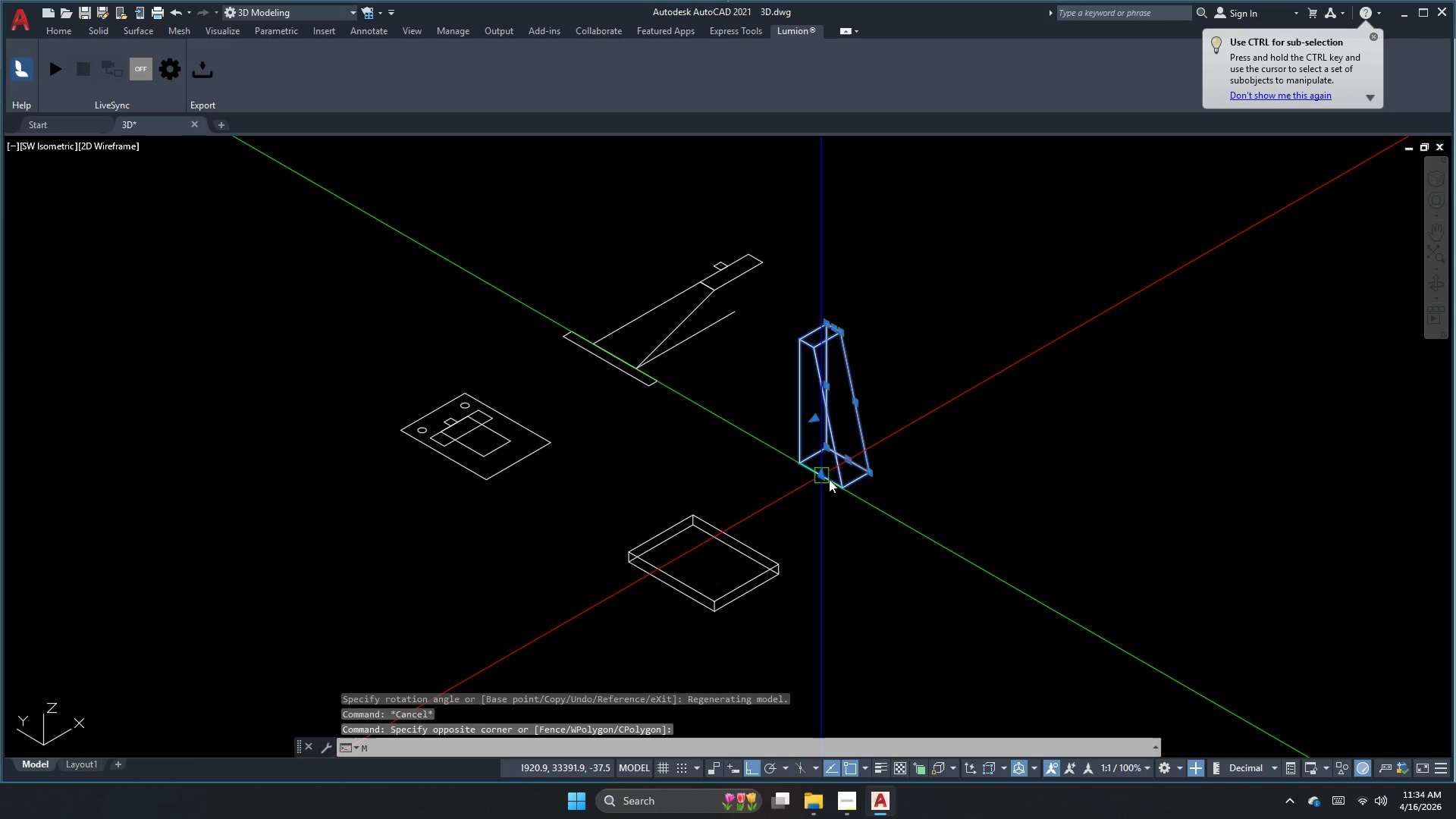 
key(Space)
 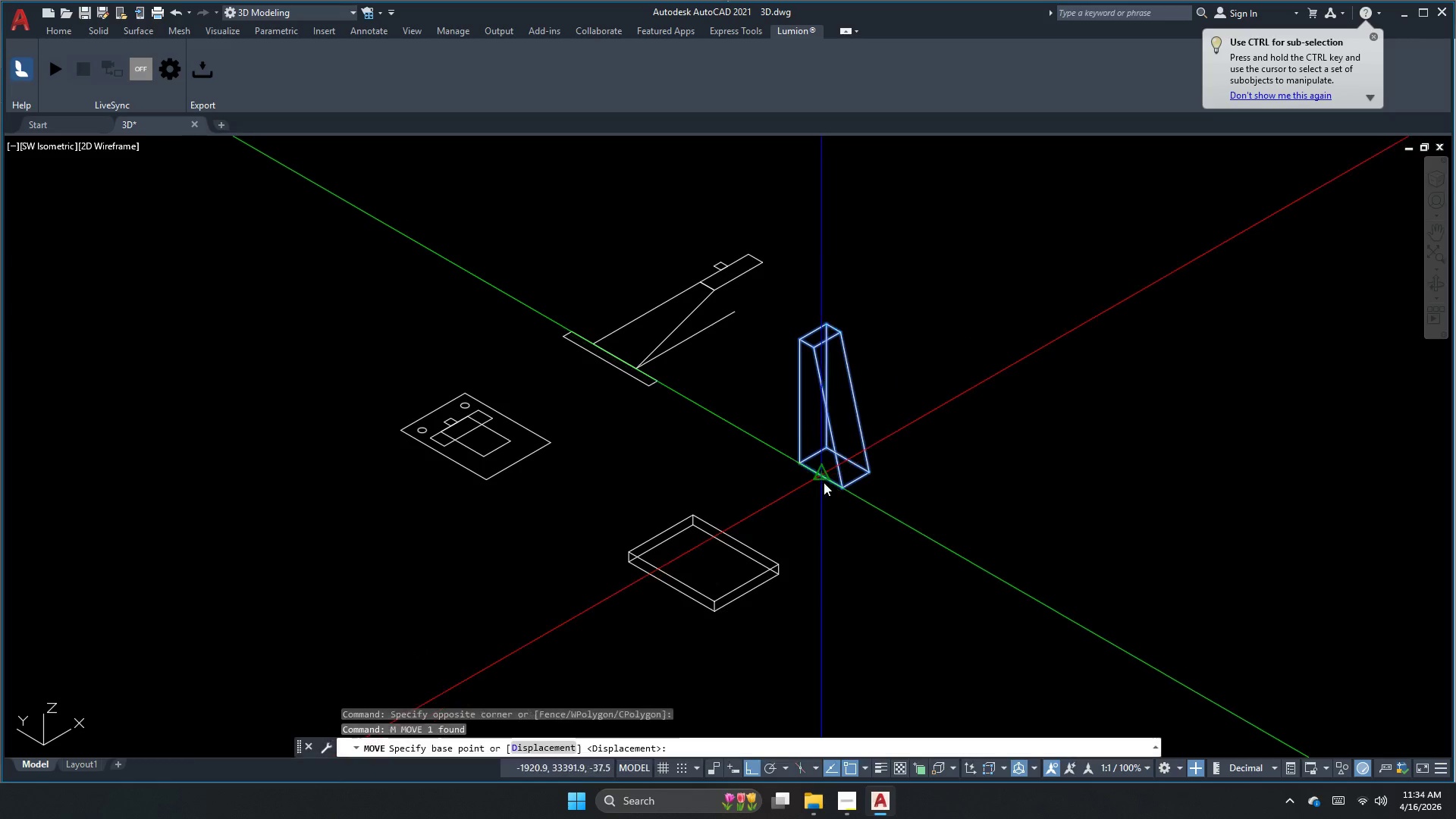 
key(Escape)
 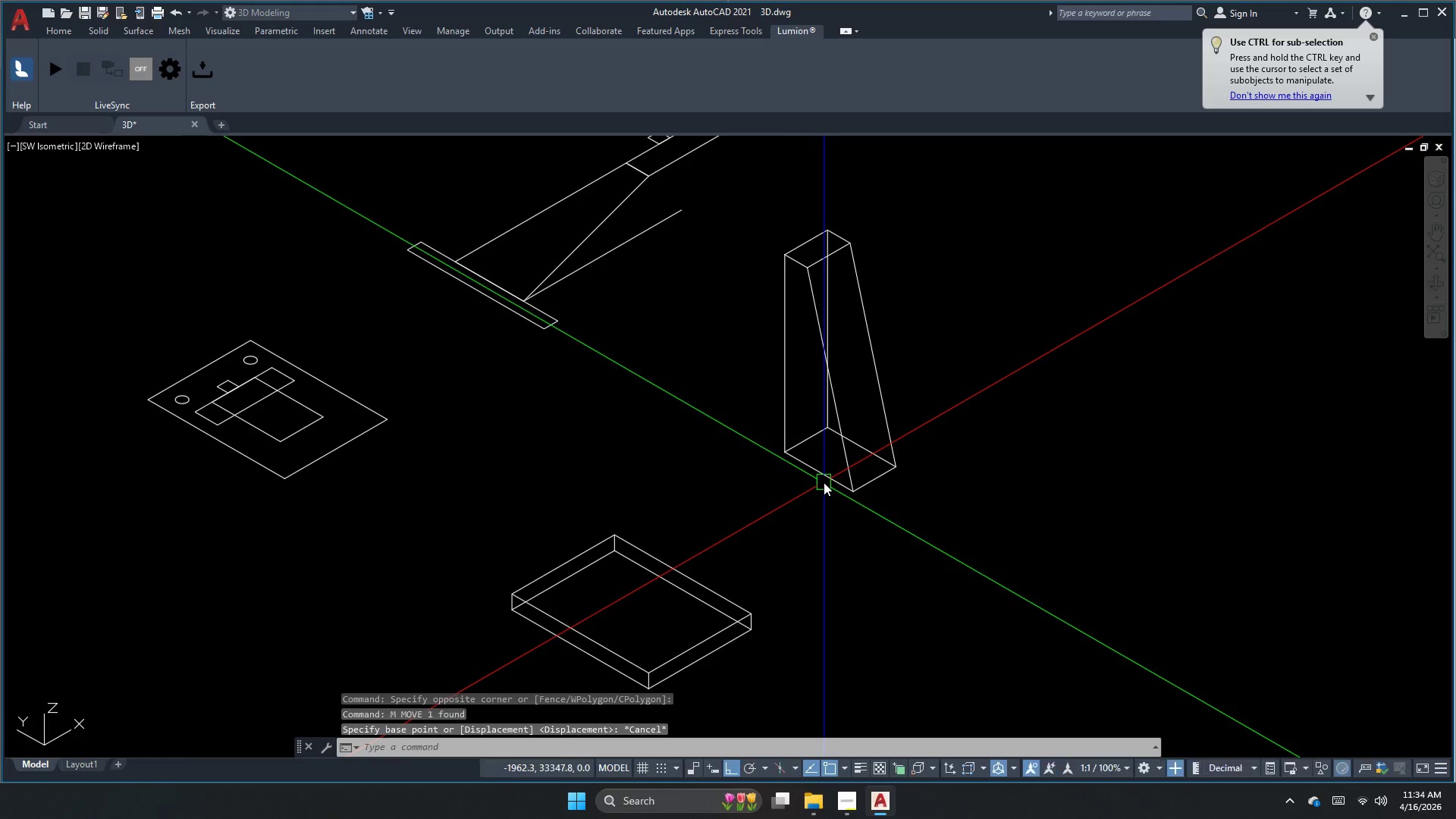 
key(Escape)
 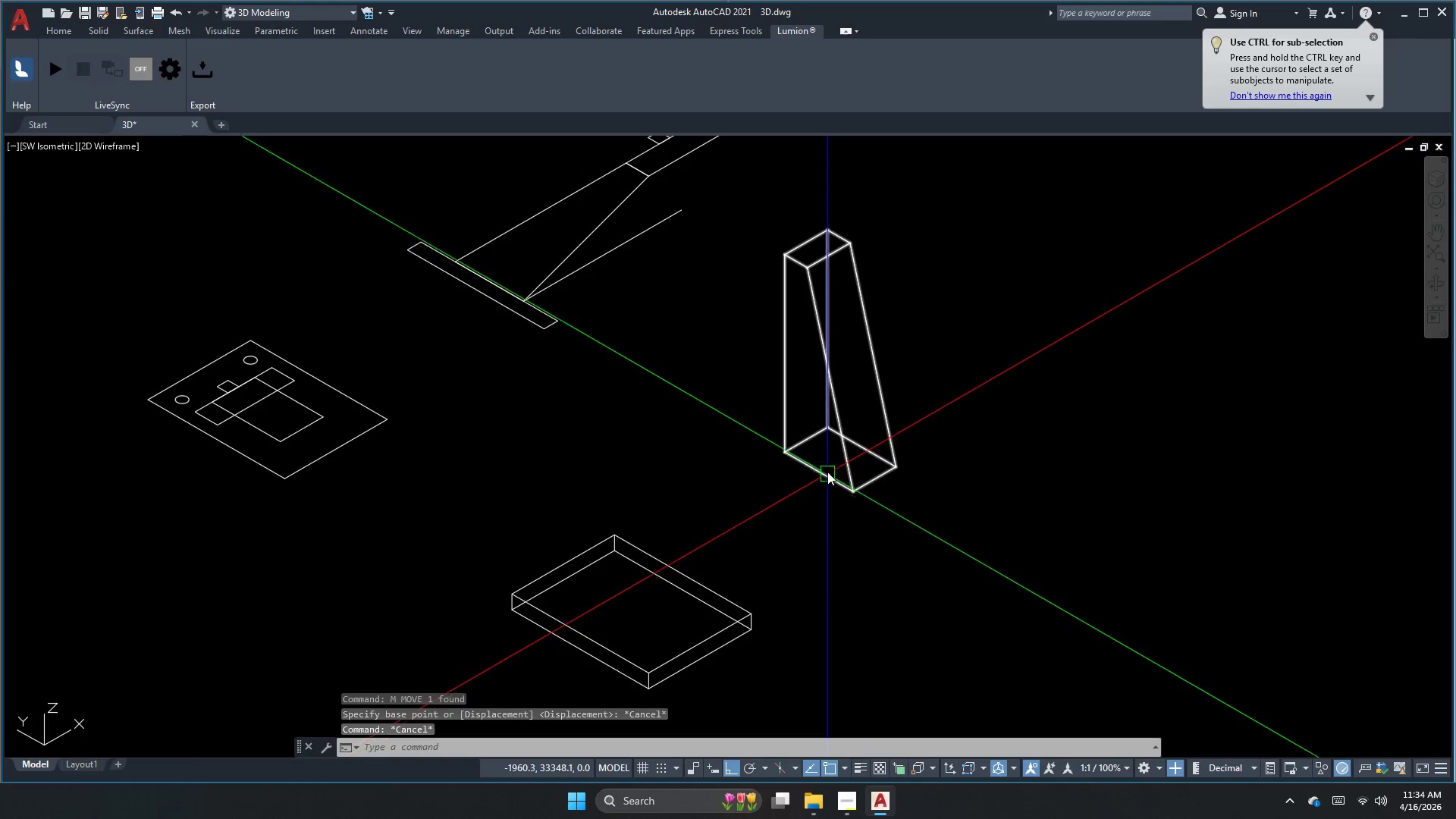 
scroll: coordinate [824, 482], scroll_direction: up, amount: 1.0
 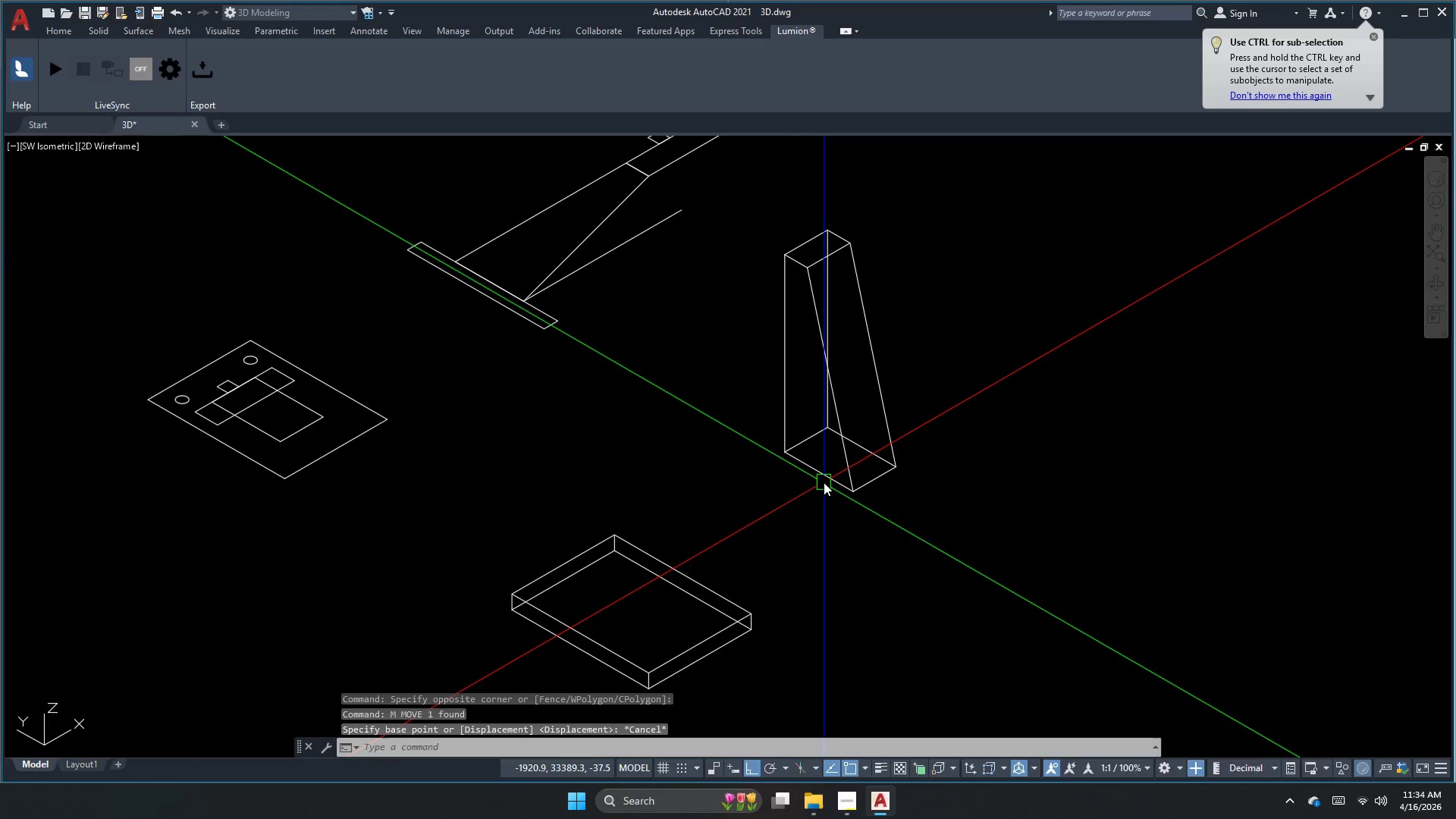 
key(P)
 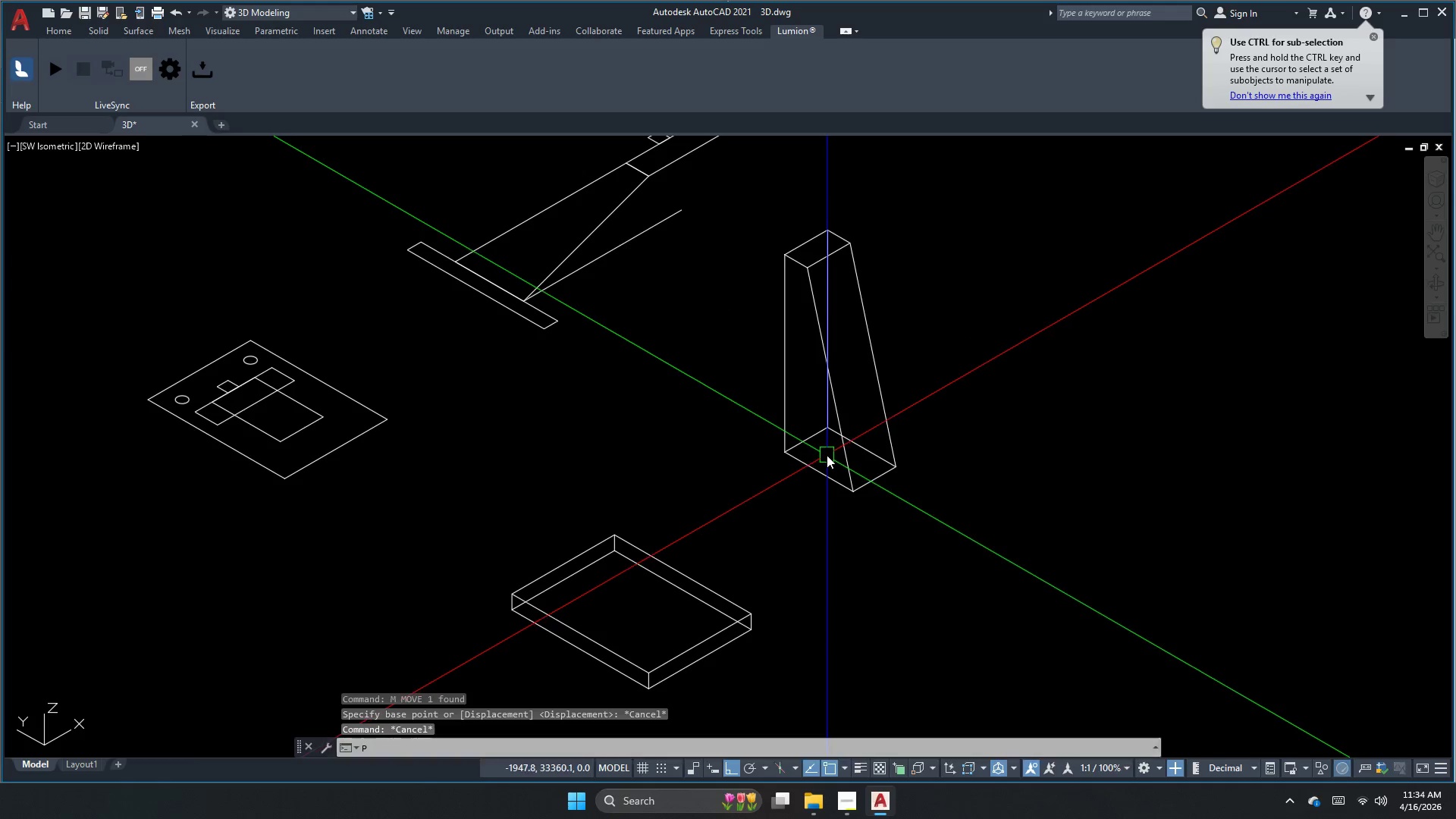 
key(L)
 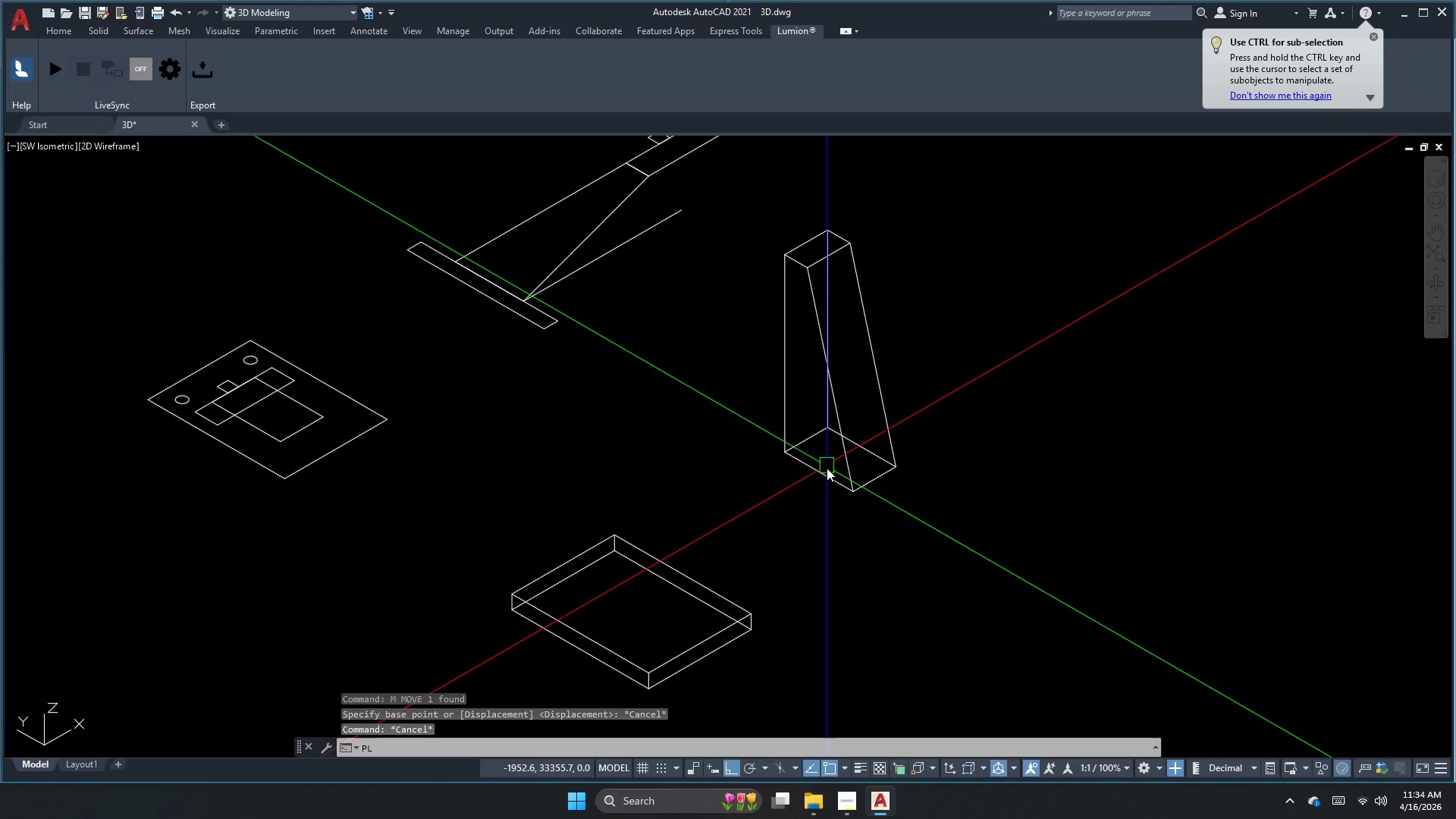 
key(Space)
 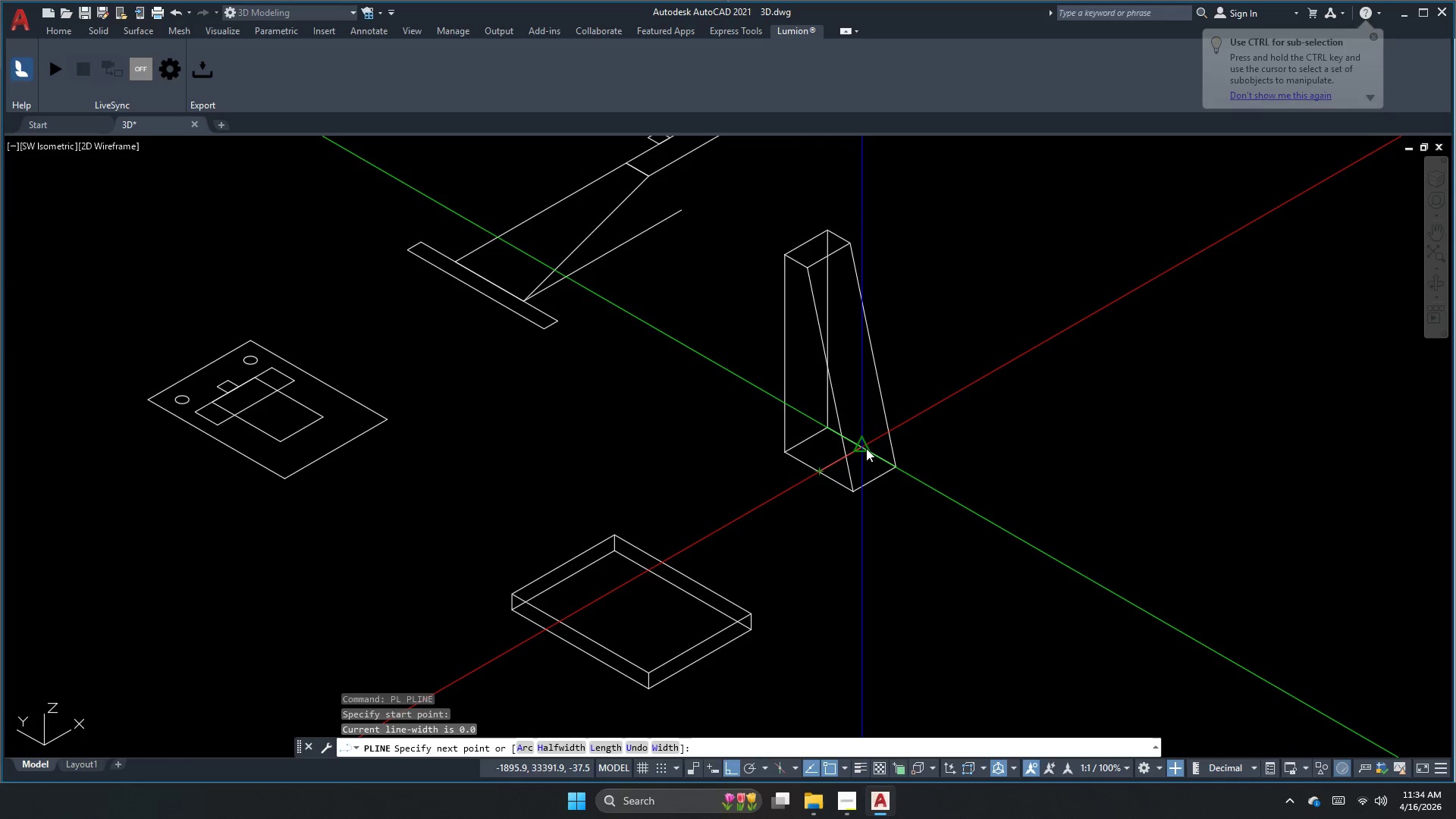 
double_click([862, 446])
 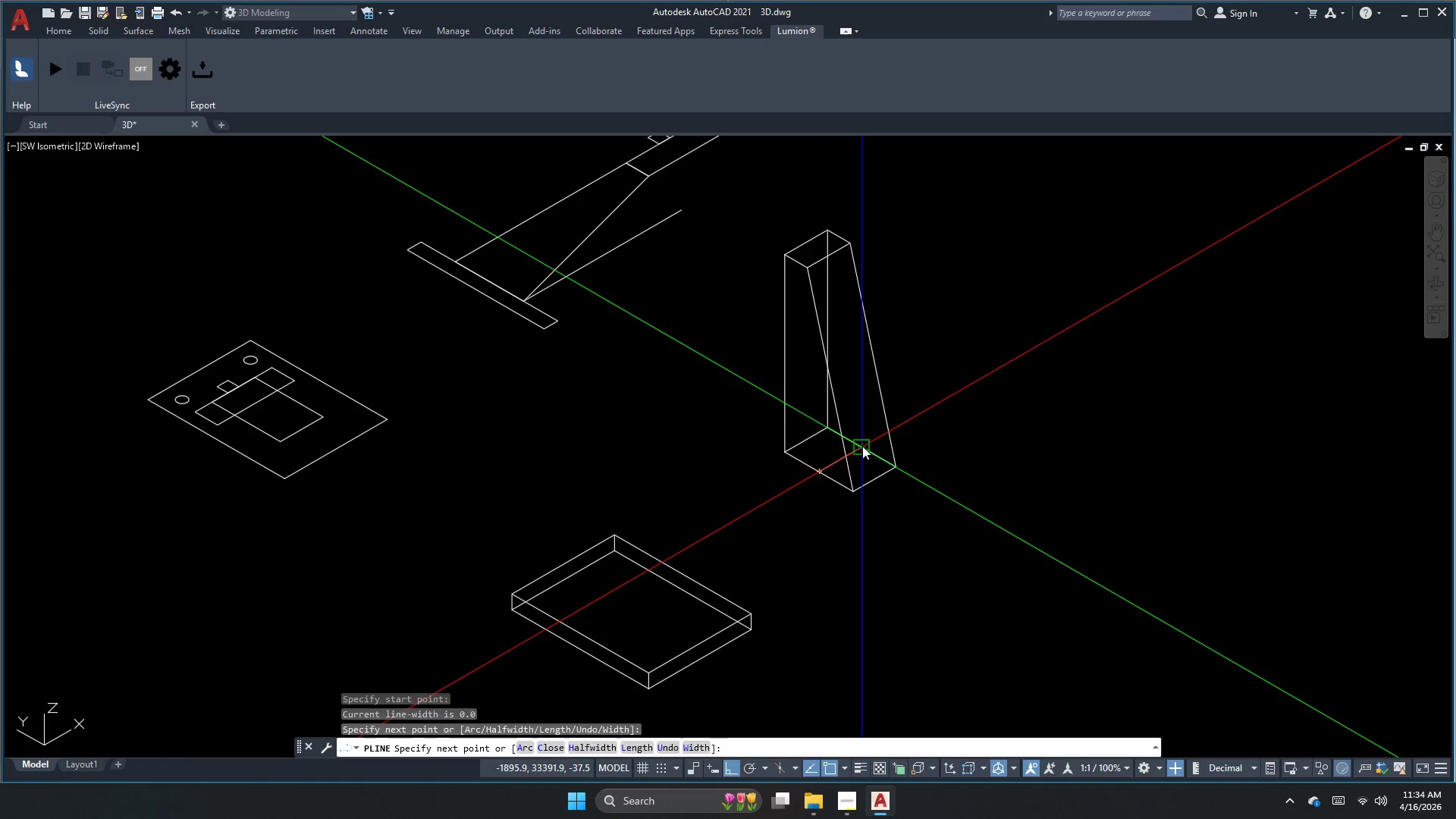 
key(Escape)
 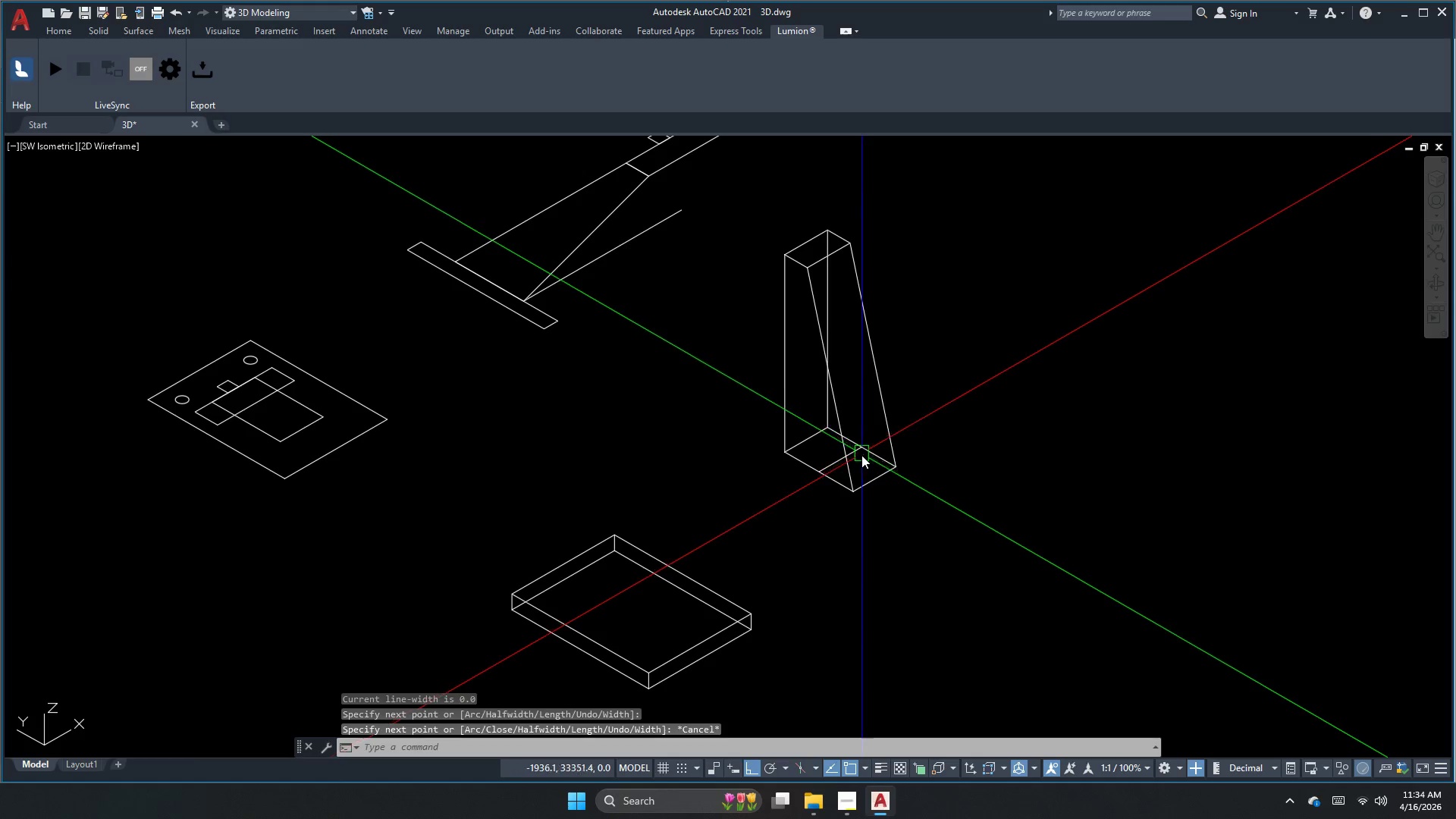 
key(Escape)
 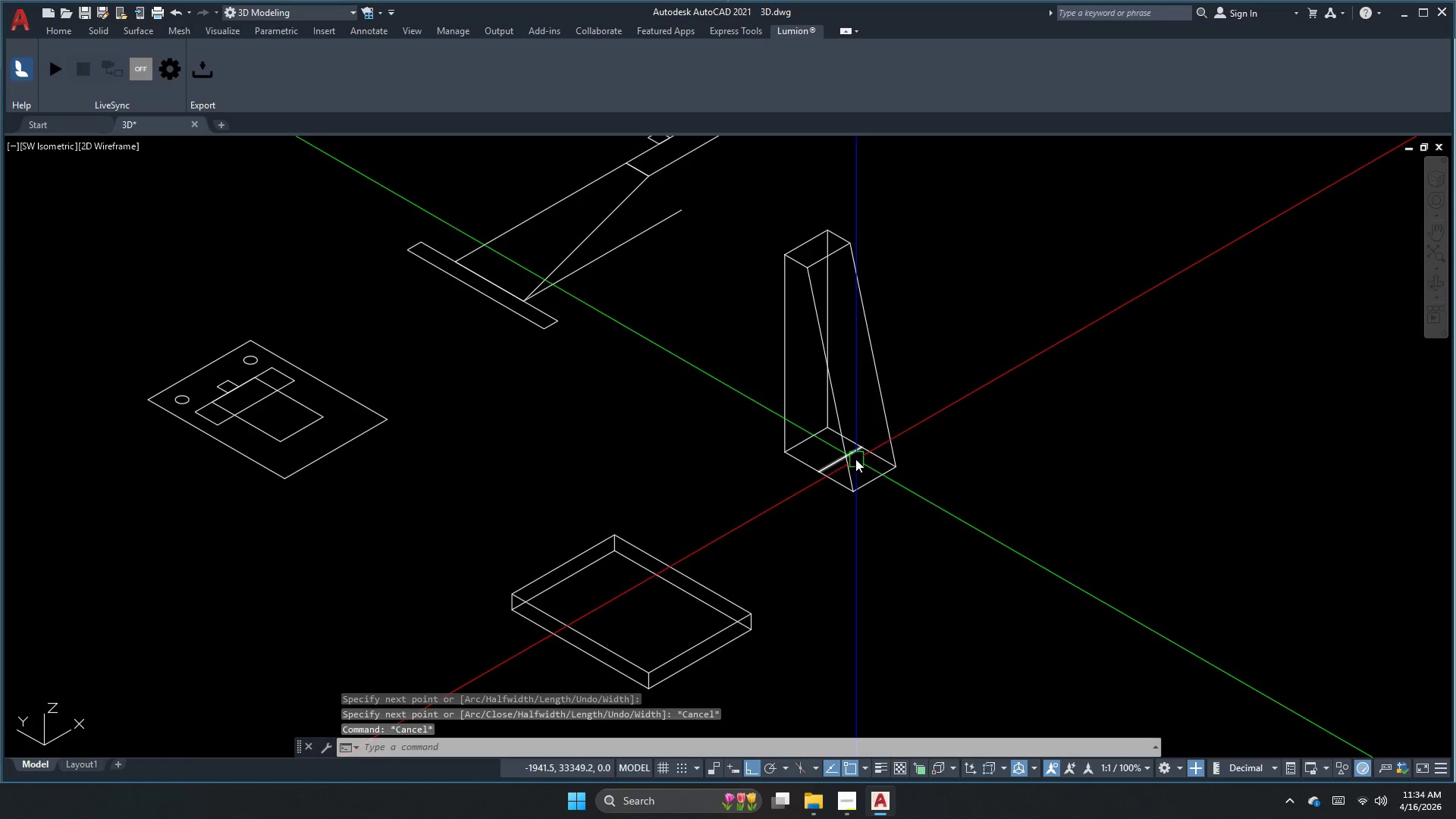 
key(P)
 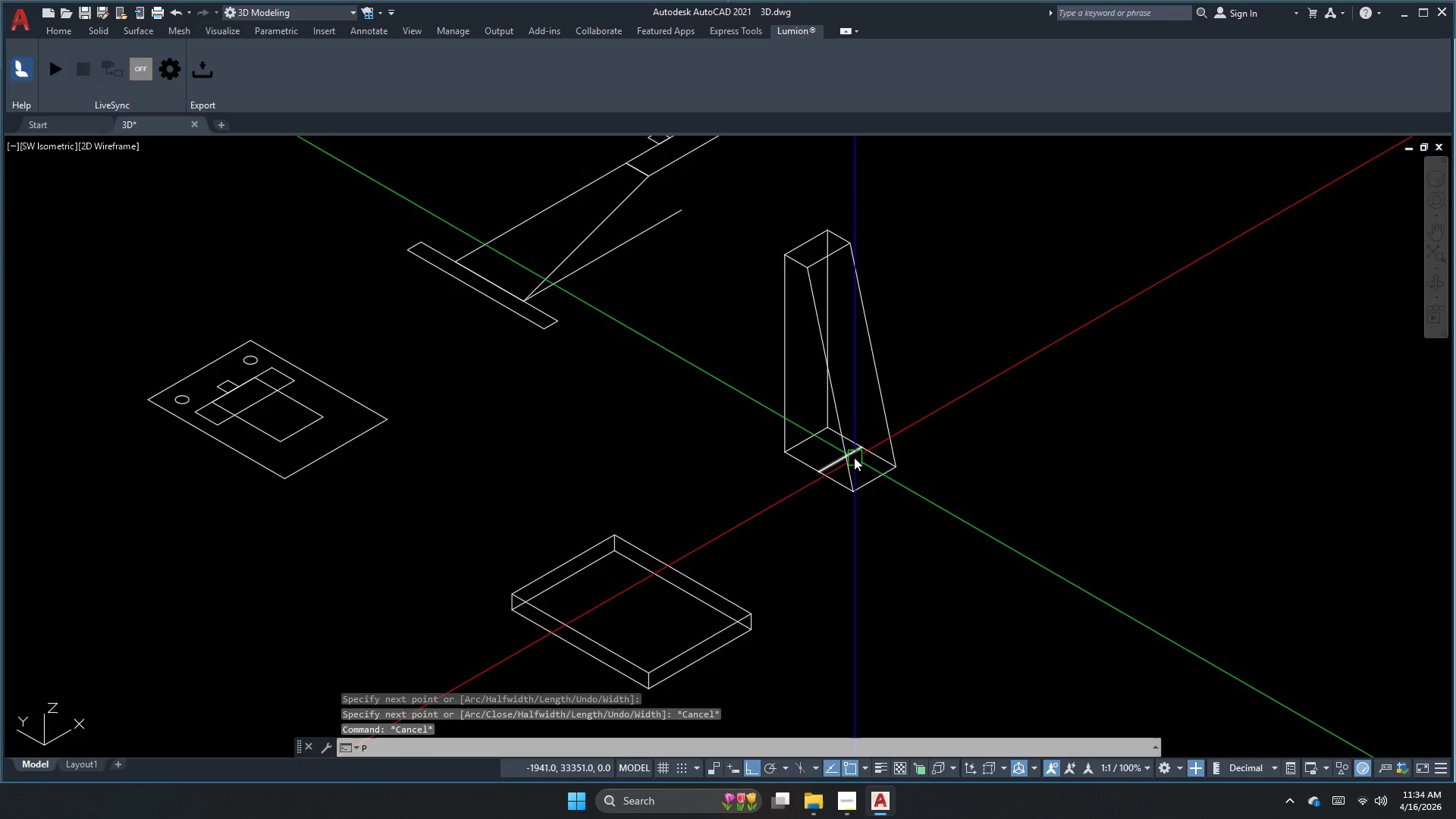 
key(O)
 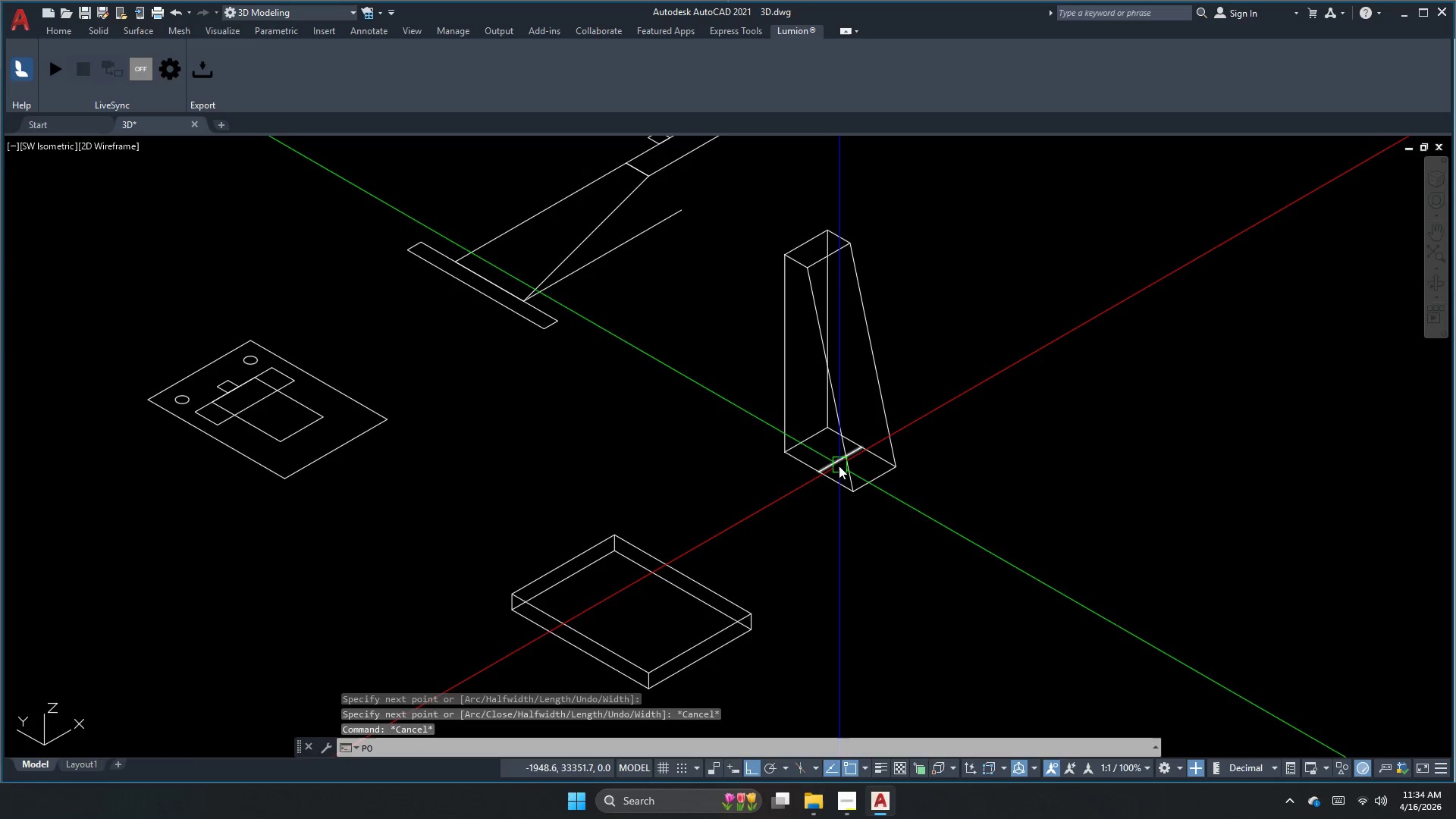 
key(Space)
 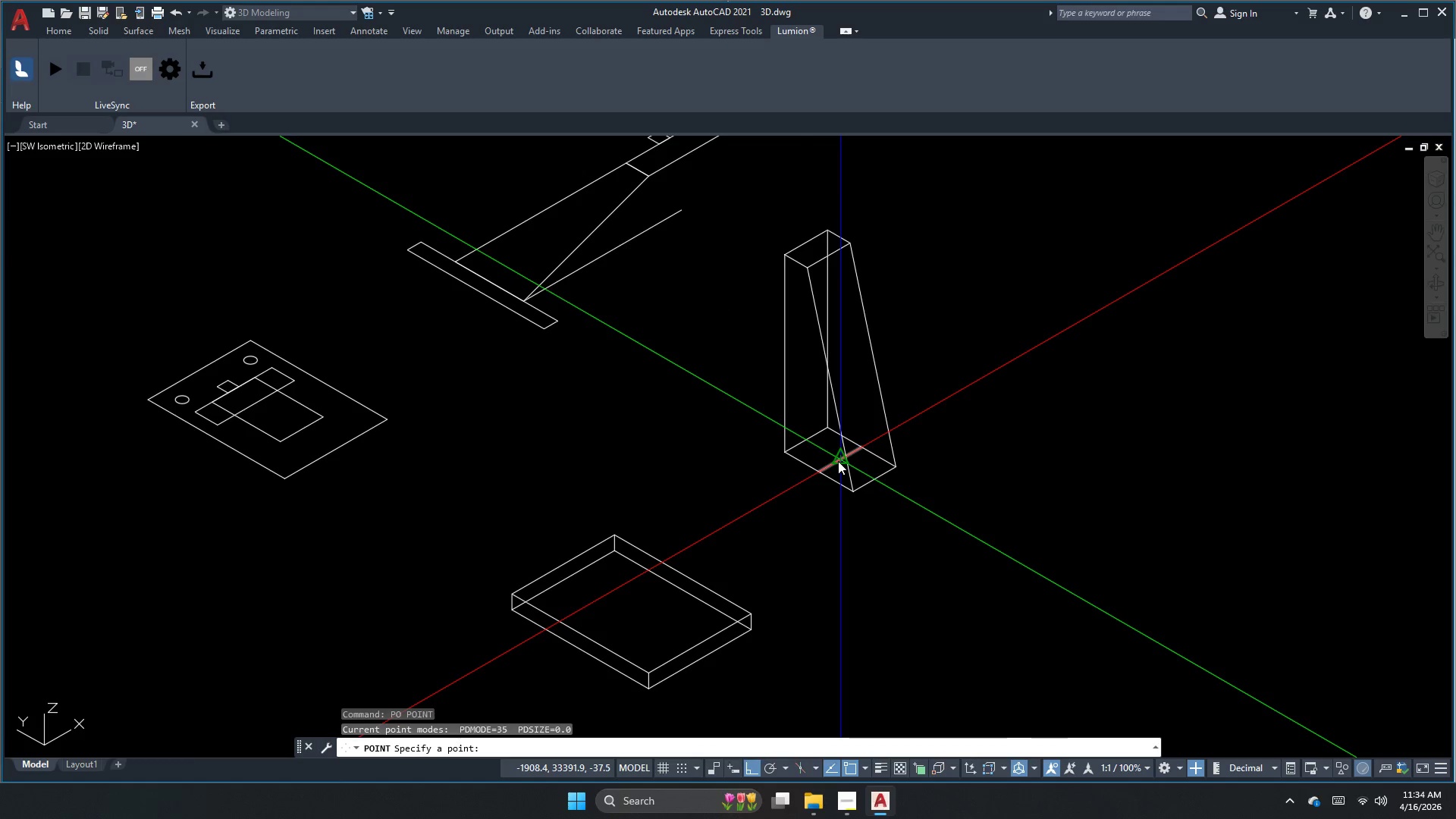 
left_click([839, 461])
 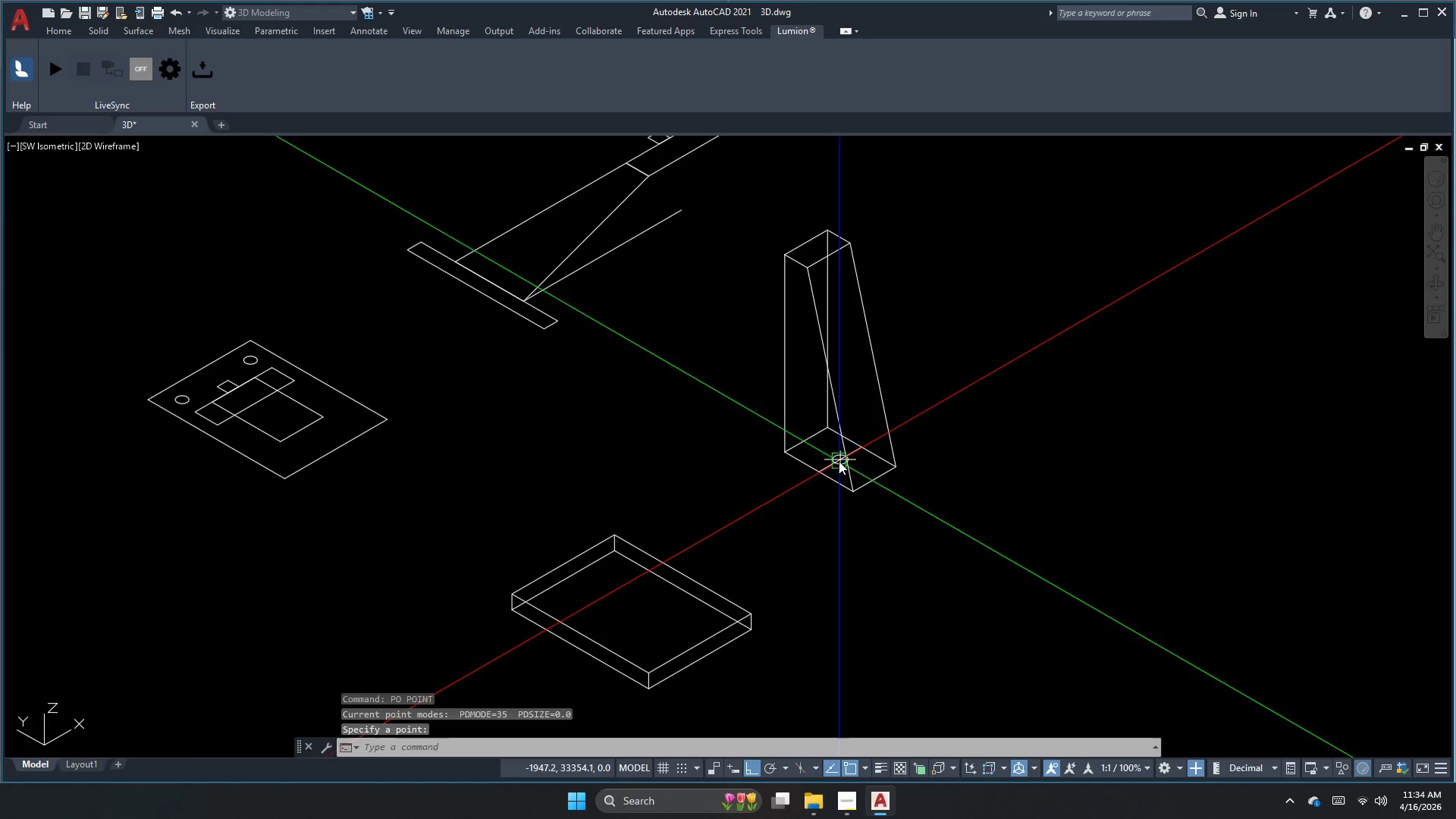 
key(Escape)
 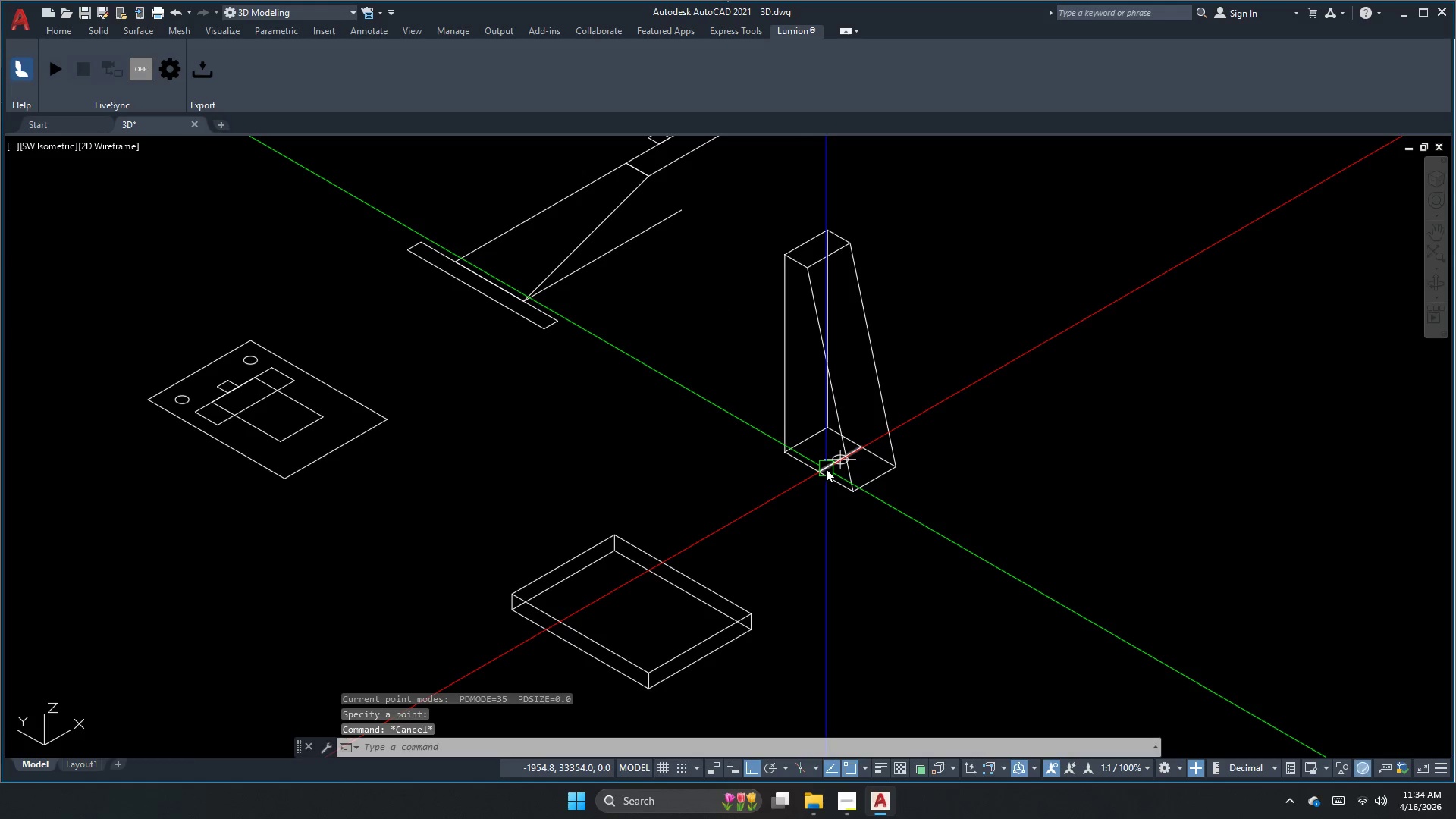 
left_click([827, 469])
 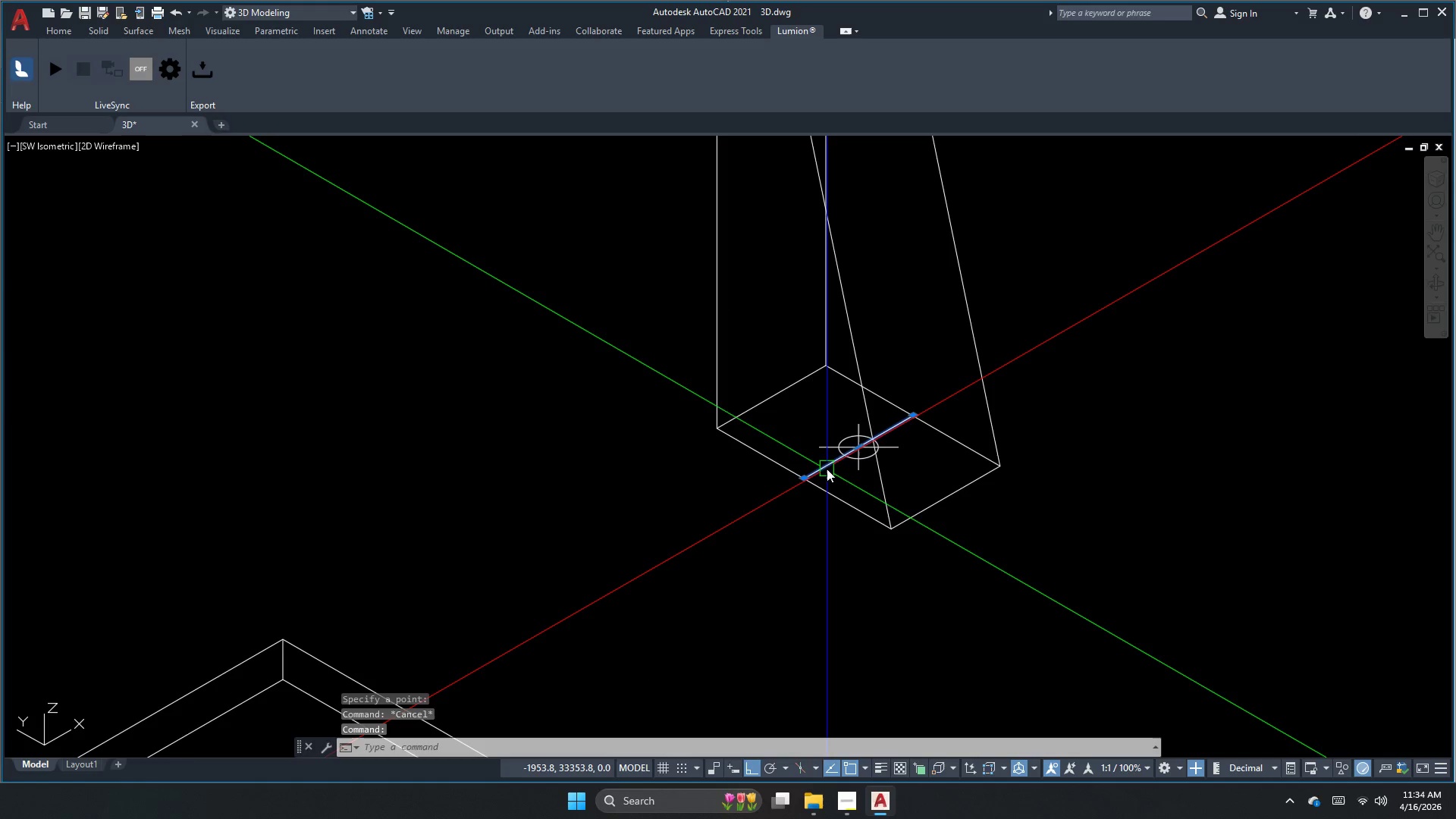 
key(E)
 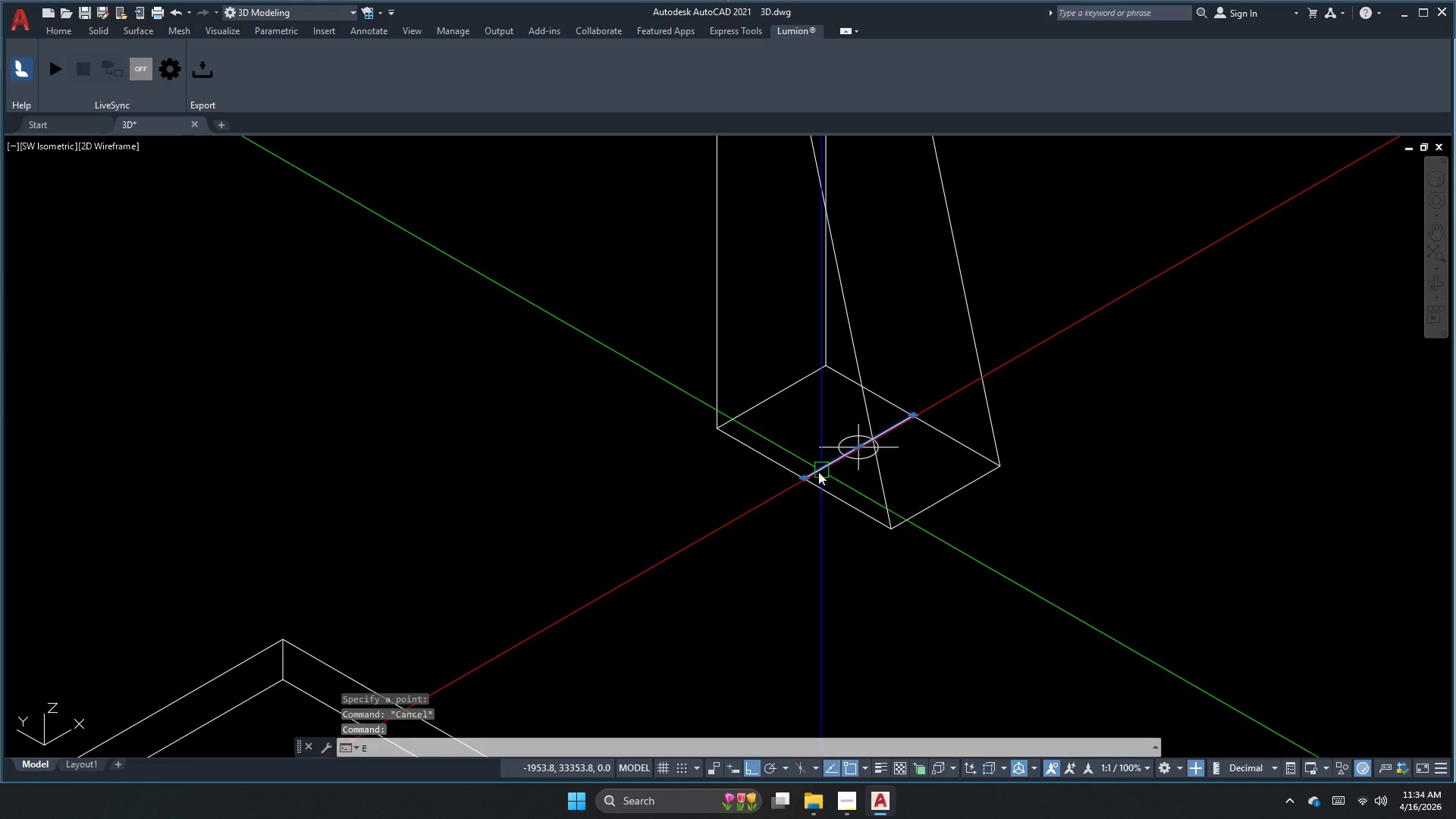 
scroll: coordinate [827, 469], scroll_direction: up, amount: 2.0
 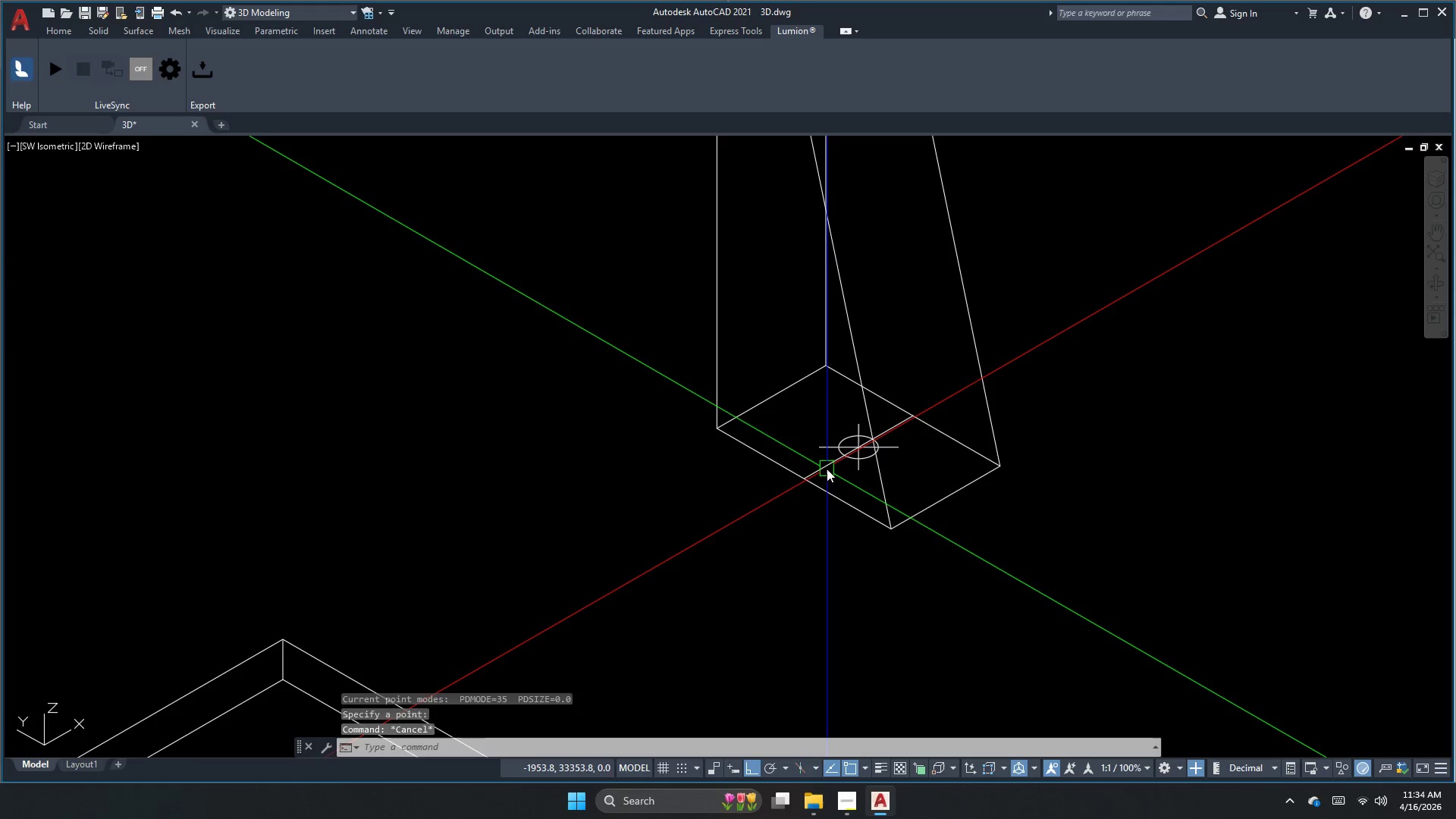 
key(Space)
 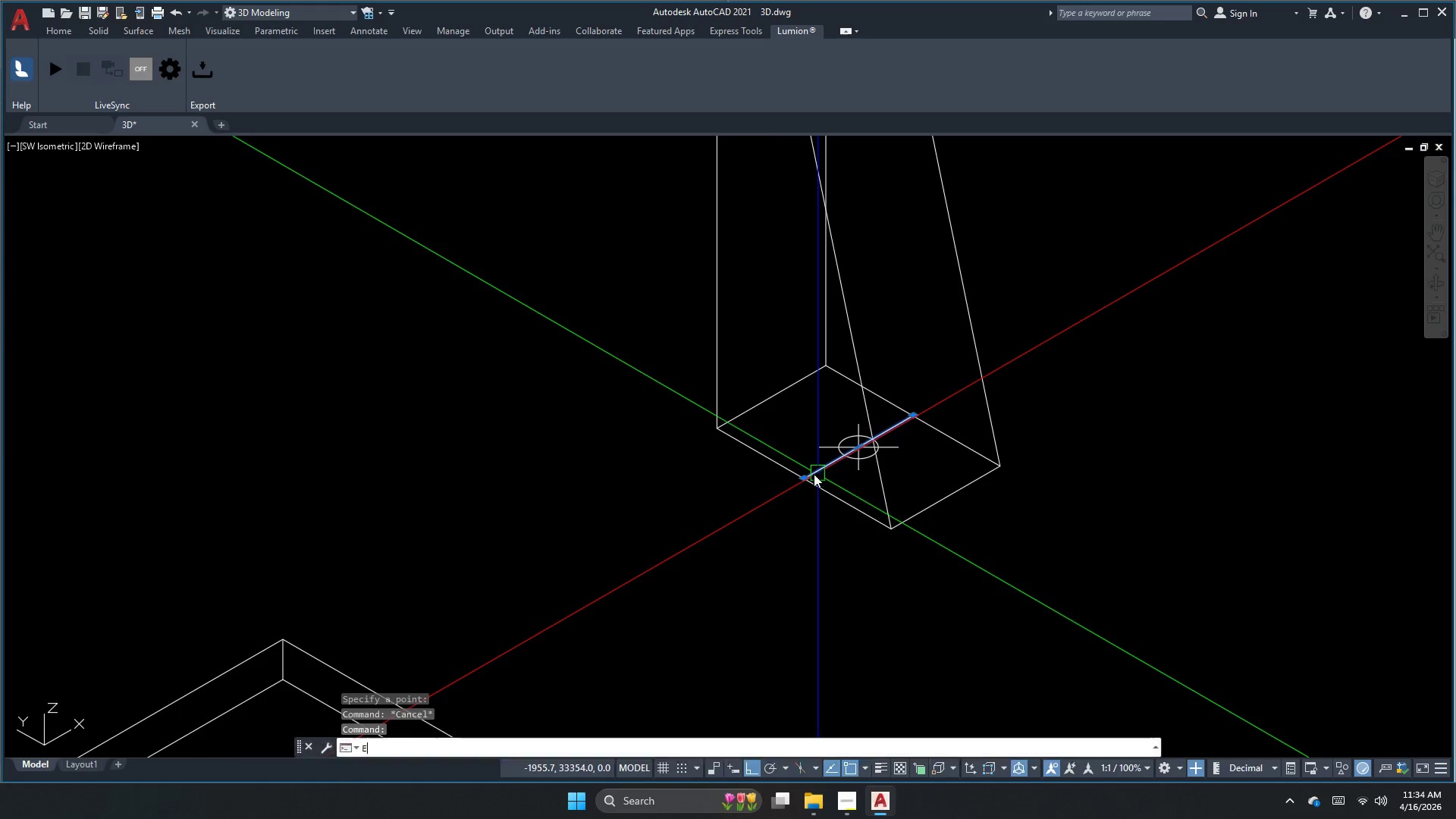 
key(Escape)
 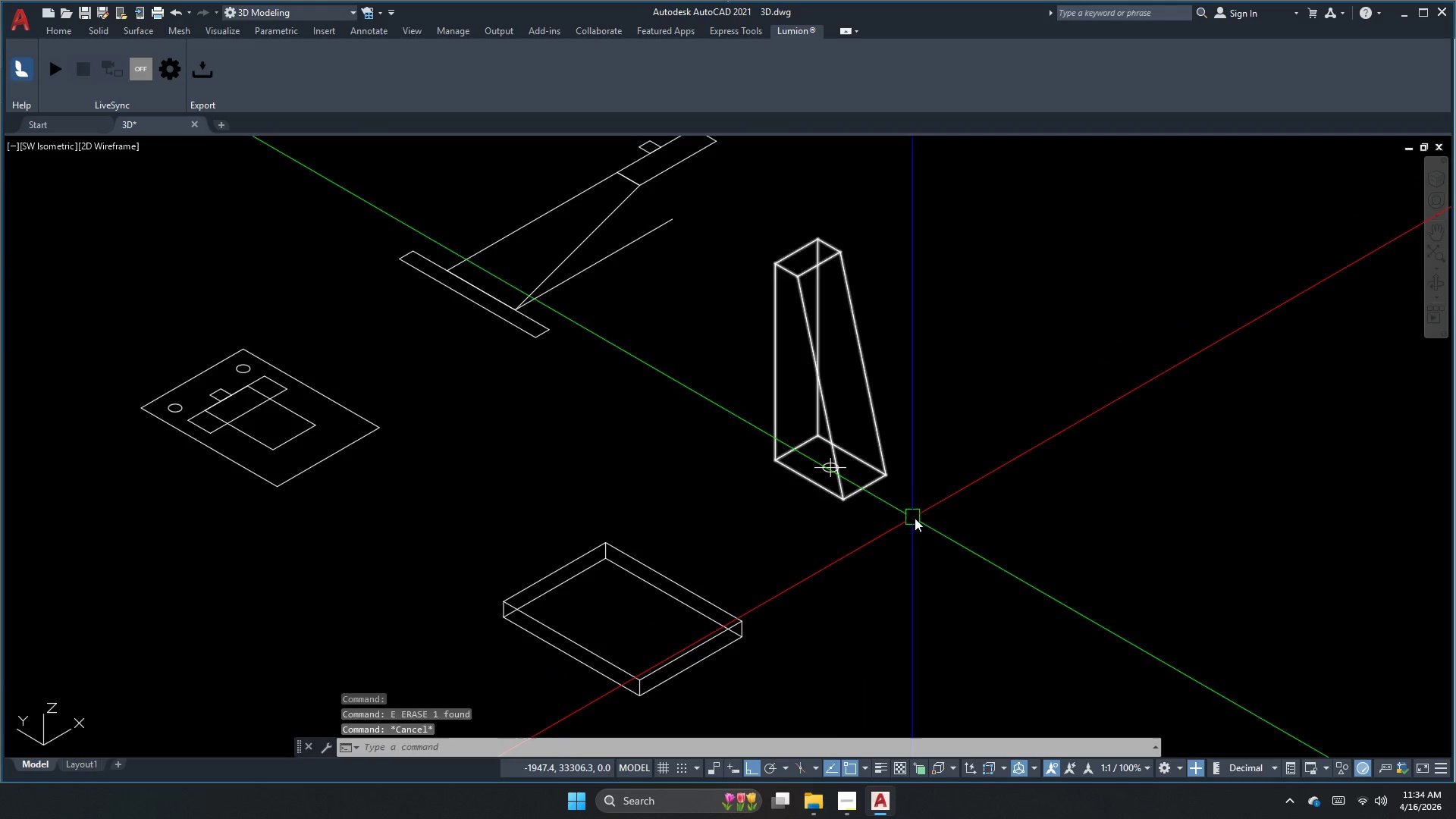 
left_click_drag(start_coordinate=[918, 519], to_coordinate=[893, 497])
 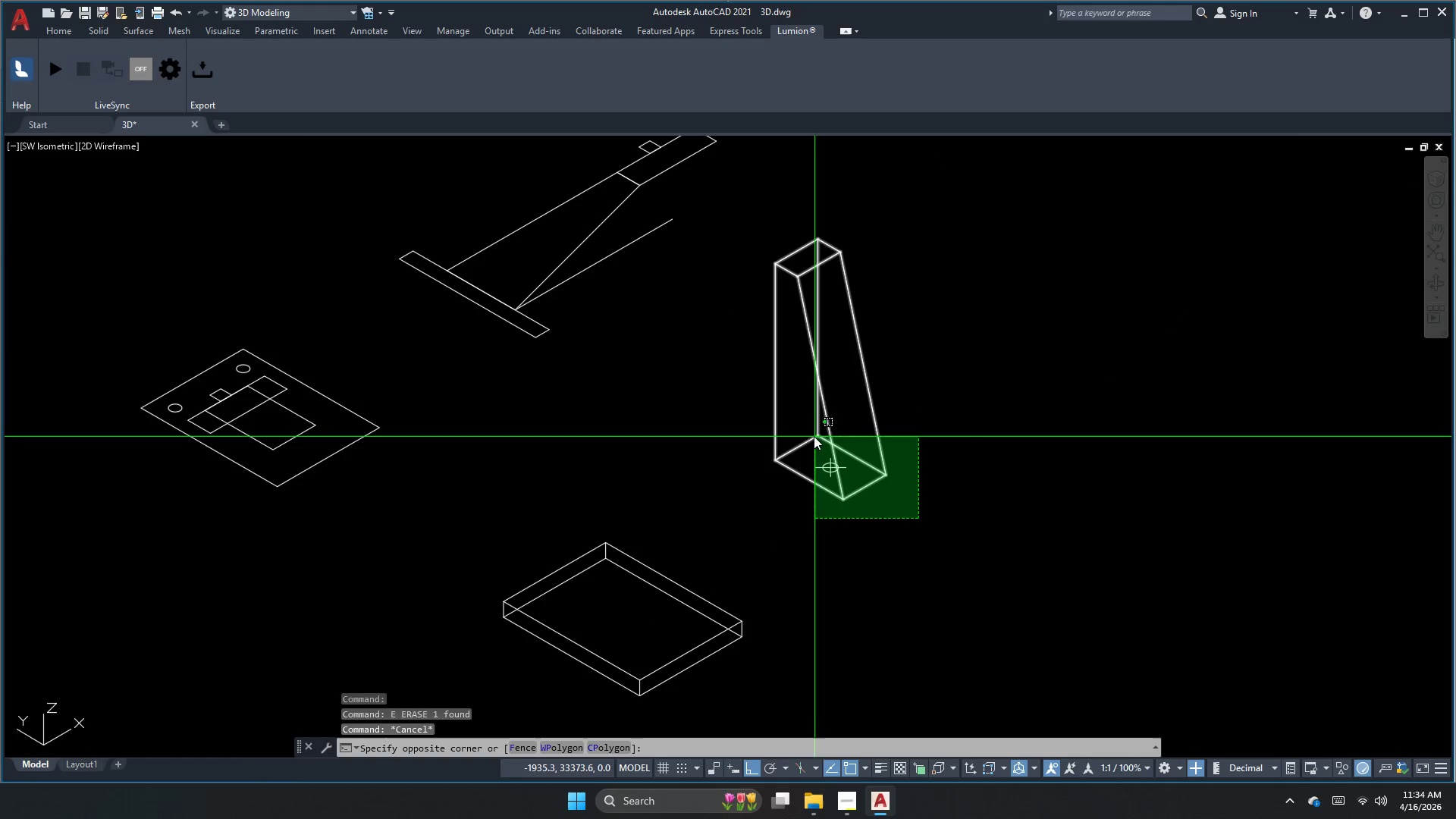 
double_click([806, 428])
 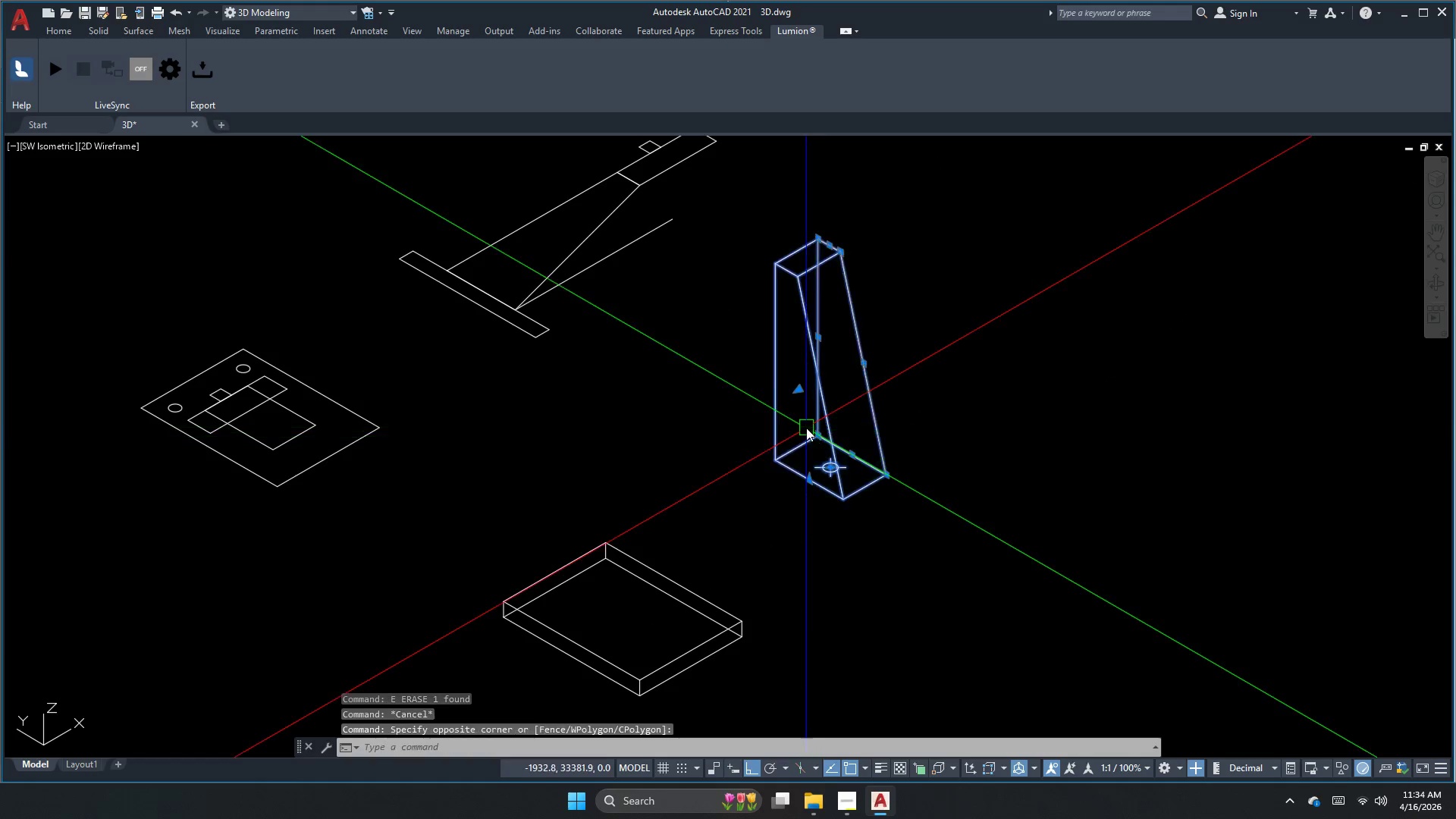 
scroll: coordinate [814, 482], scroll_direction: down, amount: 2.0
 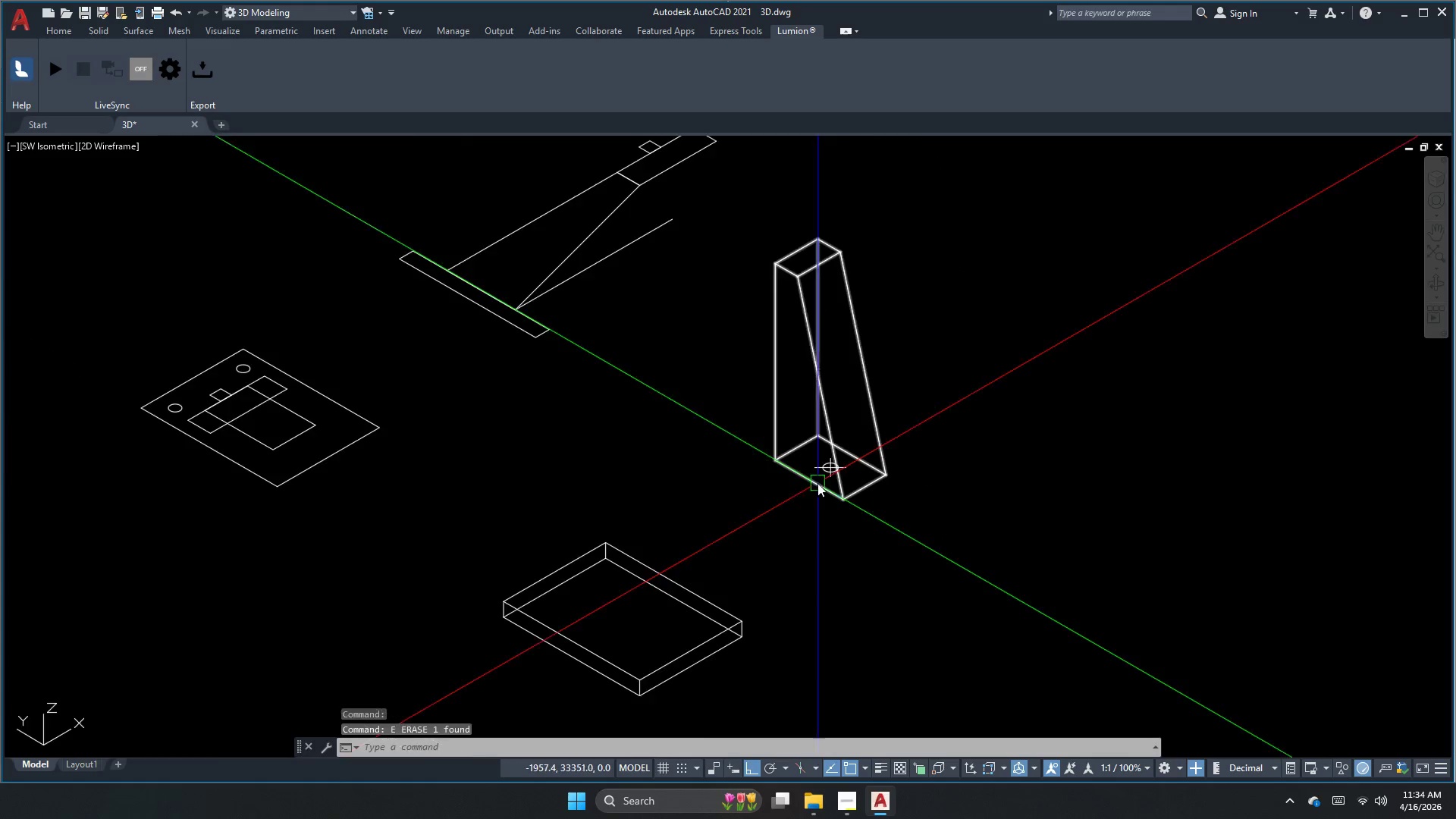 
key(M)
 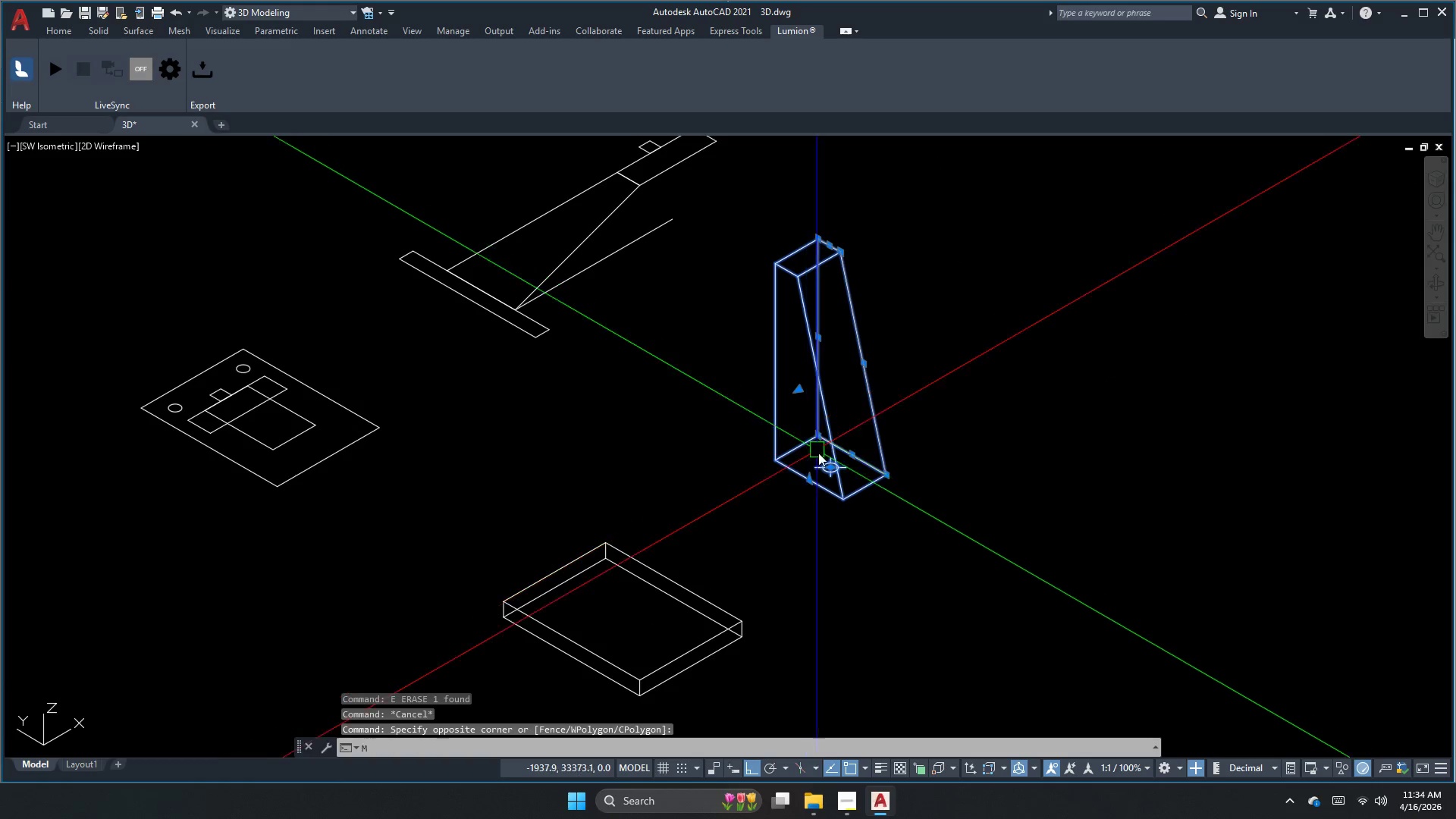 
key(Space)
 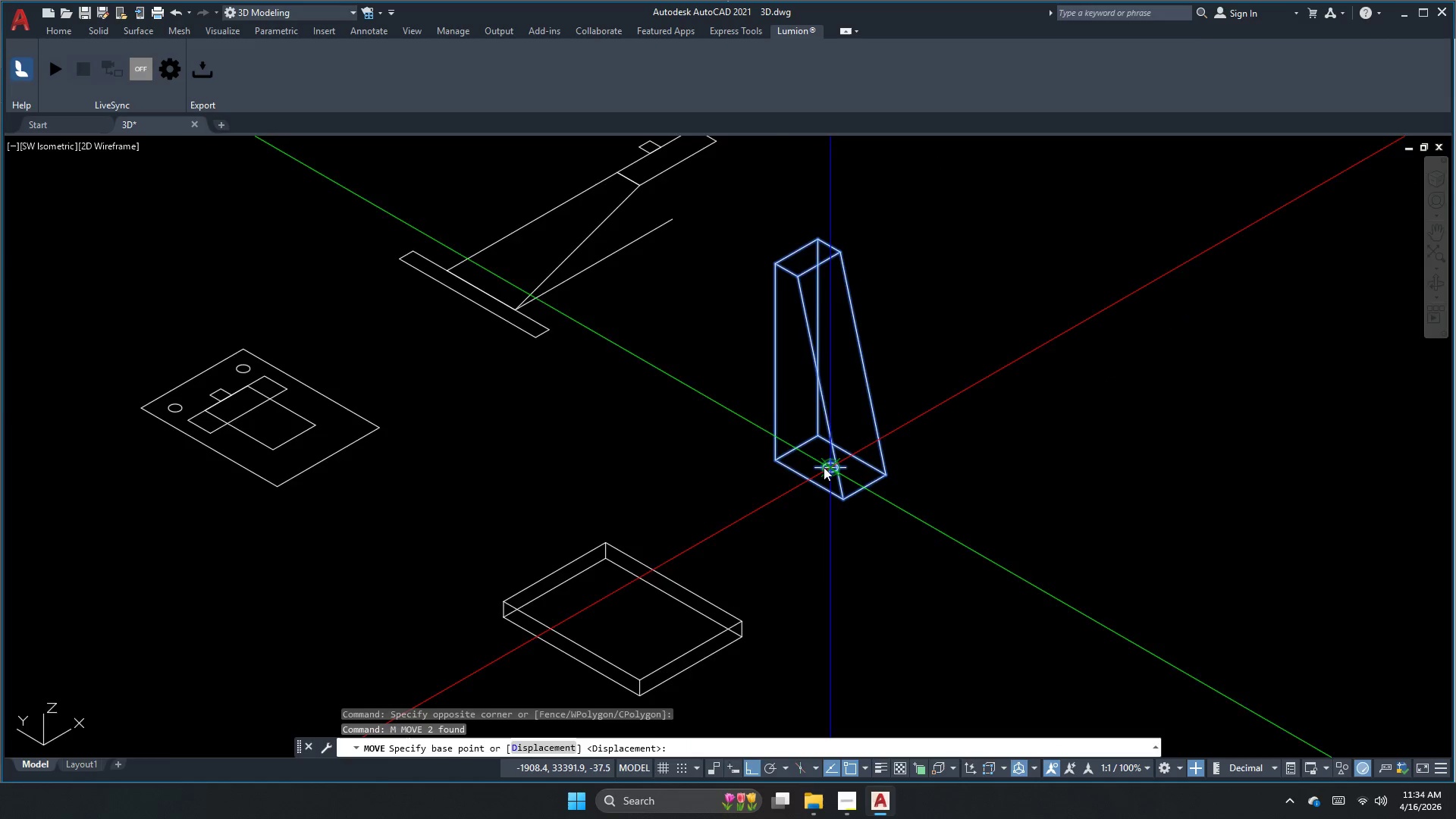 
scroll: coordinate [824, 470], scroll_direction: up, amount: 2.0
 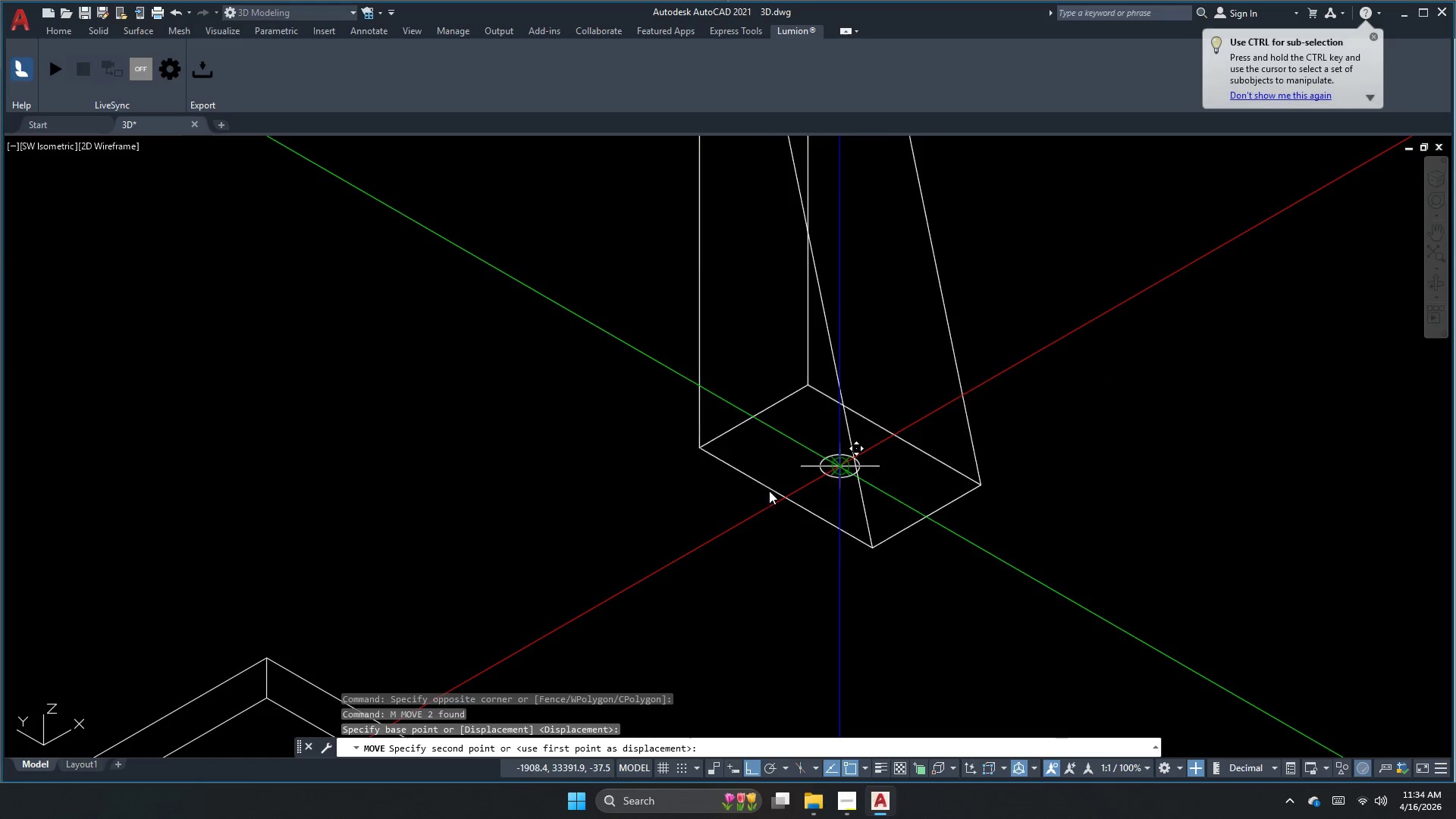 
scroll: coordinate [778, 403], scroll_direction: down, amount: 2.0
 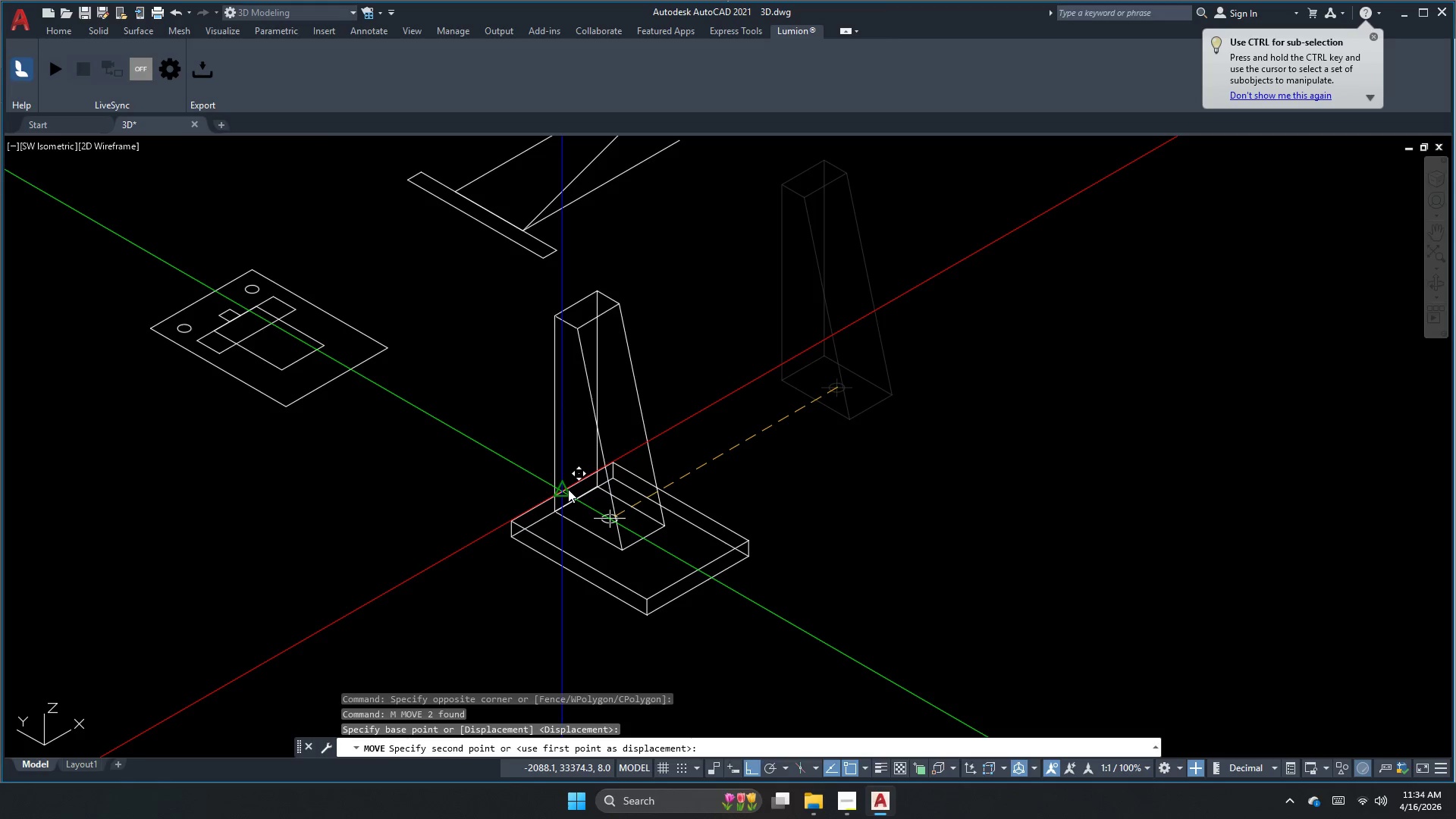 
left_click([568, 489])
 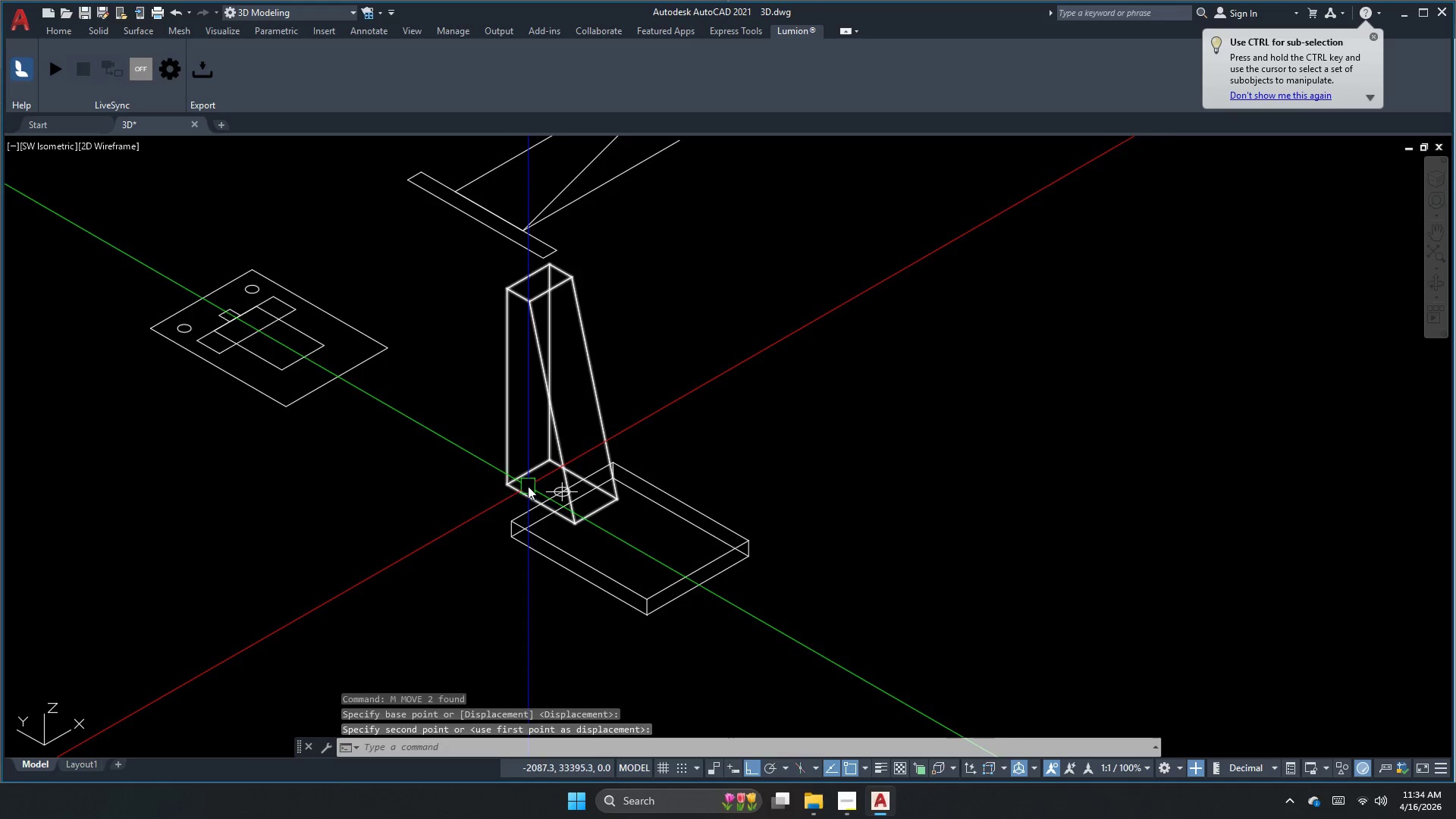 
key(Escape)
 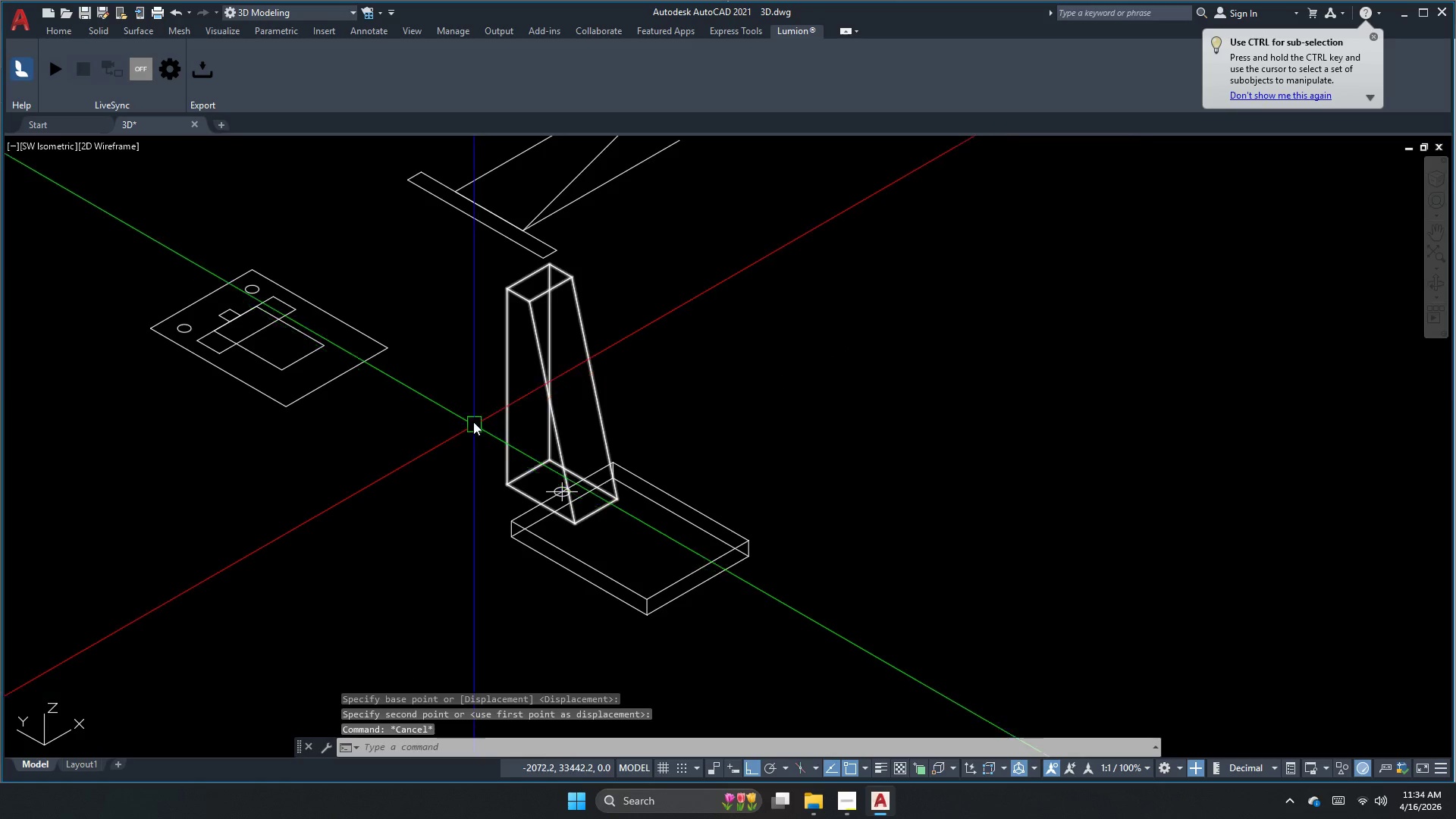 
left_click_drag(start_coordinate=[471, 416], to_coordinate=[491, 427])
 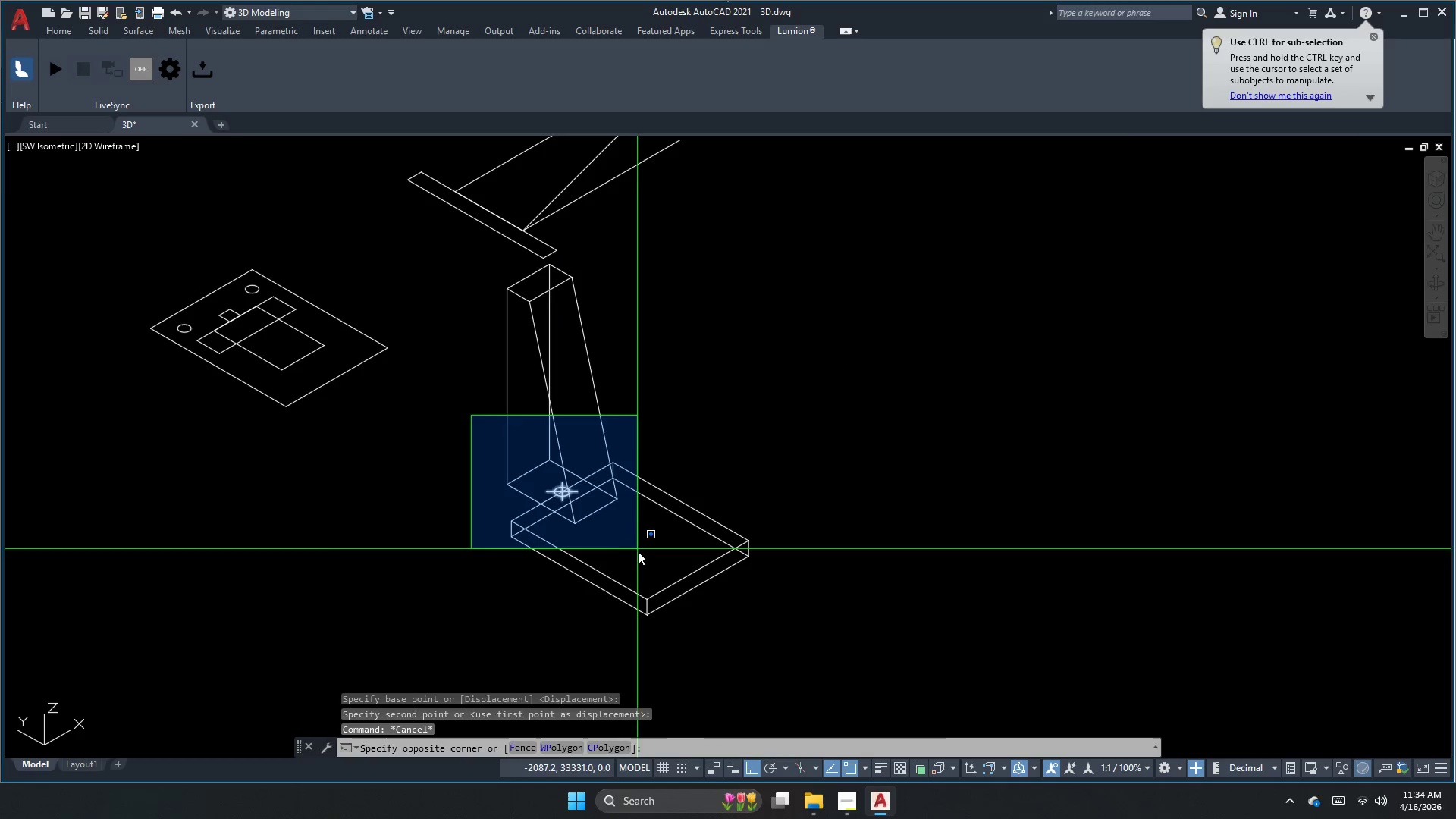 
double_click([641, 556])
 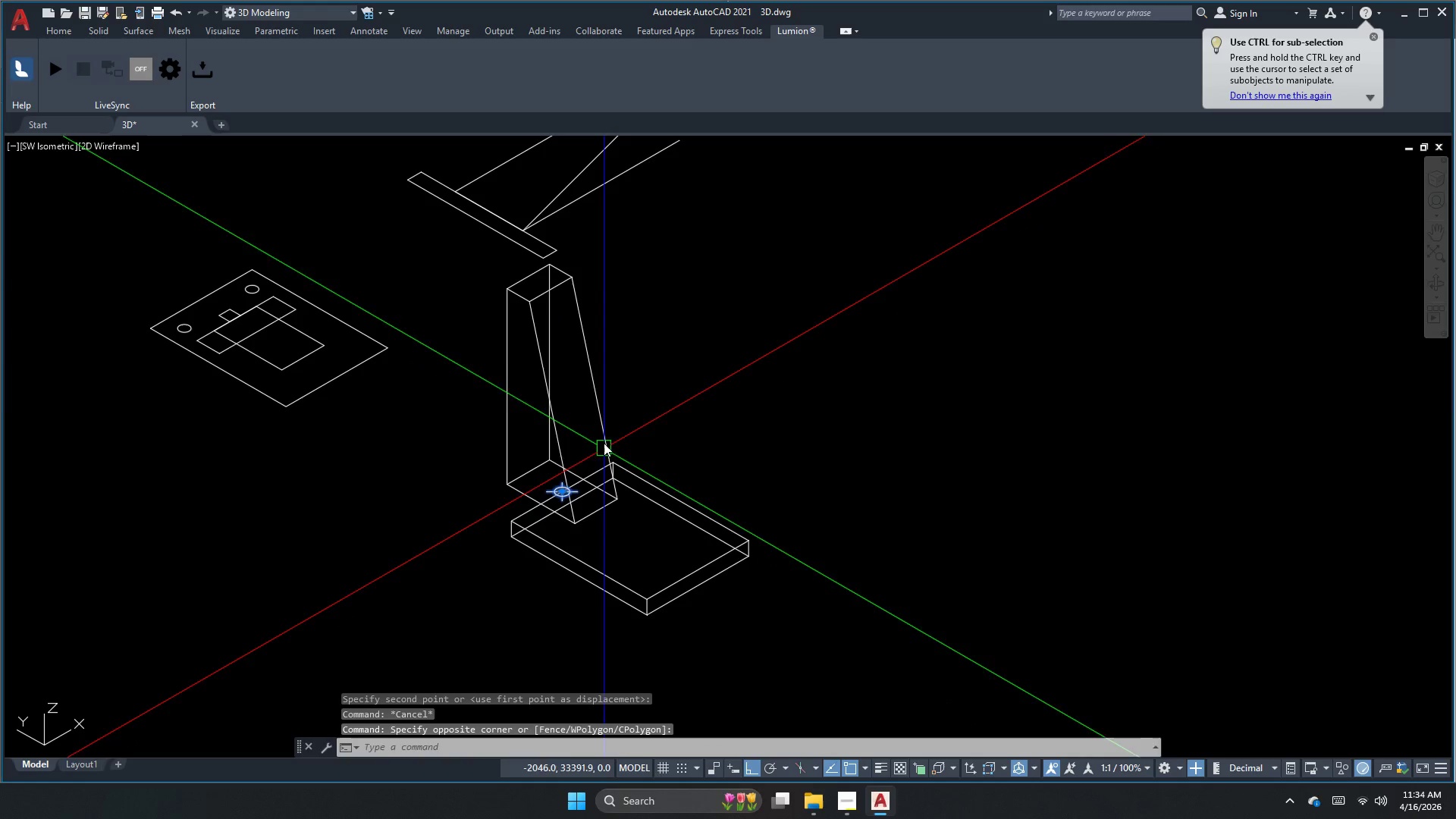 
triple_click([613, 413])
 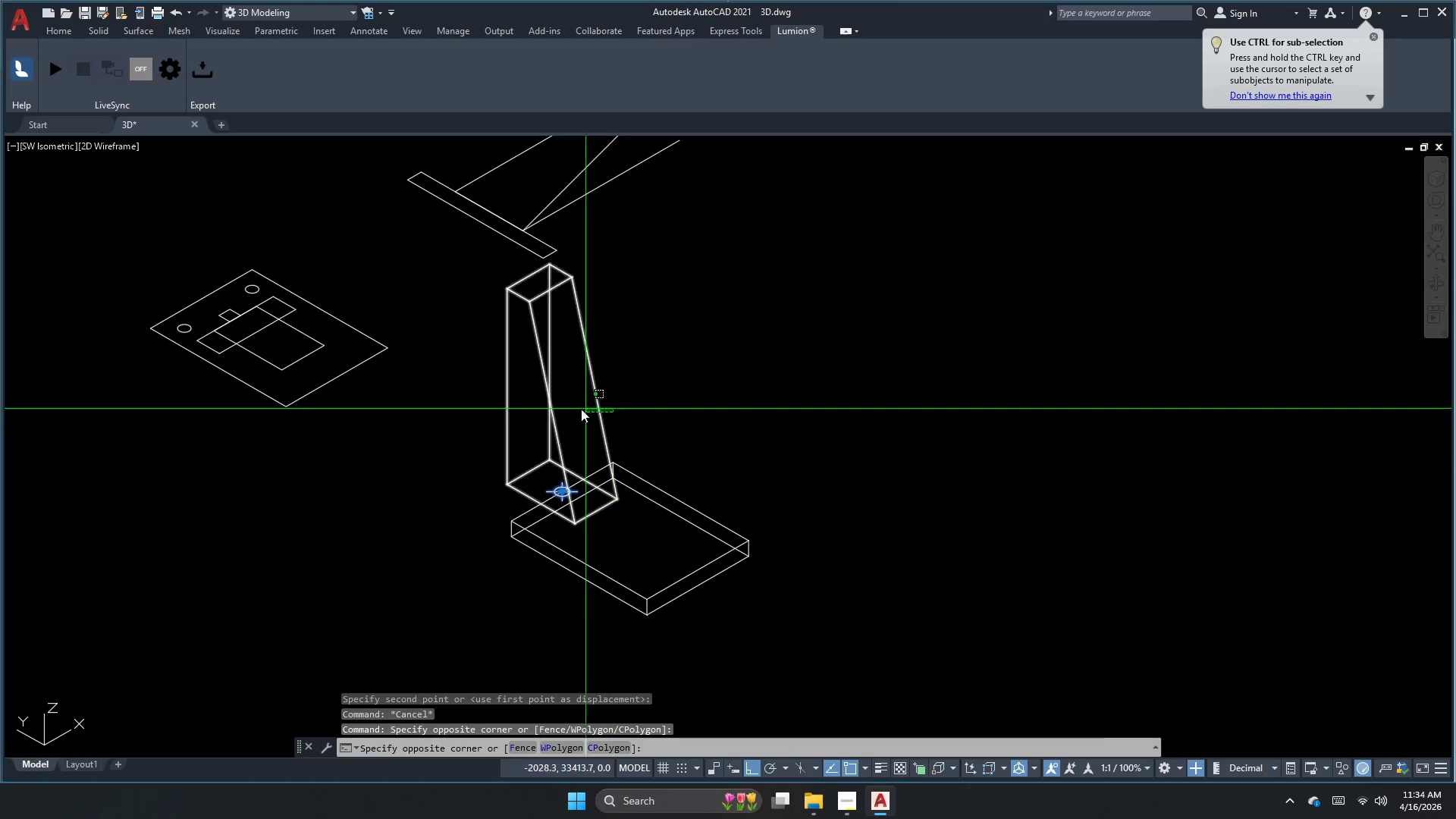 
triple_click([529, 399])
 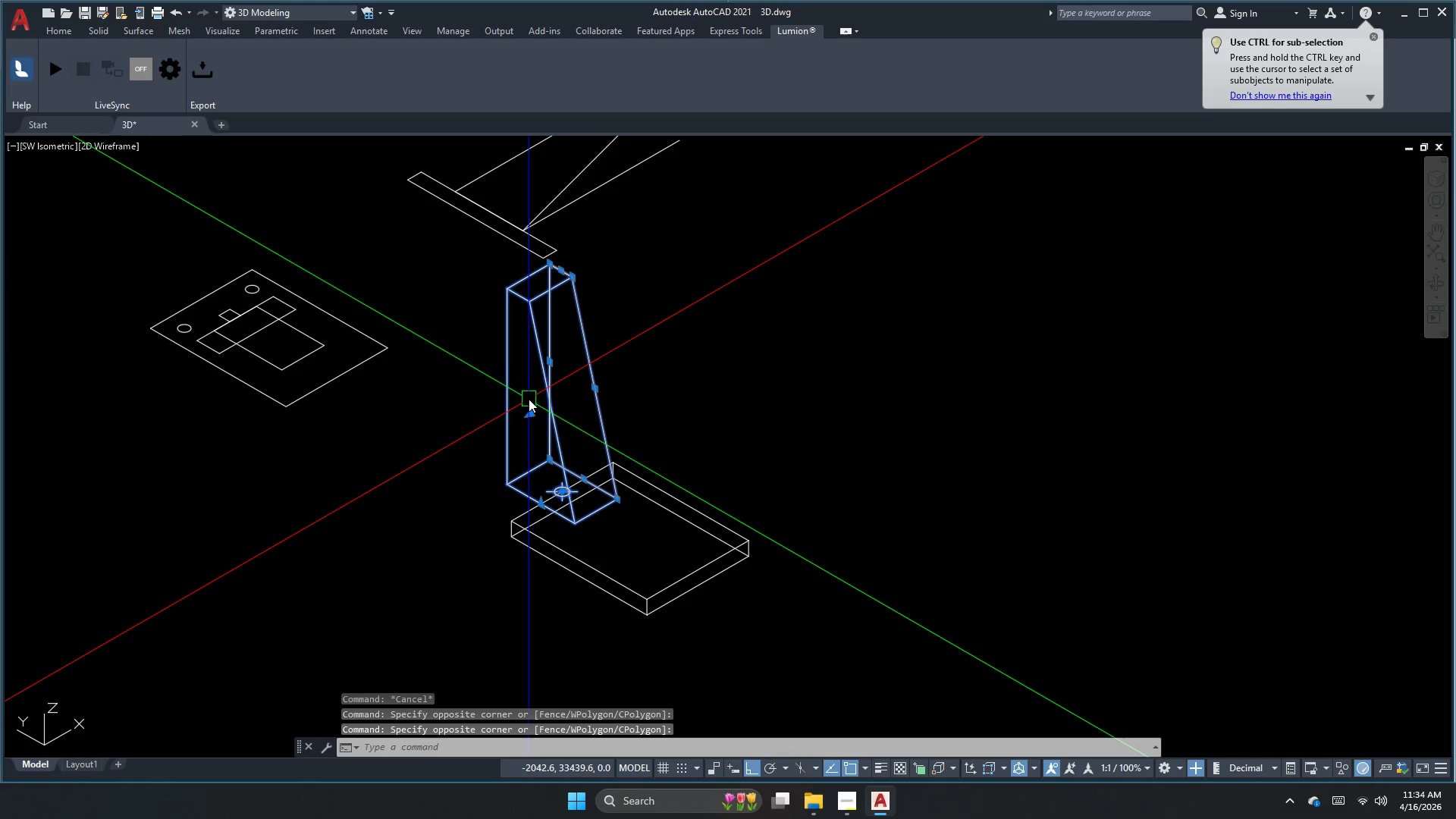 
key(M)
 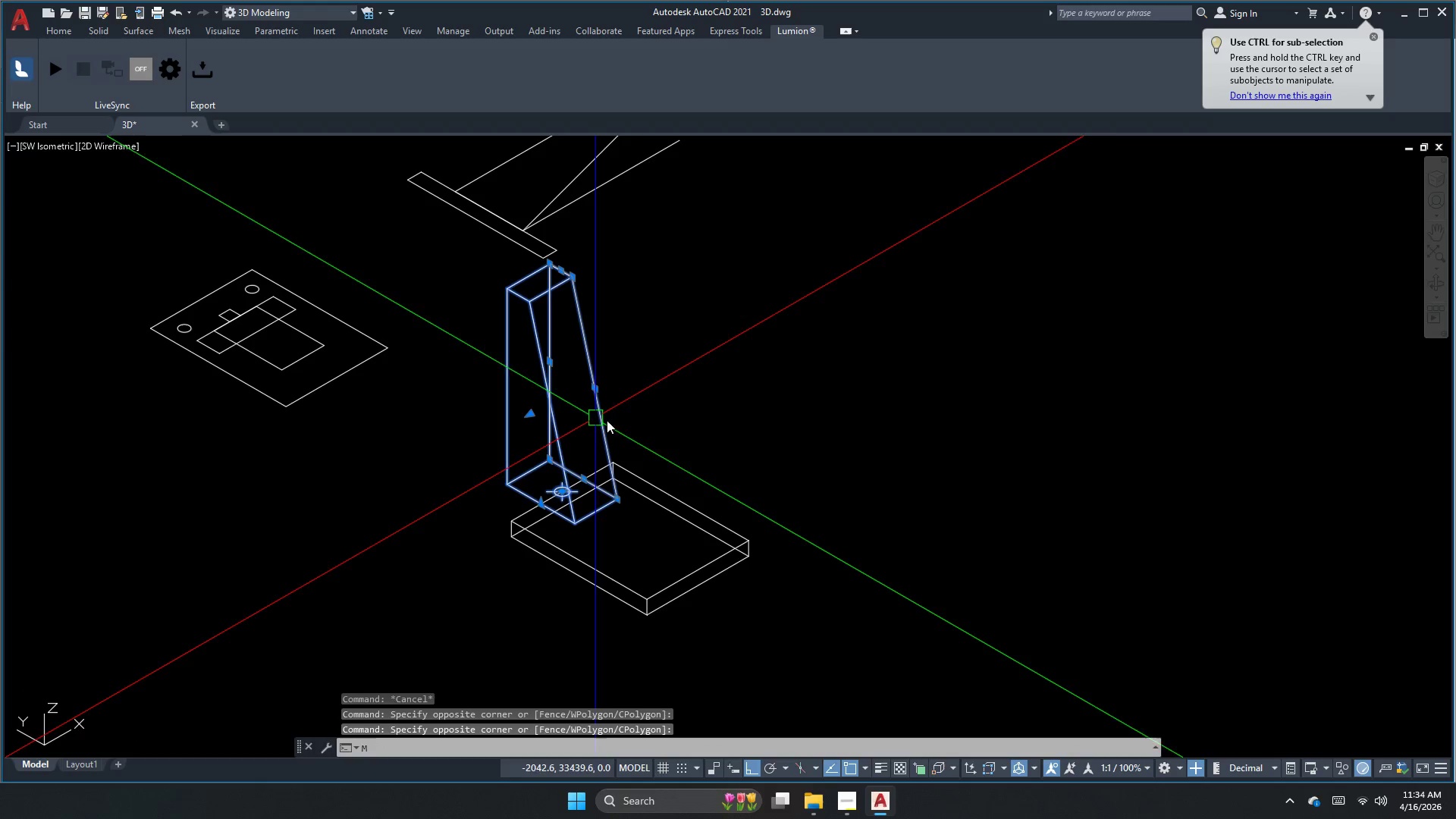 
key(Space)
 